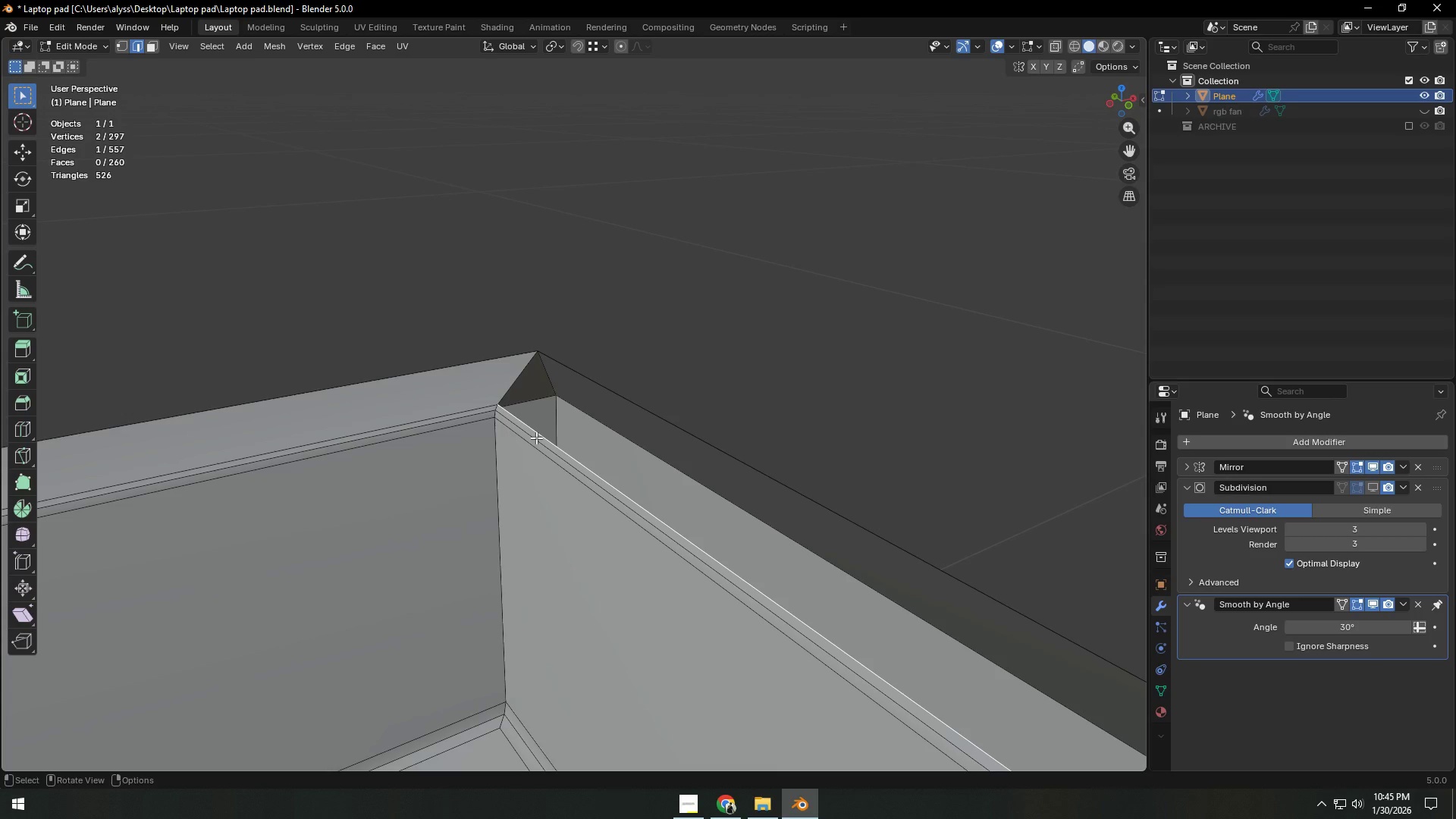 
scroll: coordinate [545, 435], scroll_direction: down, amount: 12.0
 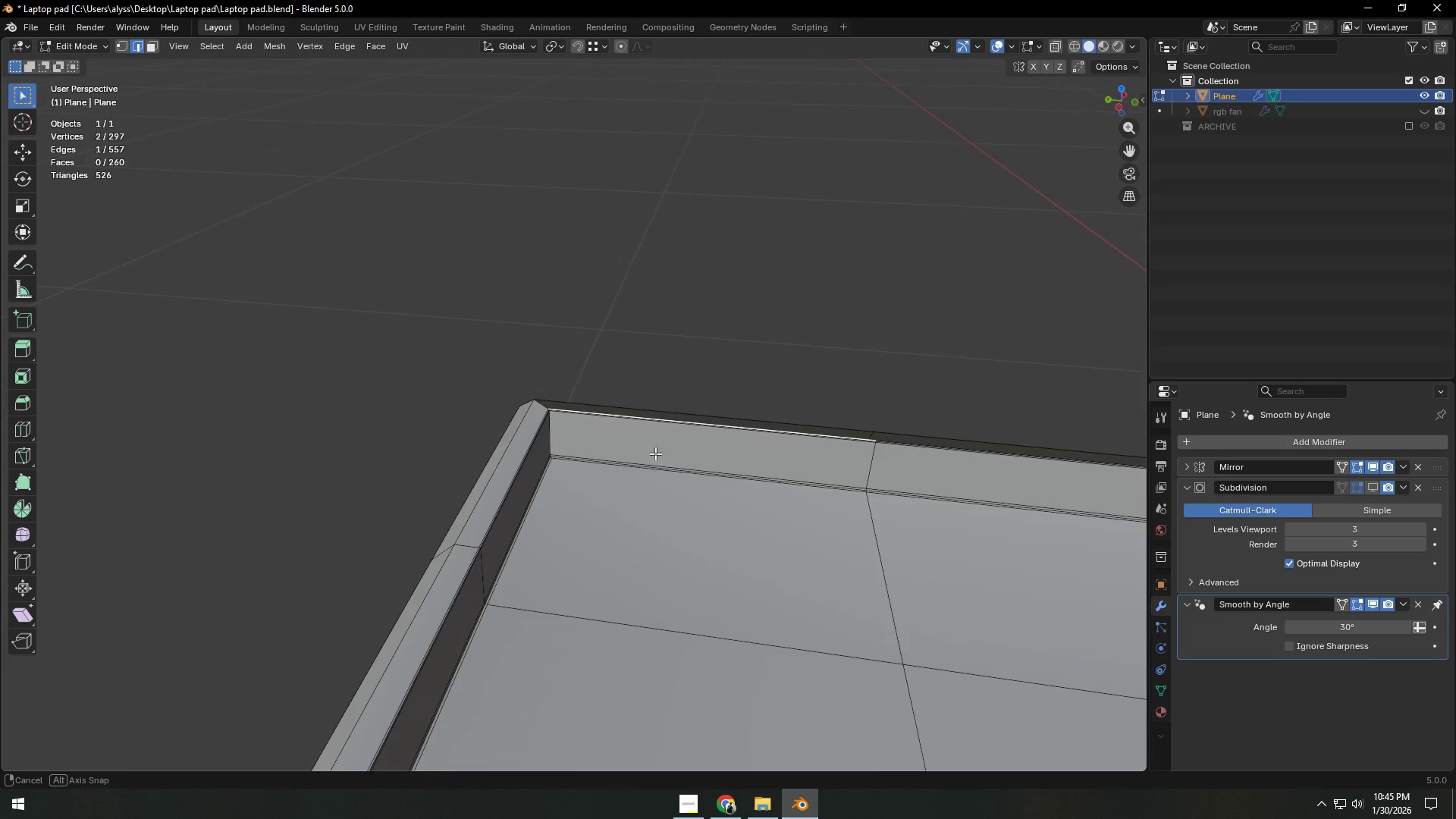 
hold_key(key=ShiftLeft, duration=1.05)
 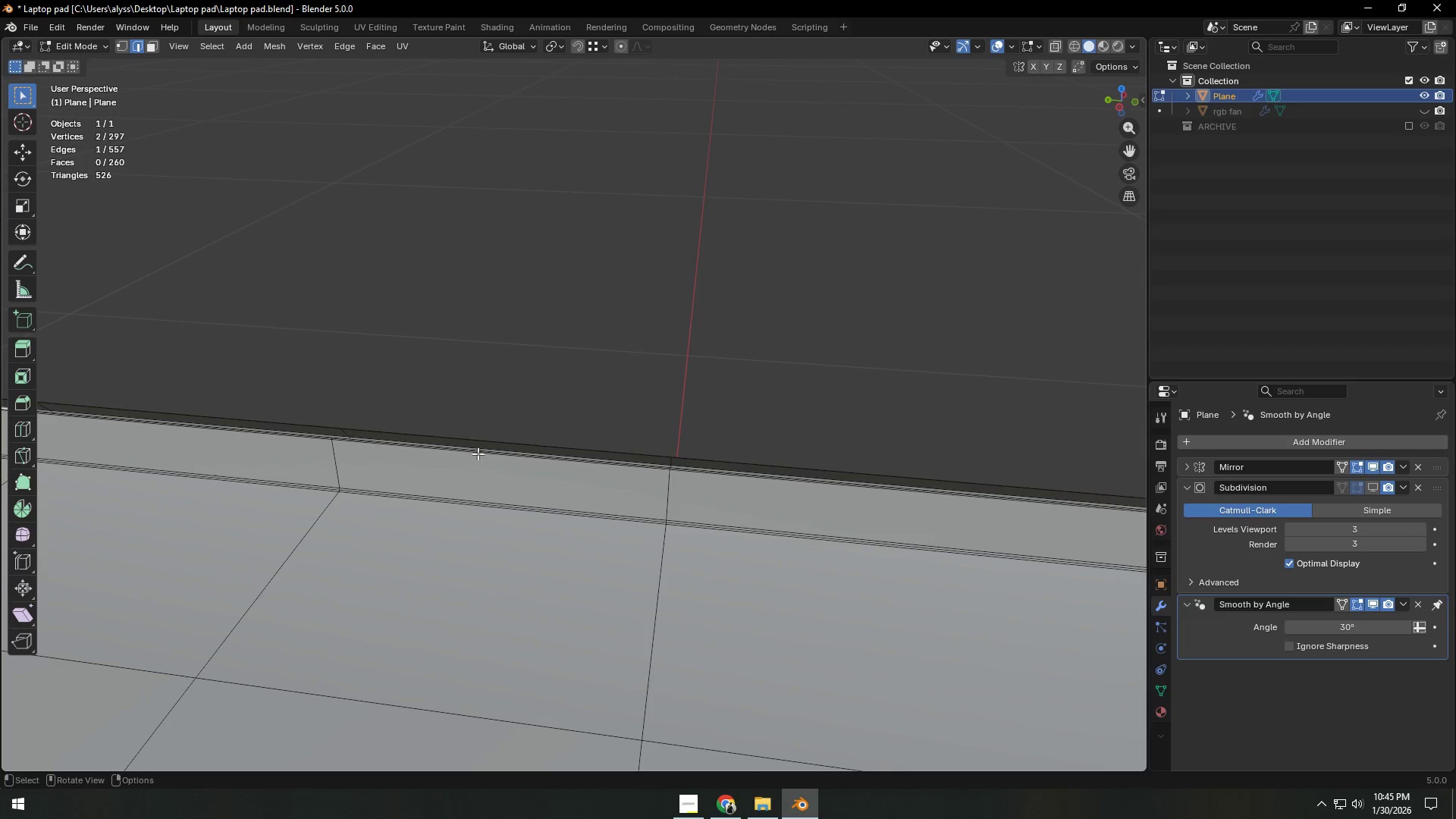 
hold_key(key=ShiftLeft, duration=0.75)
 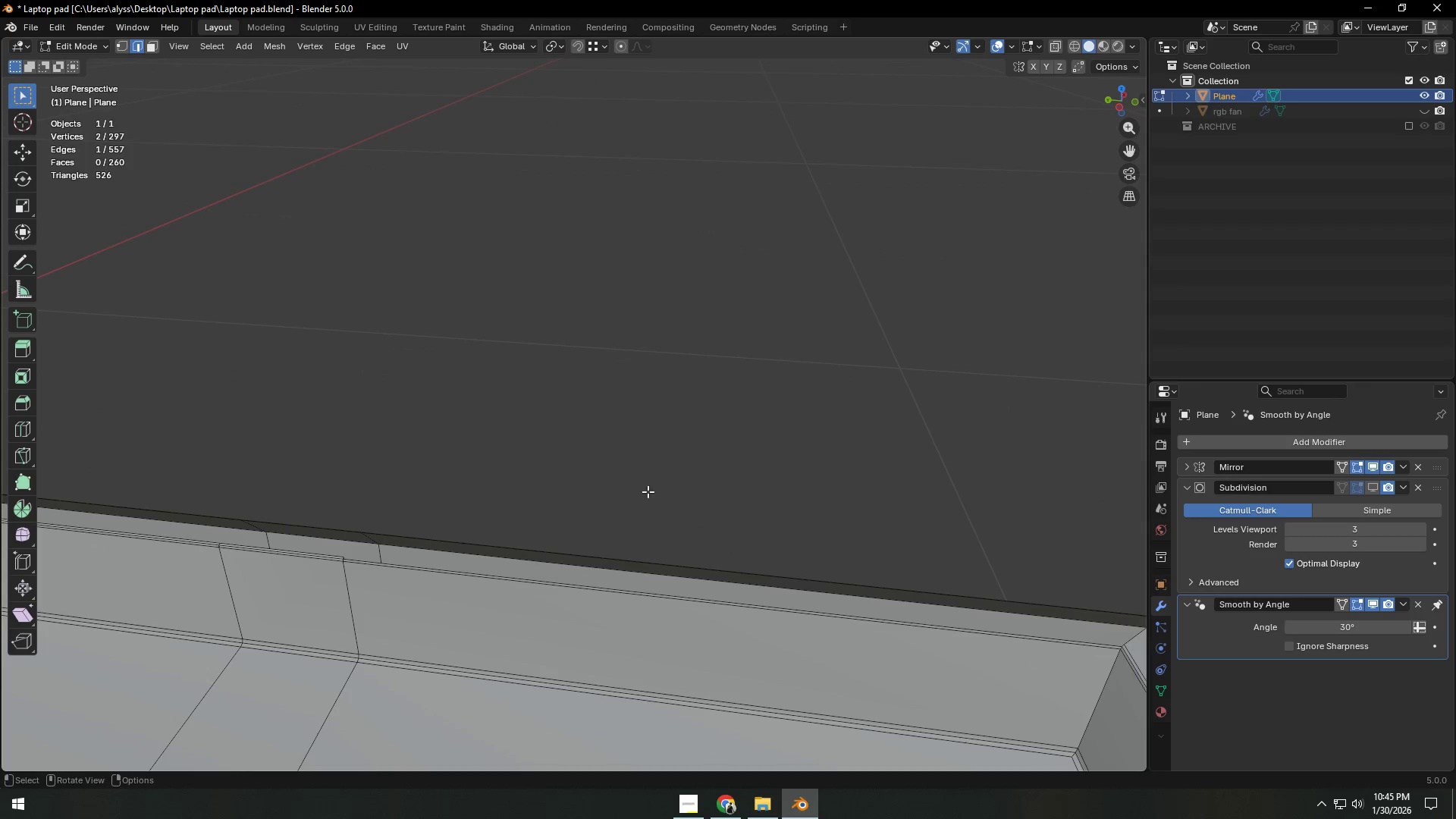 
scroll: coordinate [557, 451], scroll_direction: down, amount: 3.0
 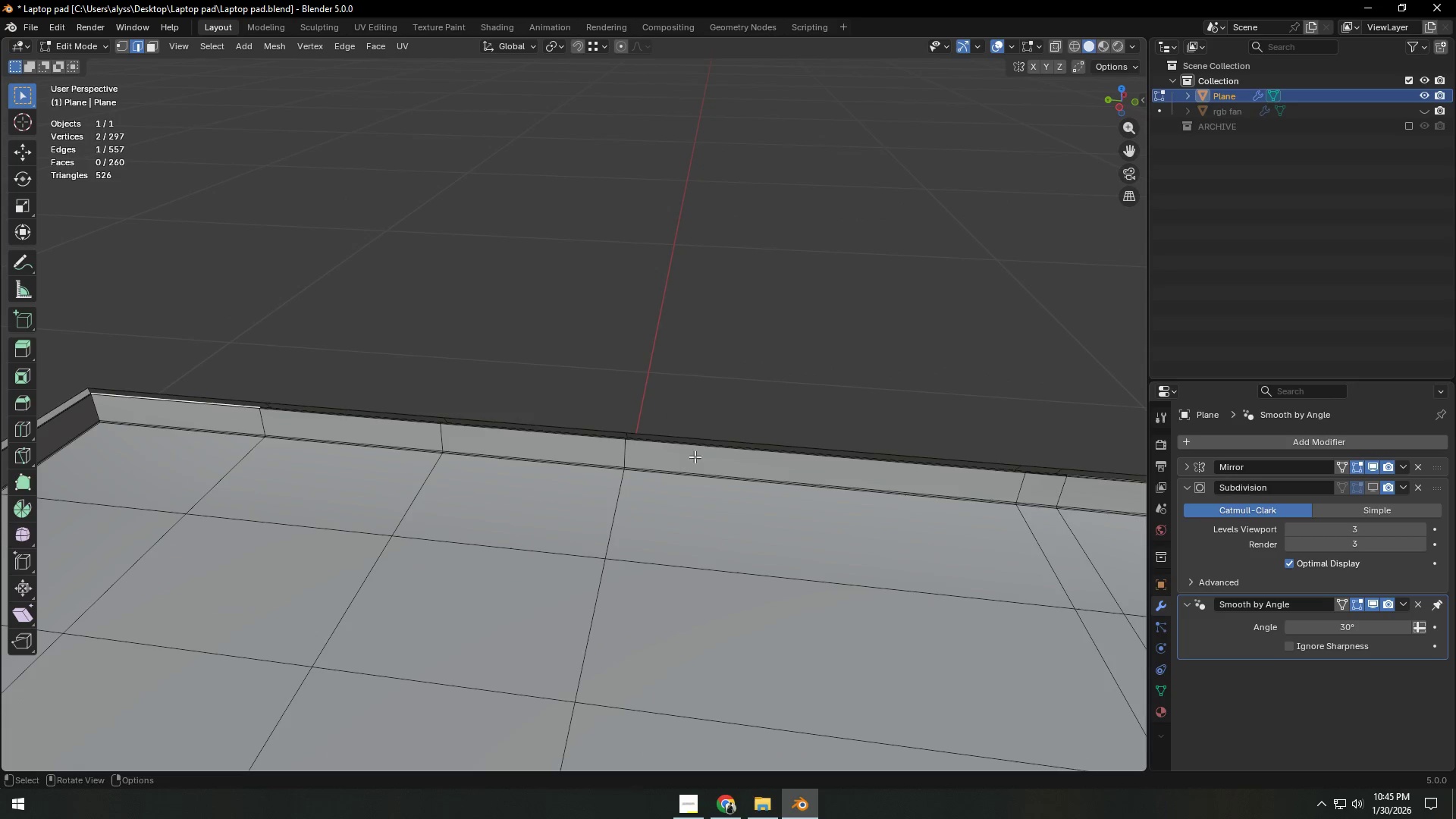 
hold_key(key=ShiftLeft, duration=0.38)
scroll: coordinate [665, 532], scroll_direction: up, amount: 5.0
 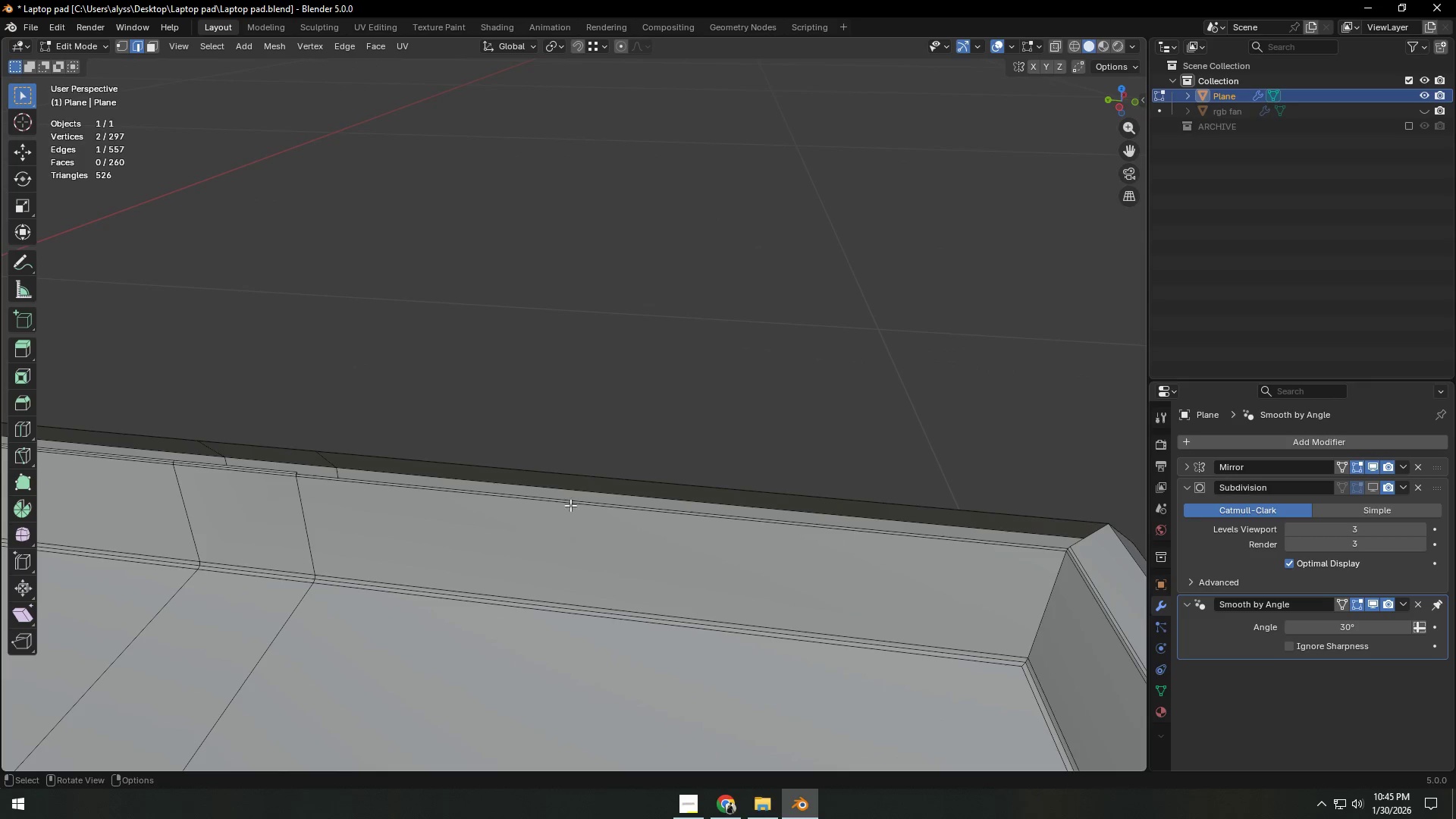 
left_click([575, 497])
 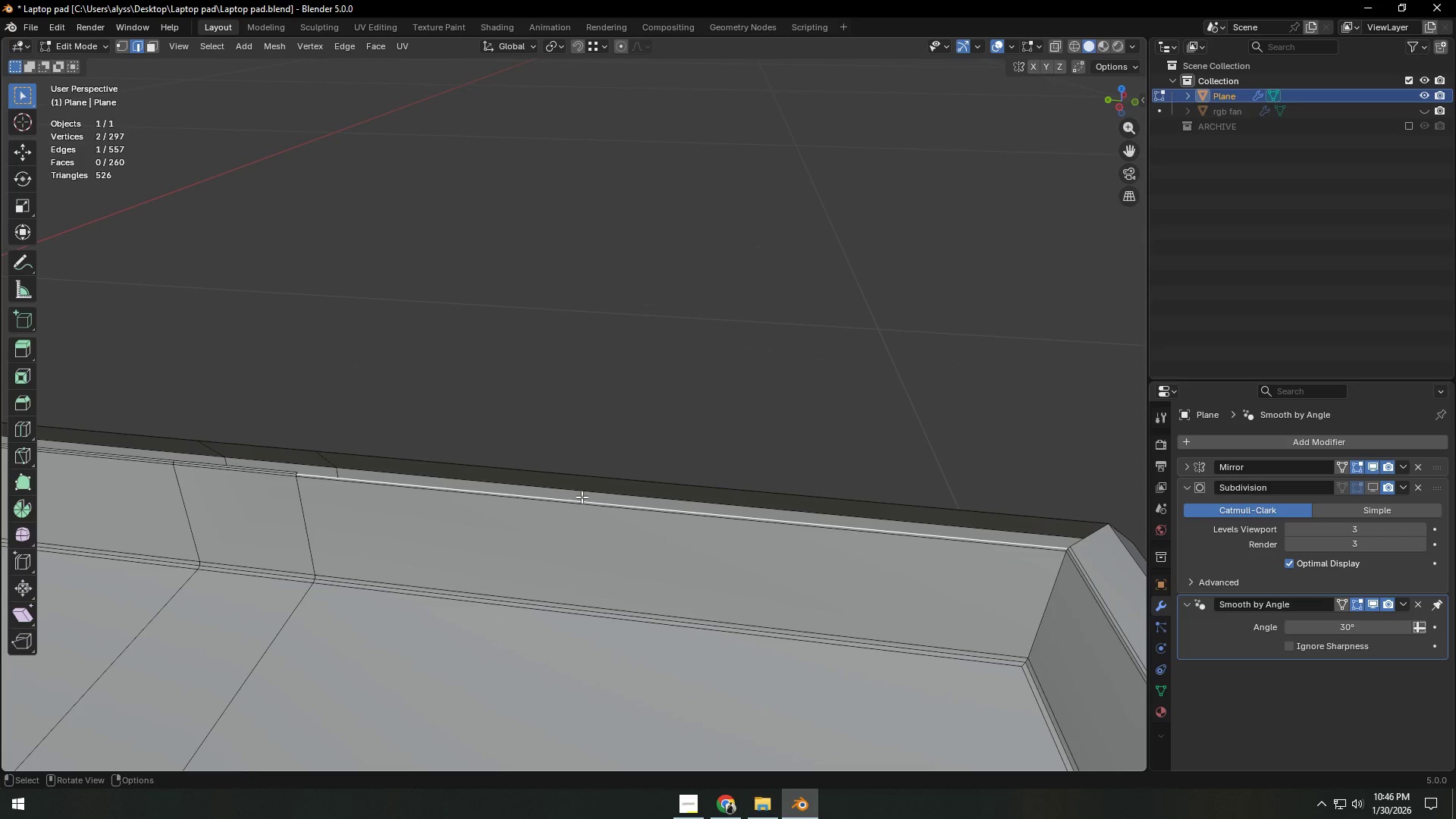 
key(F)
 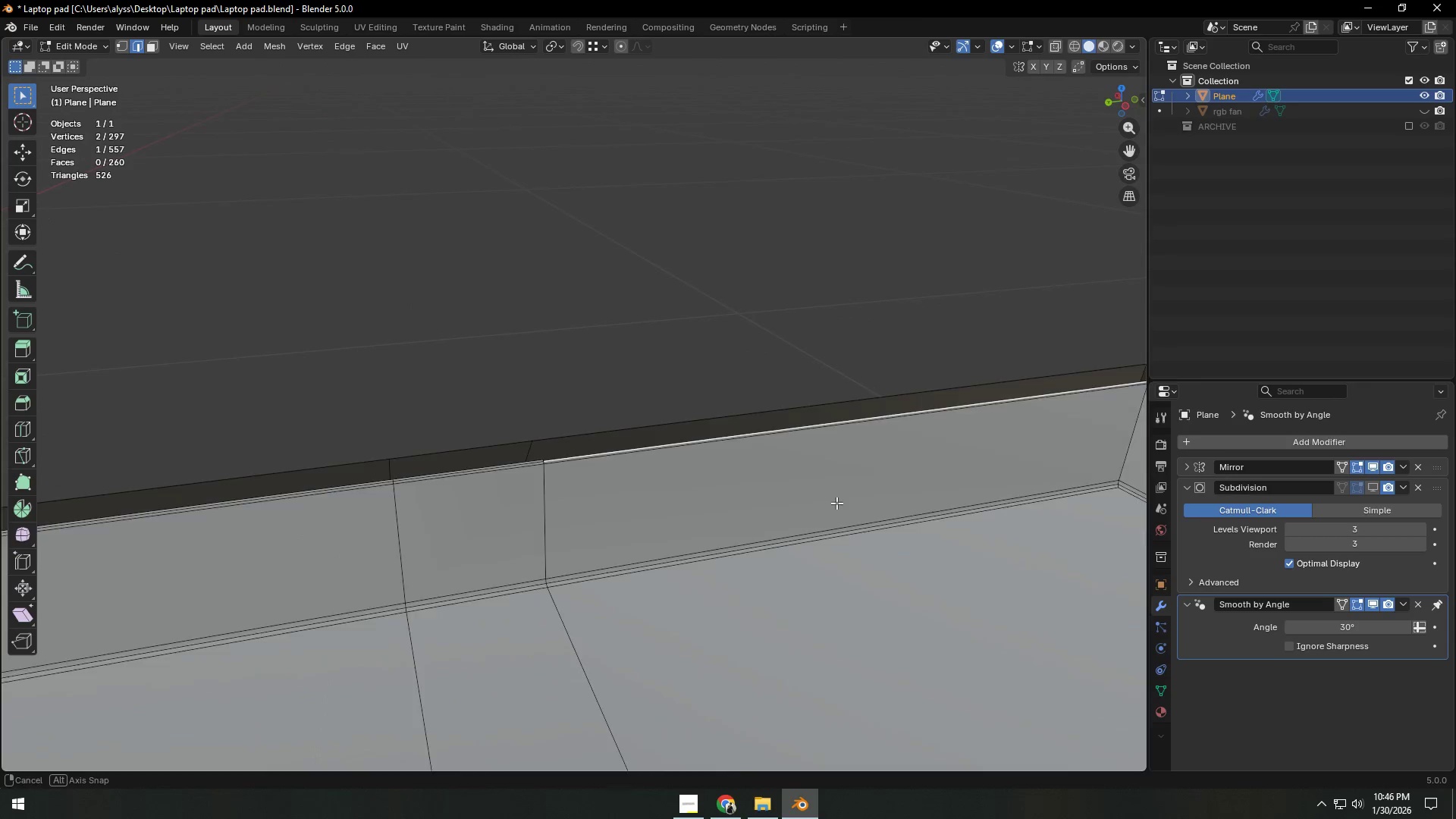 
key(Backquote)
 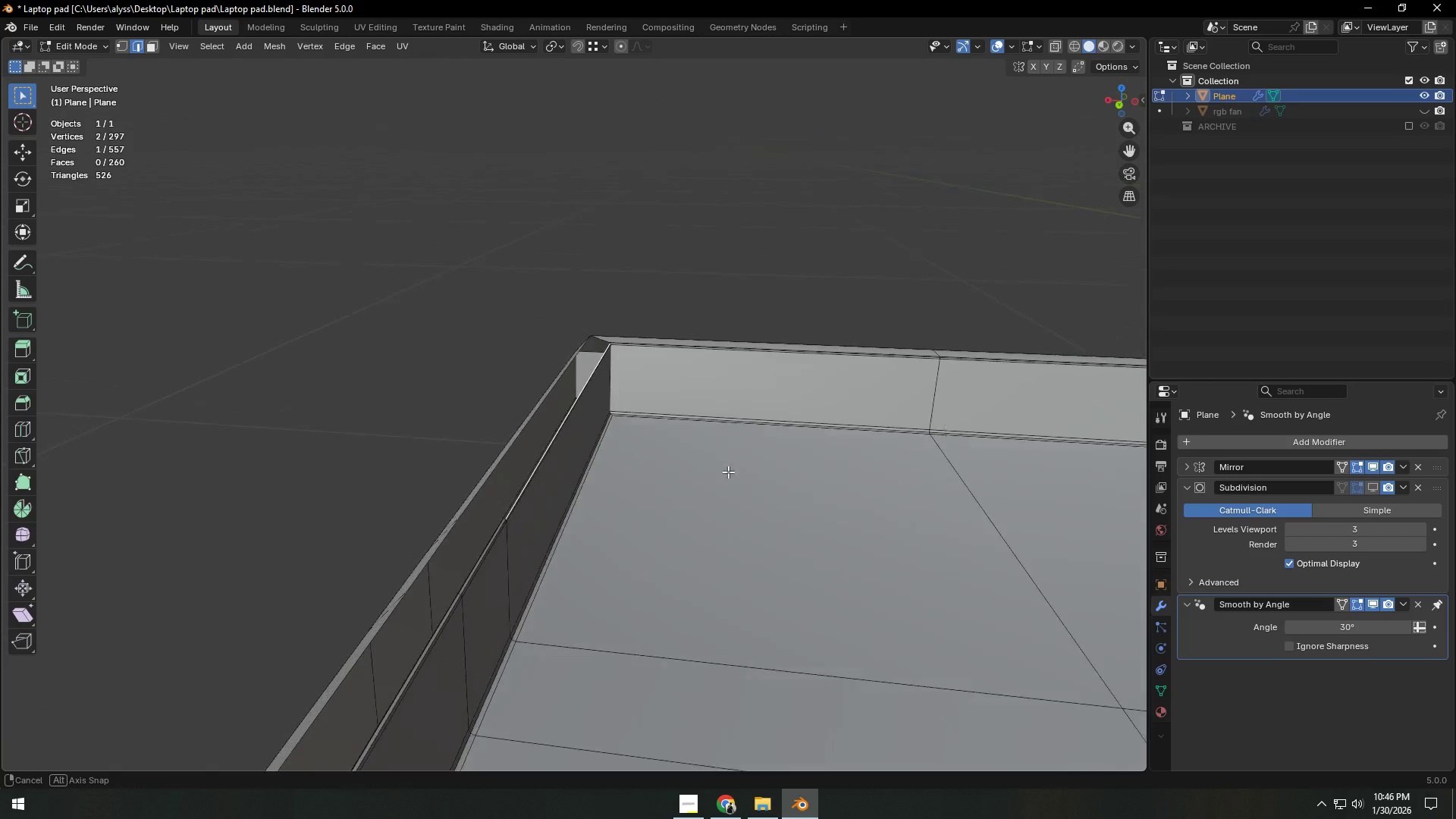 
scroll: coordinate [616, 481], scroll_direction: up, amount: 3.0
 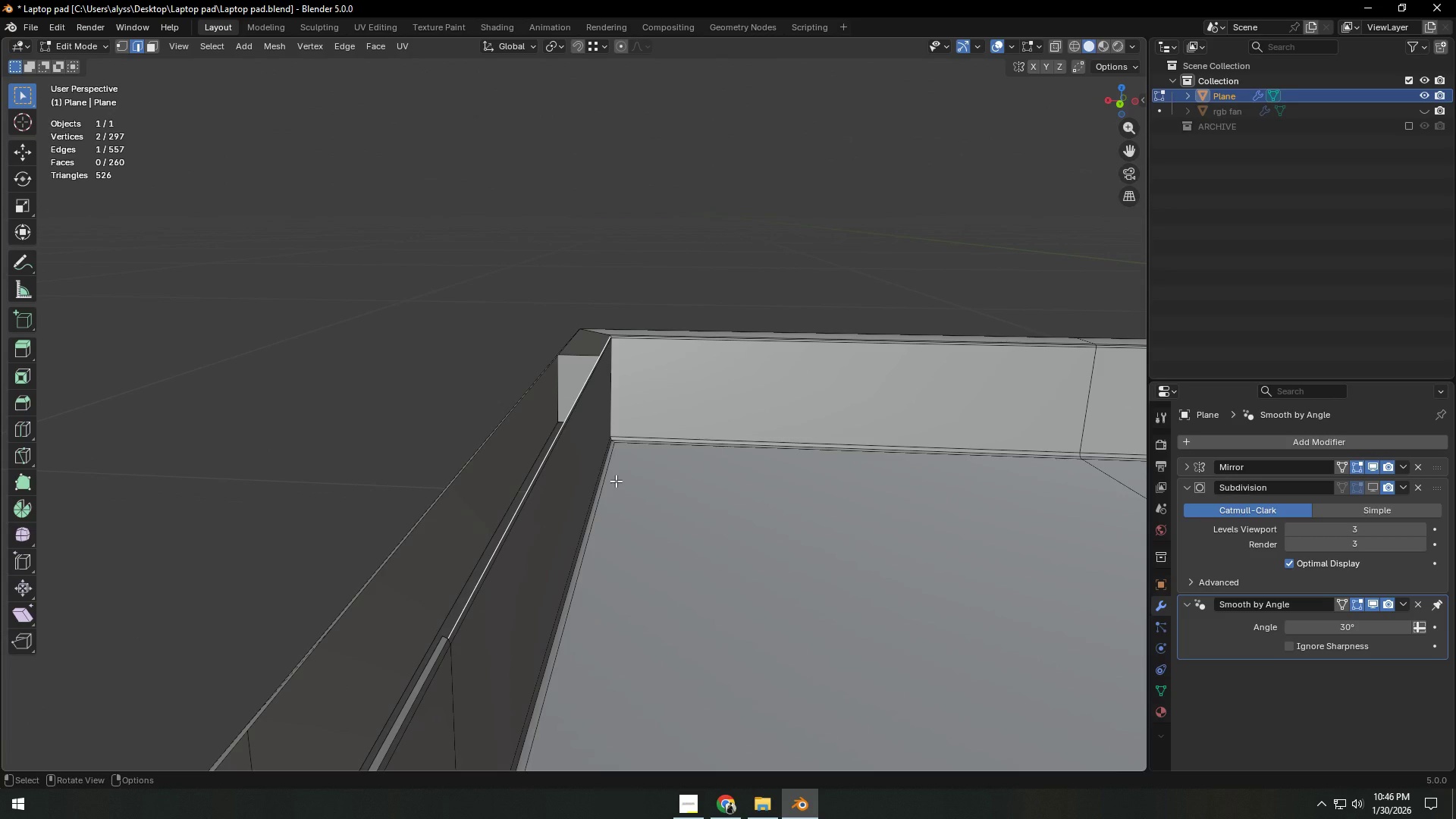 
type(fg)
 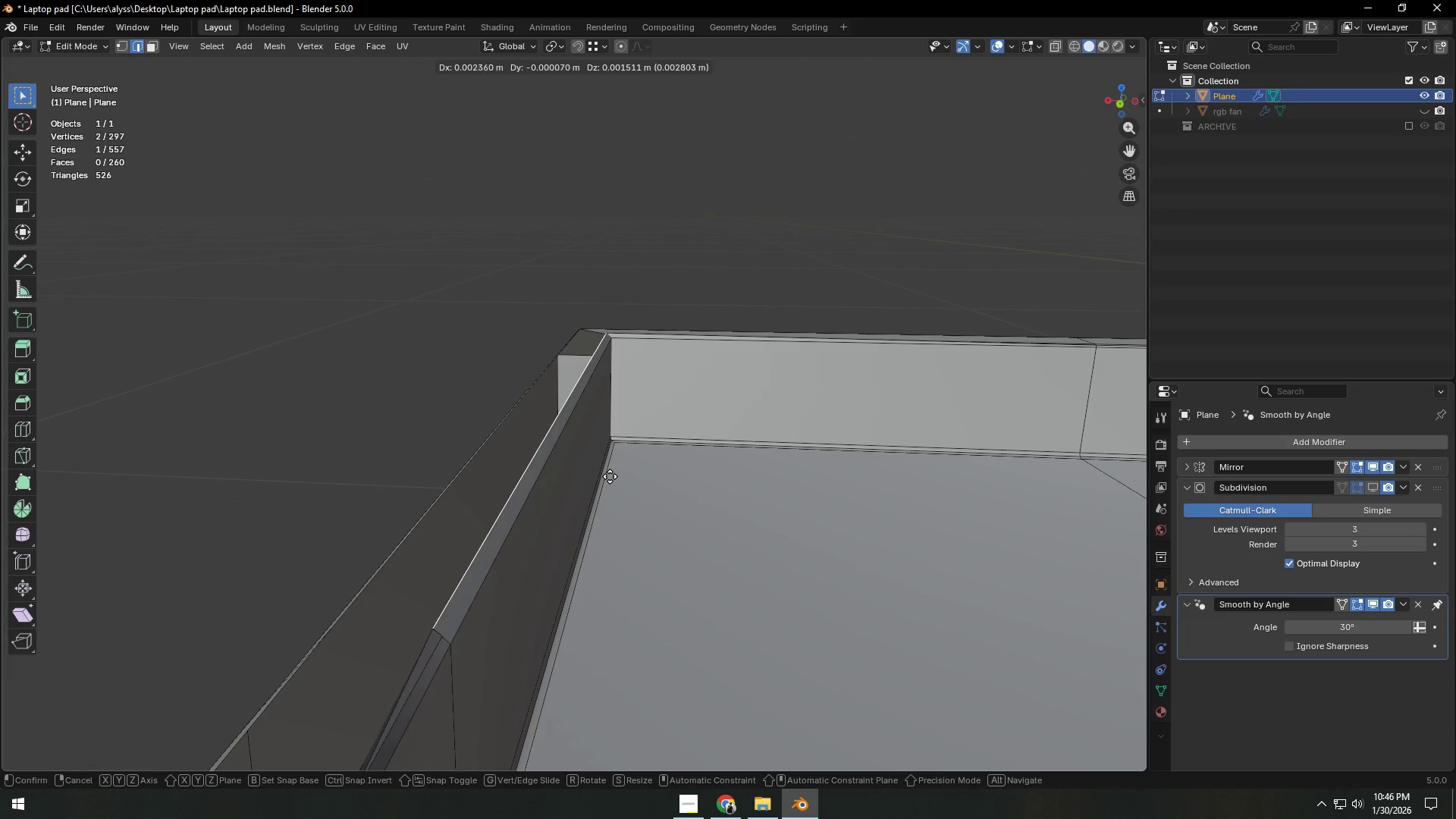 
right_click([610, 476])
 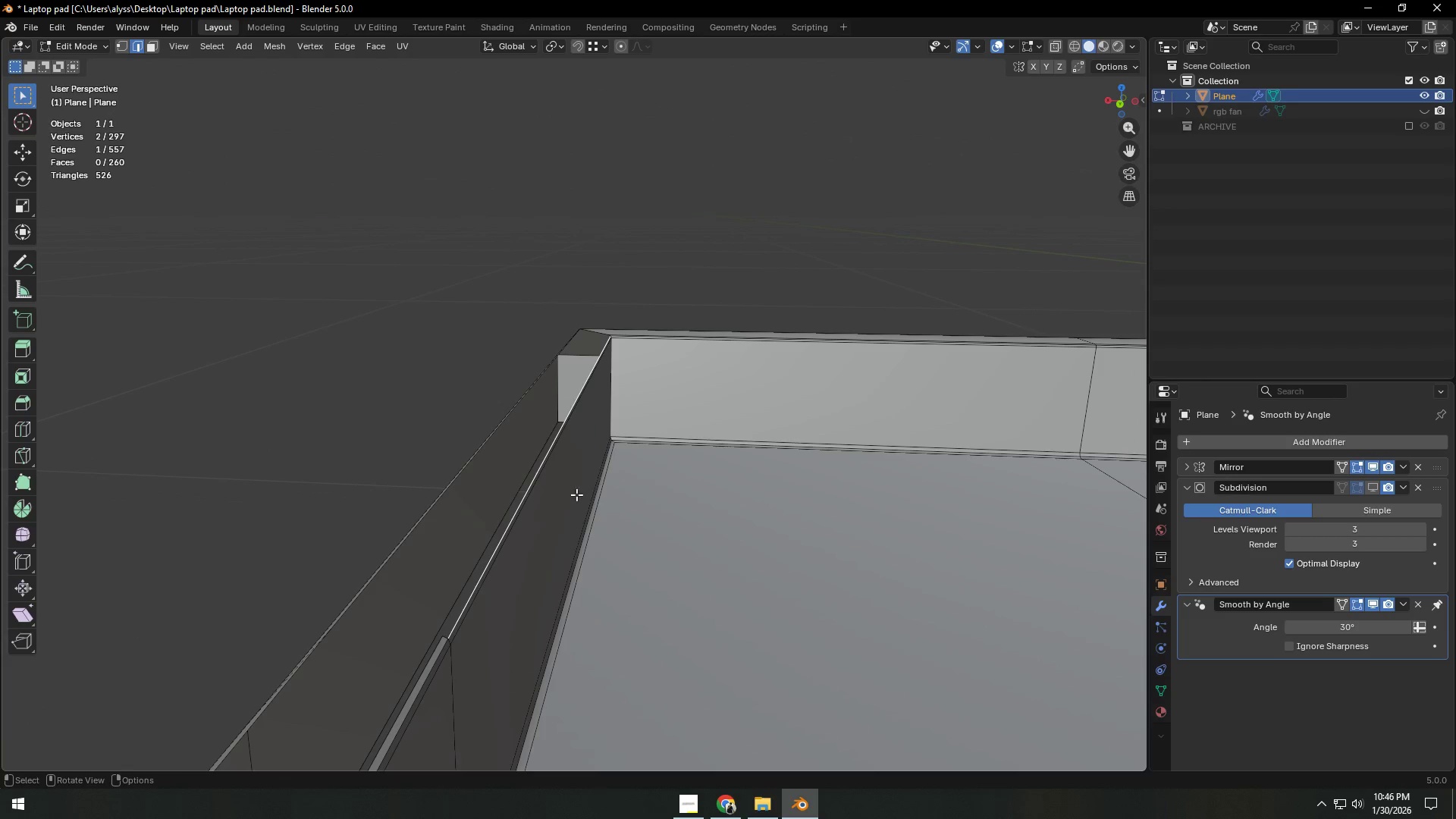 
key(G)
 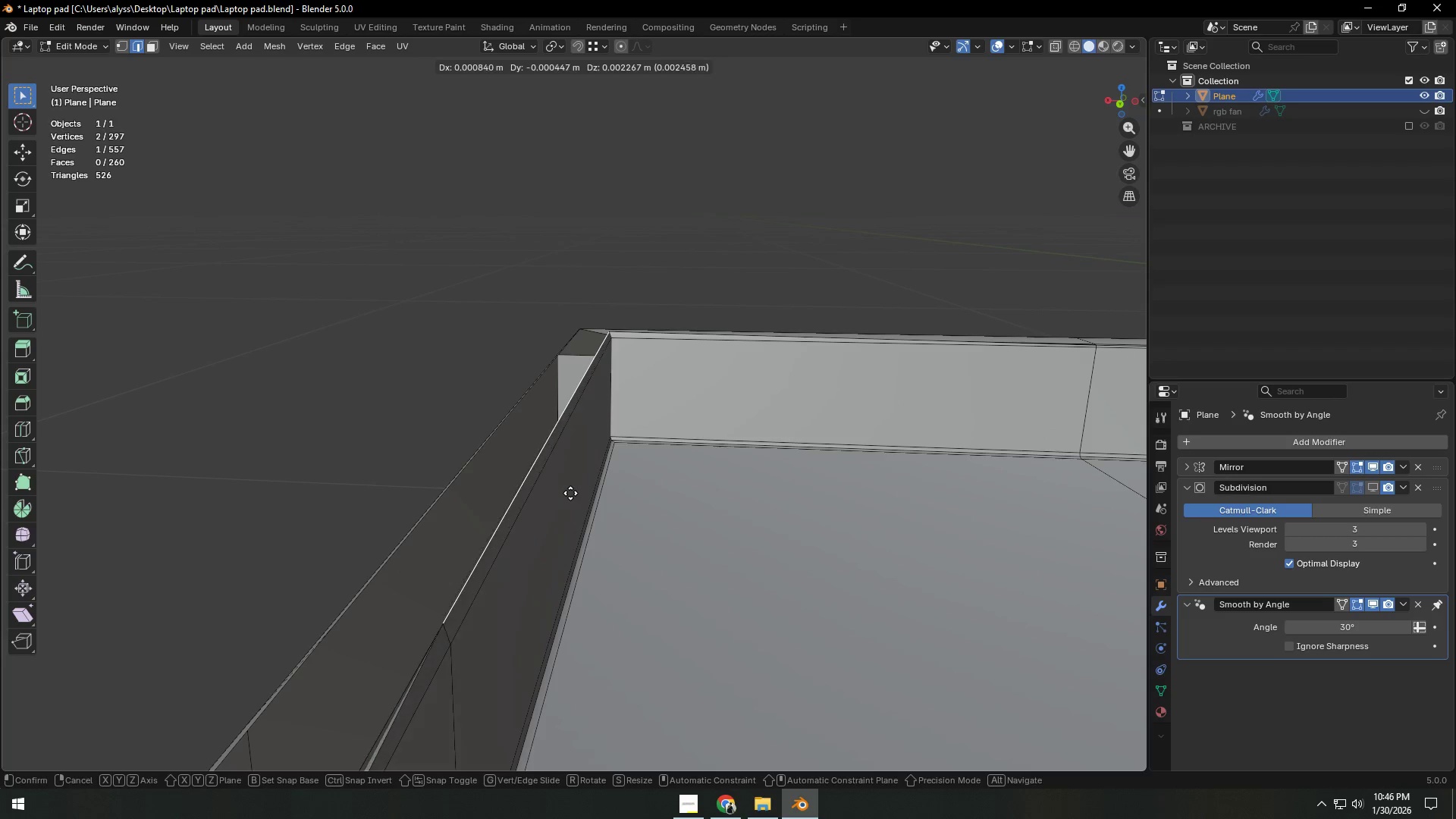 
right_click([573, 493])
 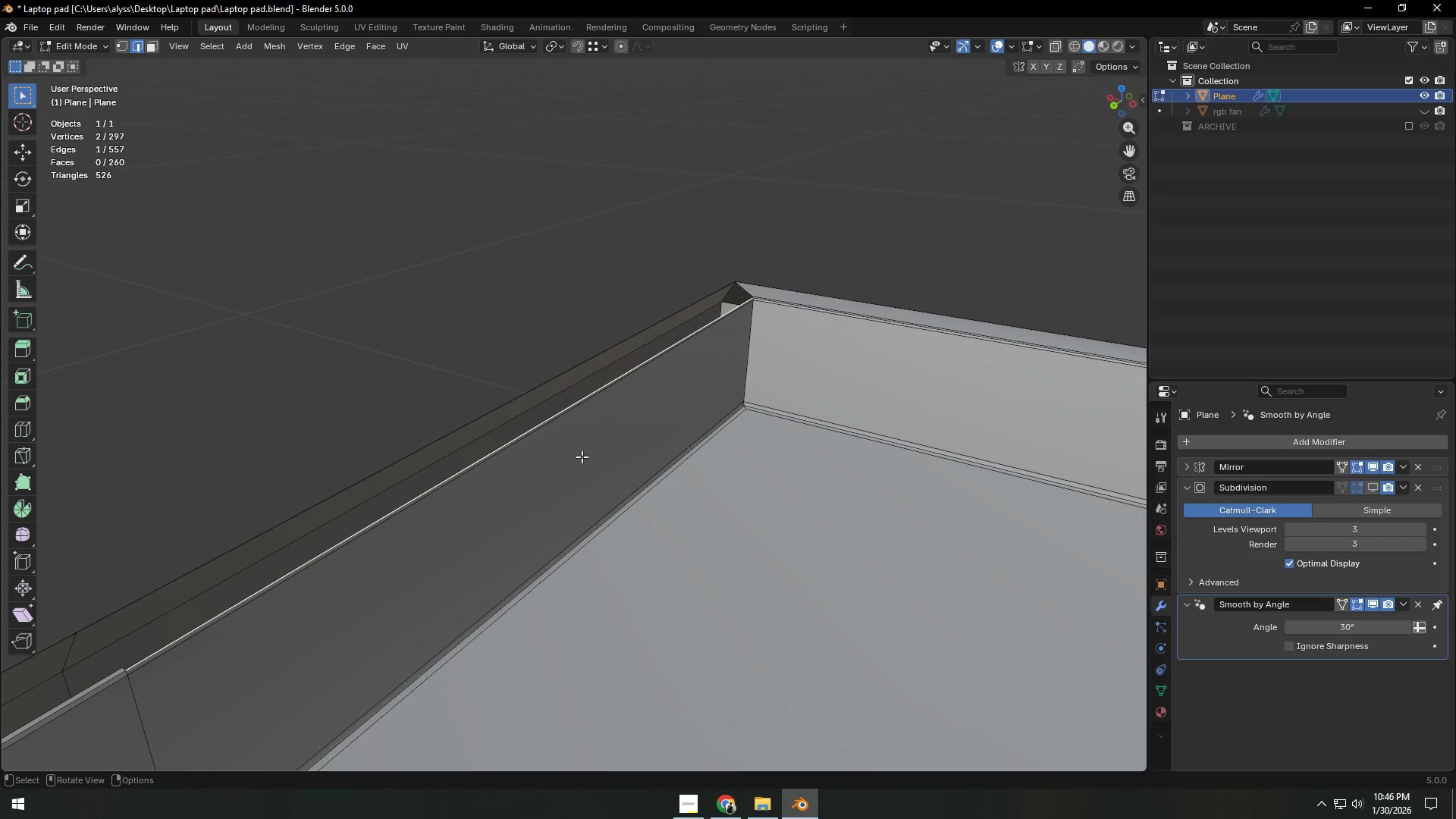 
key(Backquote)
 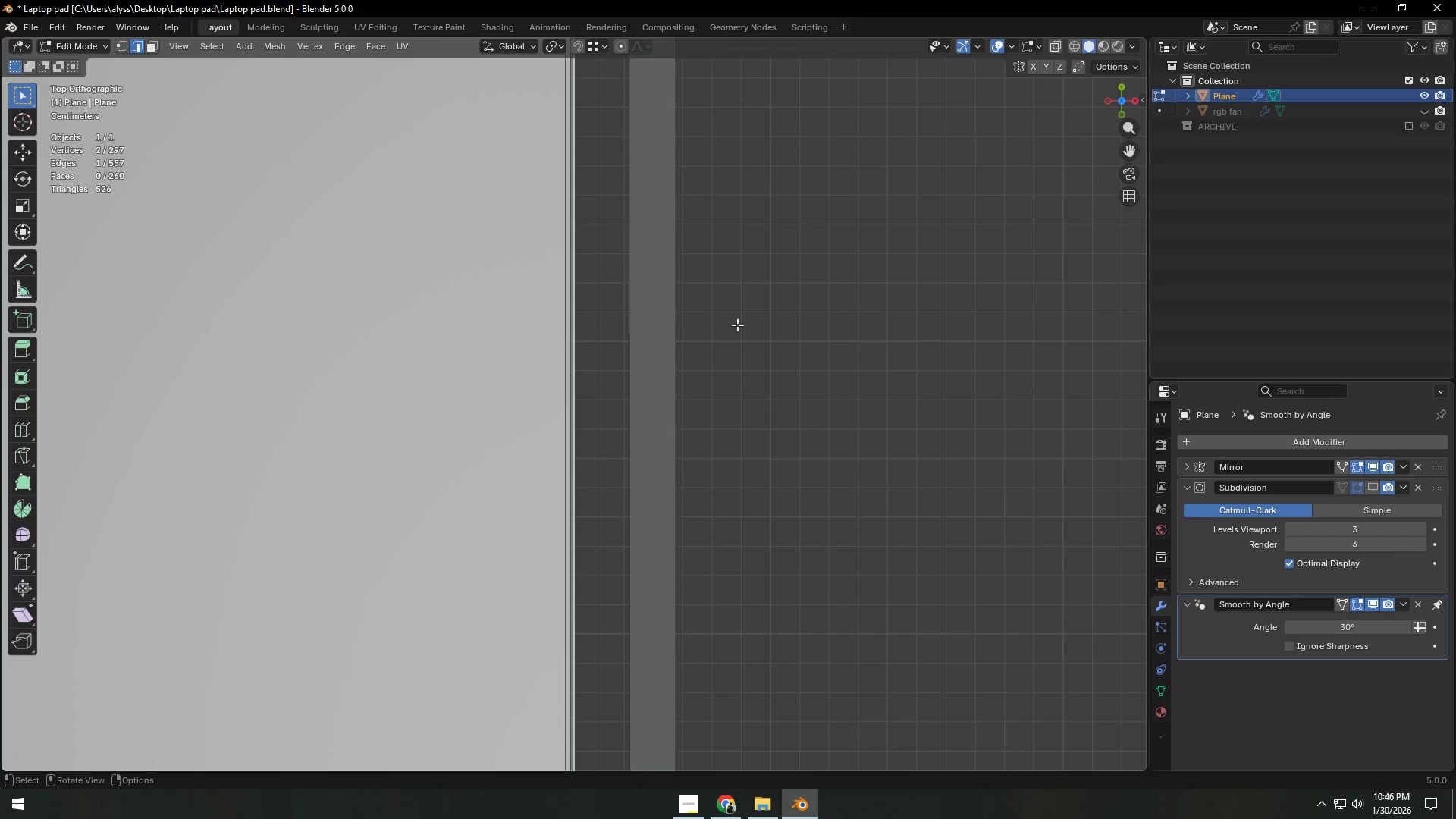 
scroll: coordinate [692, 416], scroll_direction: down, amount: 7.0
 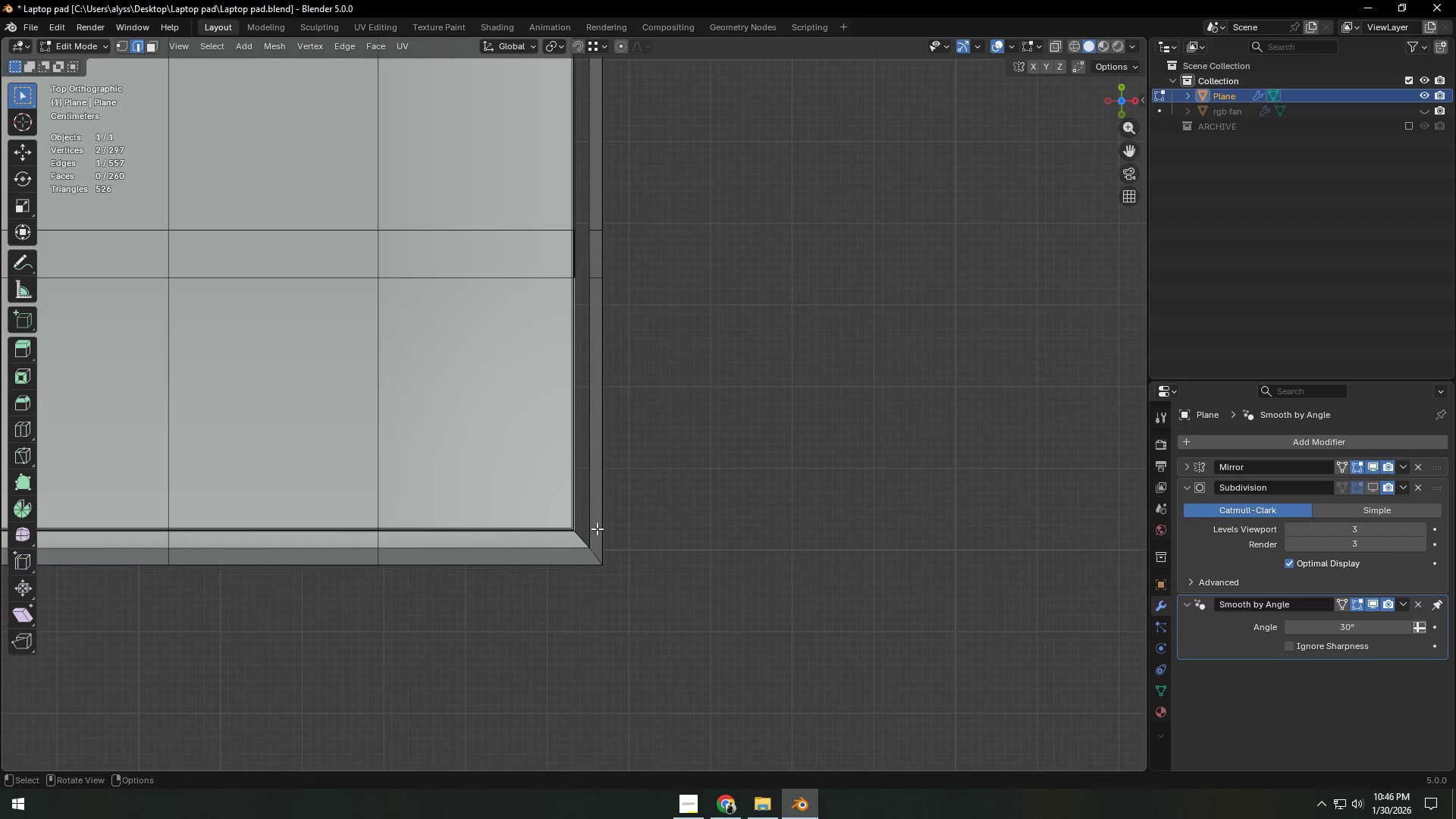 
key(2)
 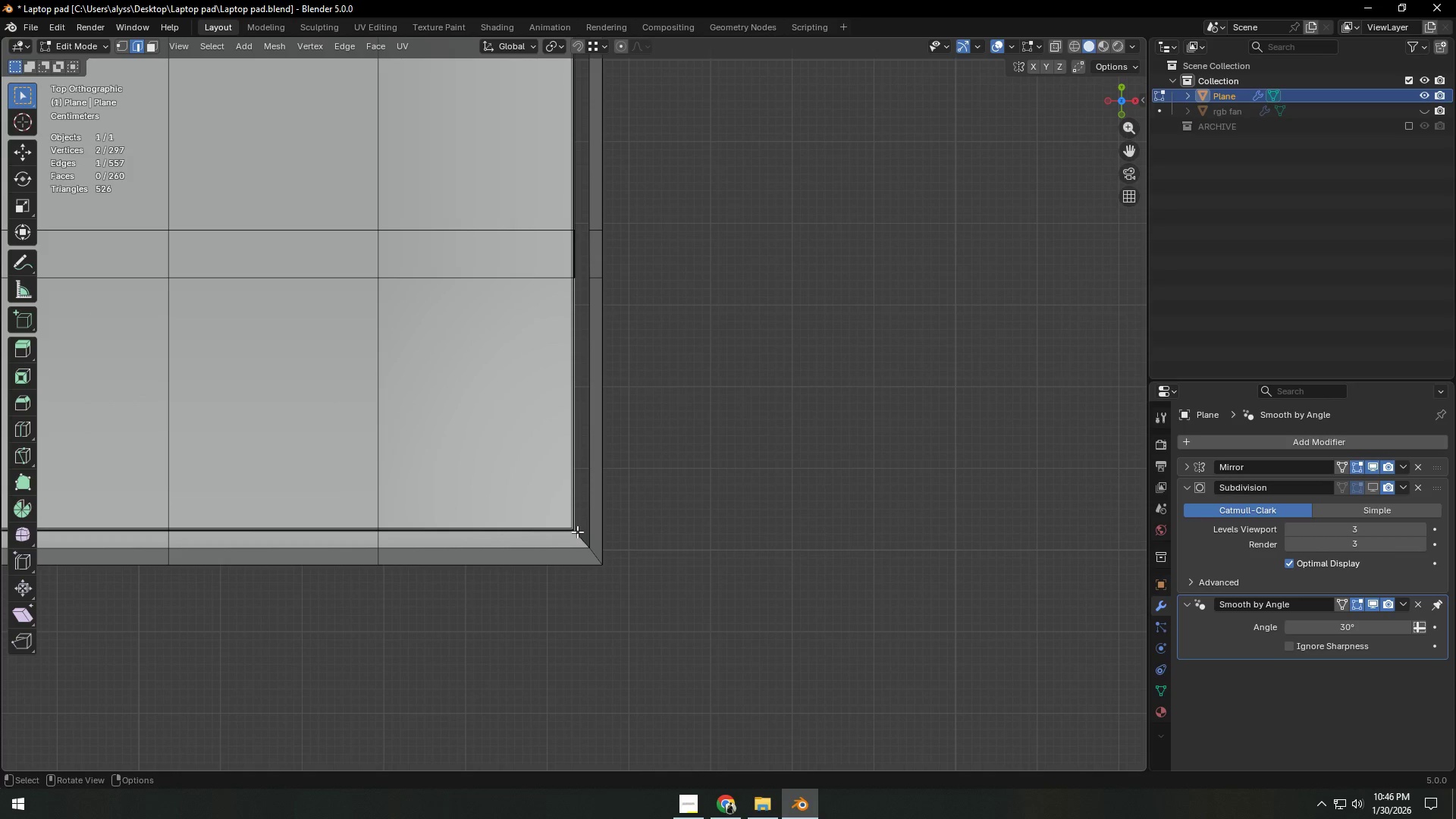 
key(1)
 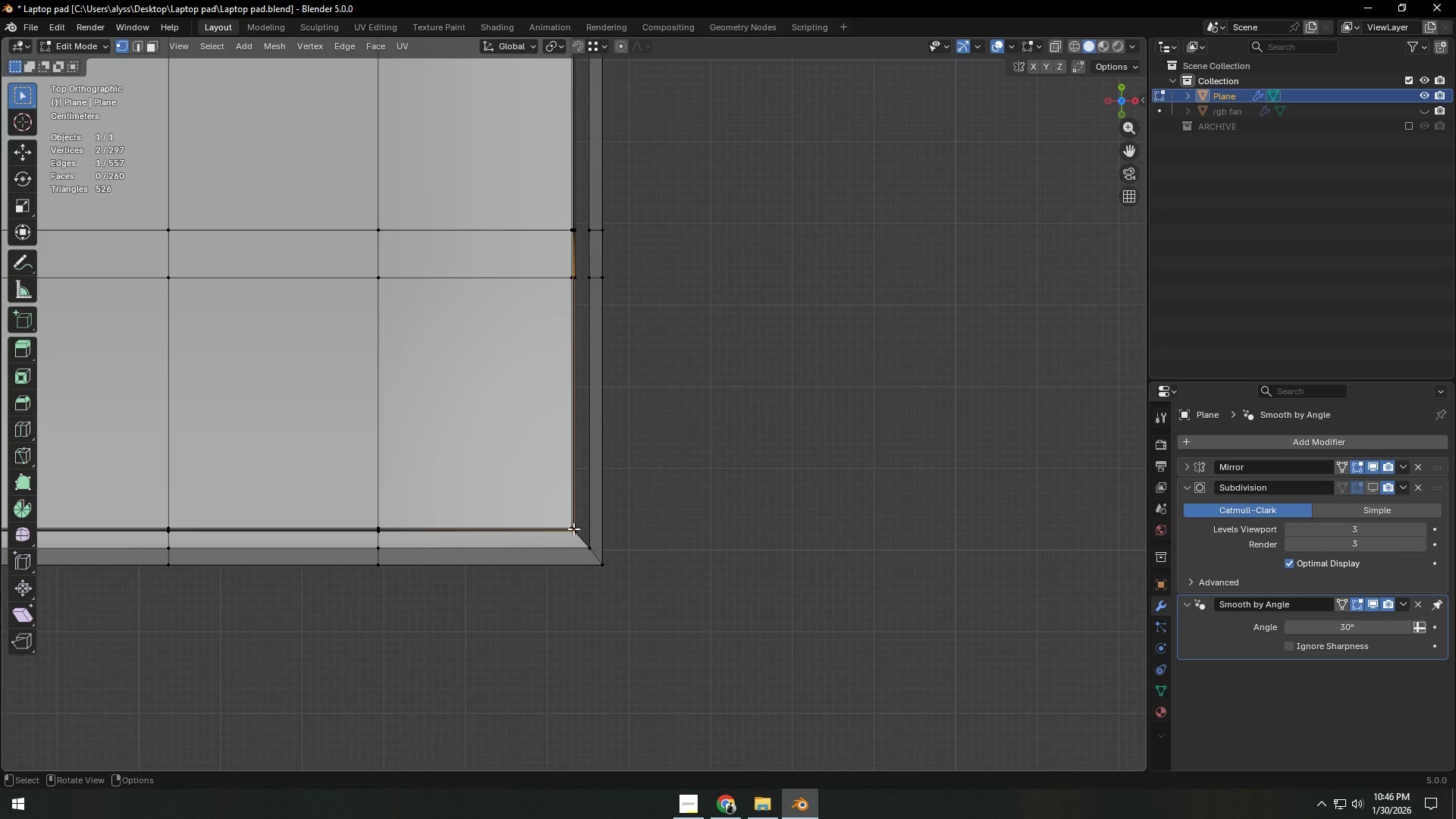 
left_click([573, 529])
 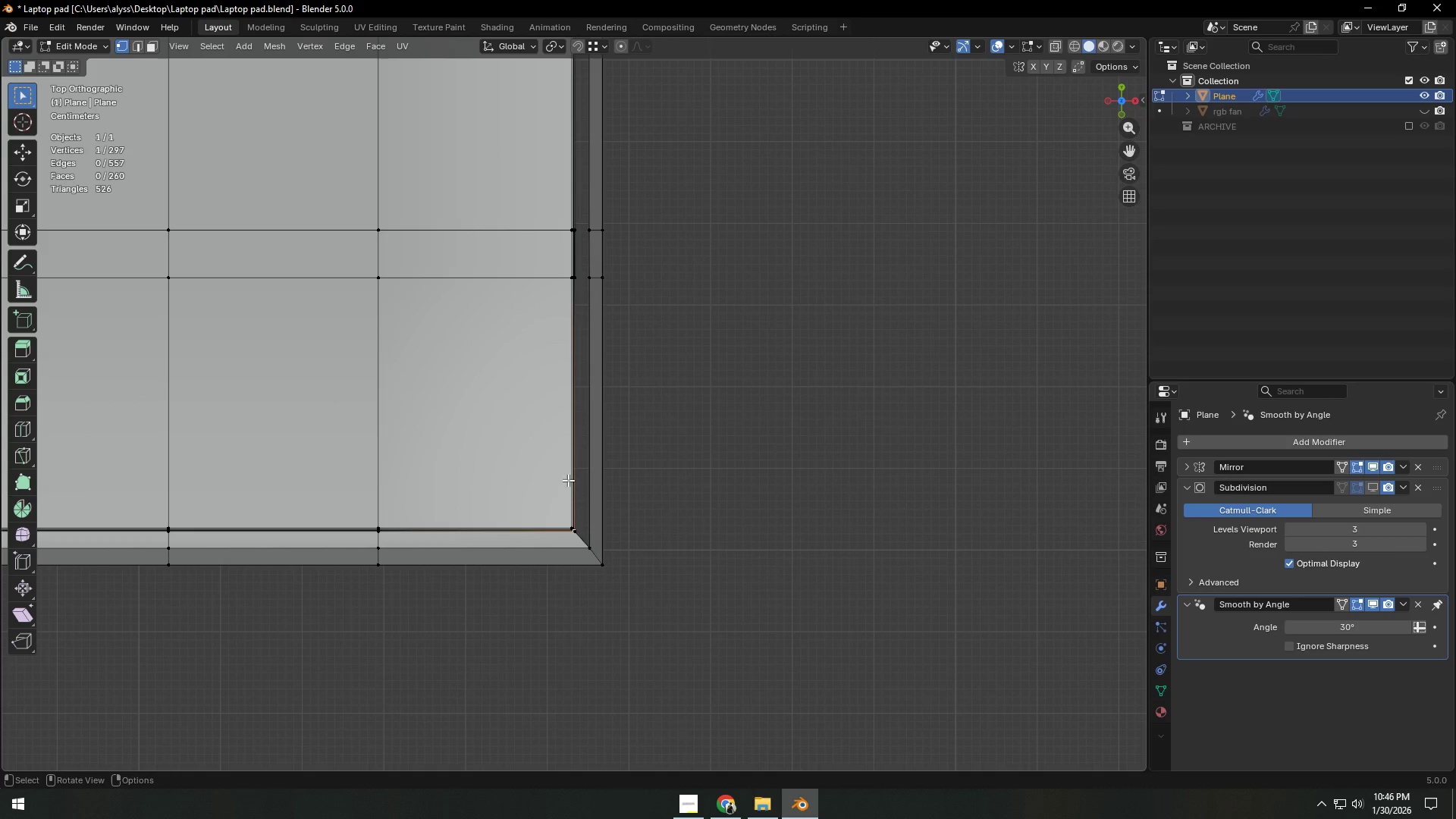 
key(Backquote)
 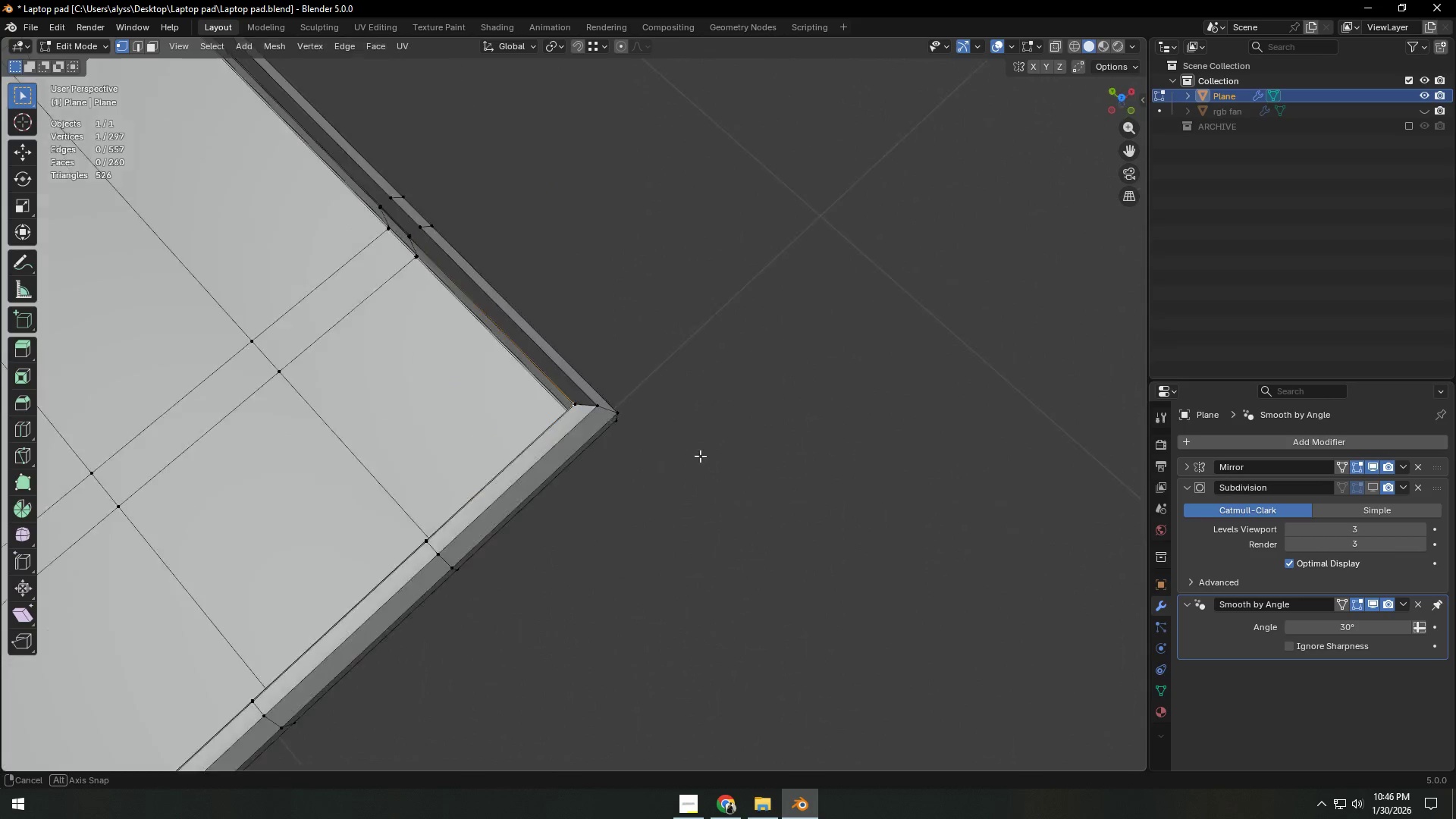 
scroll: coordinate [657, 446], scroll_direction: up, amount: 11.0
 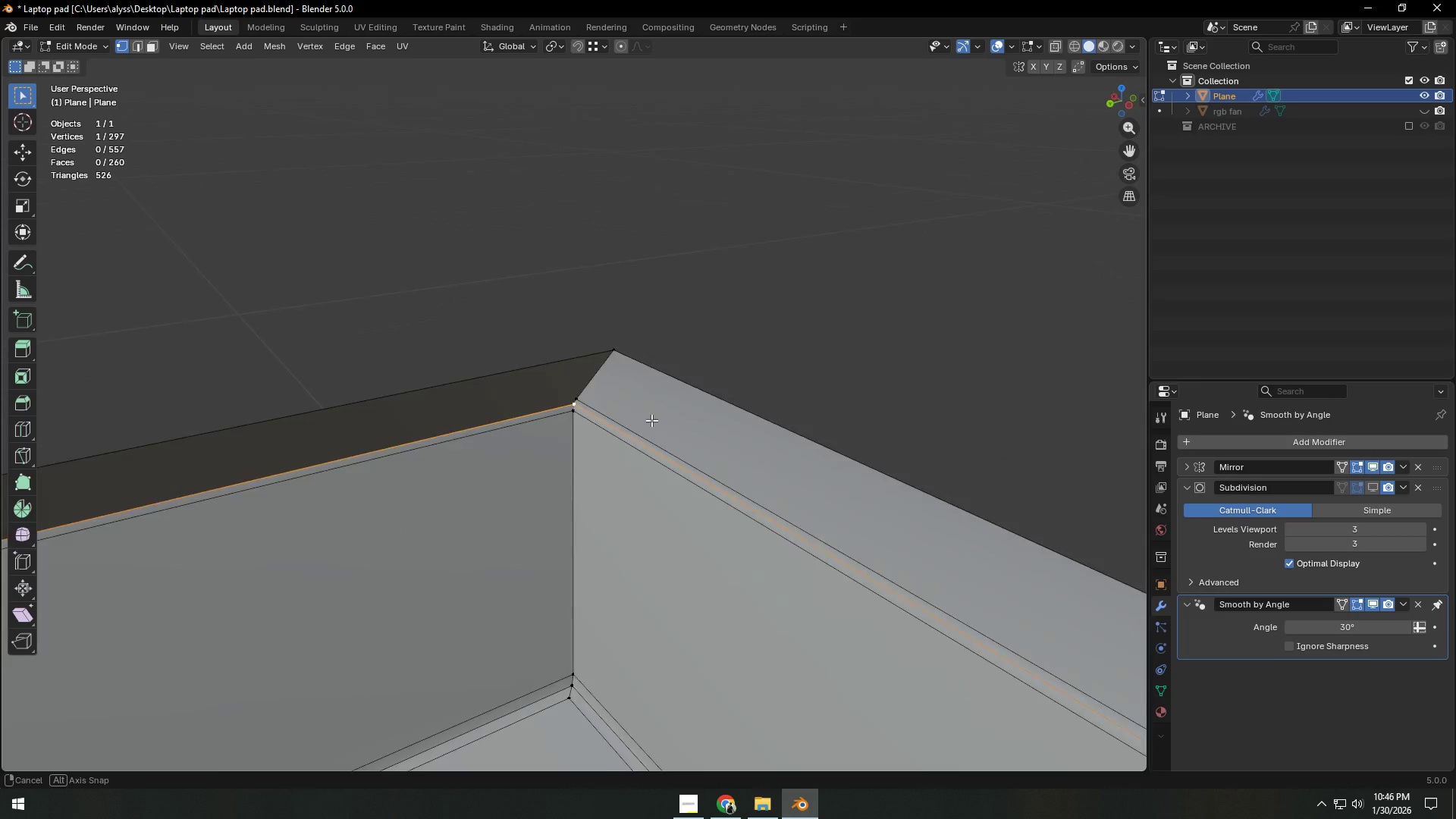 
key(G)
 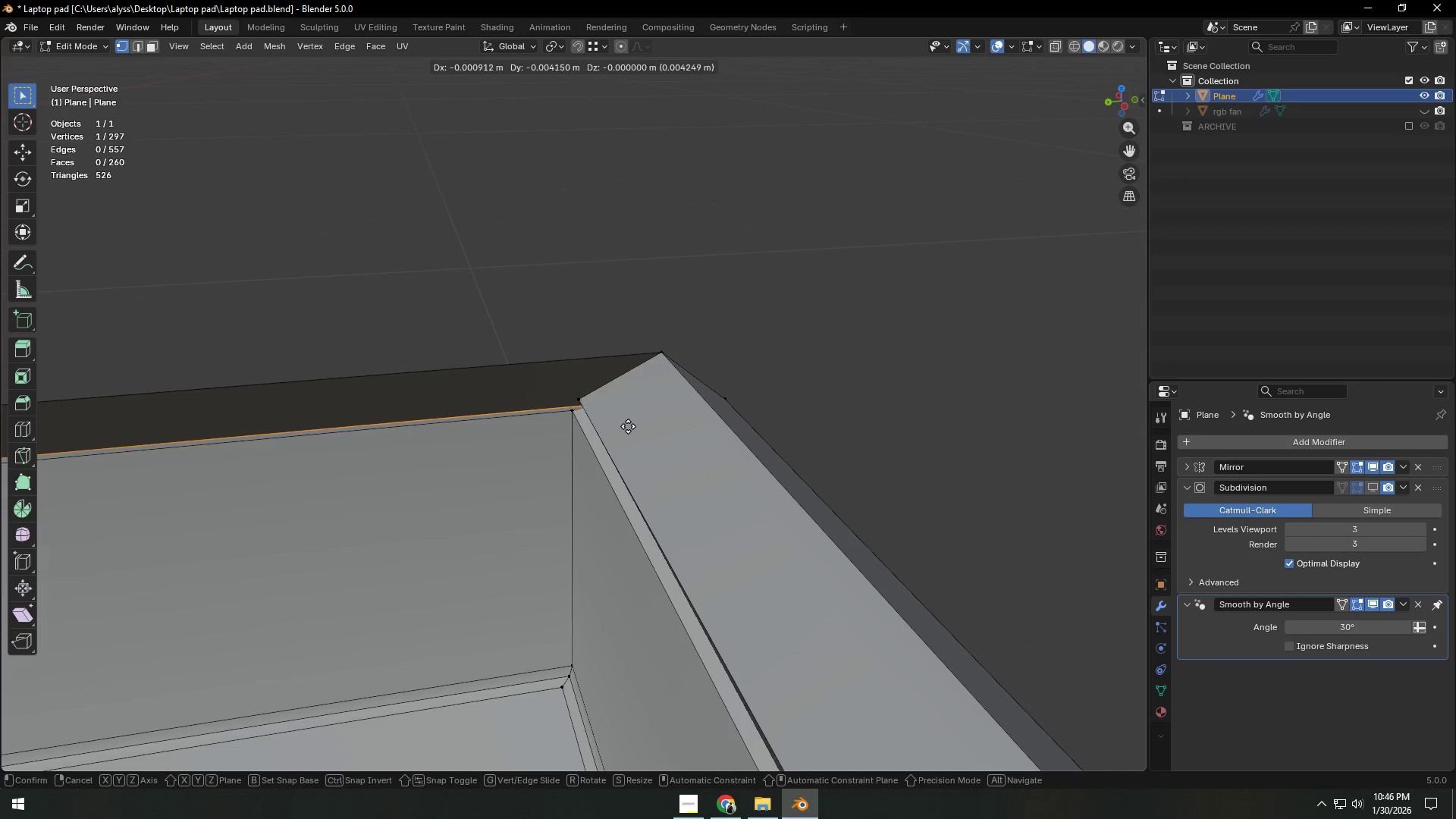 
right_click([617, 428])
 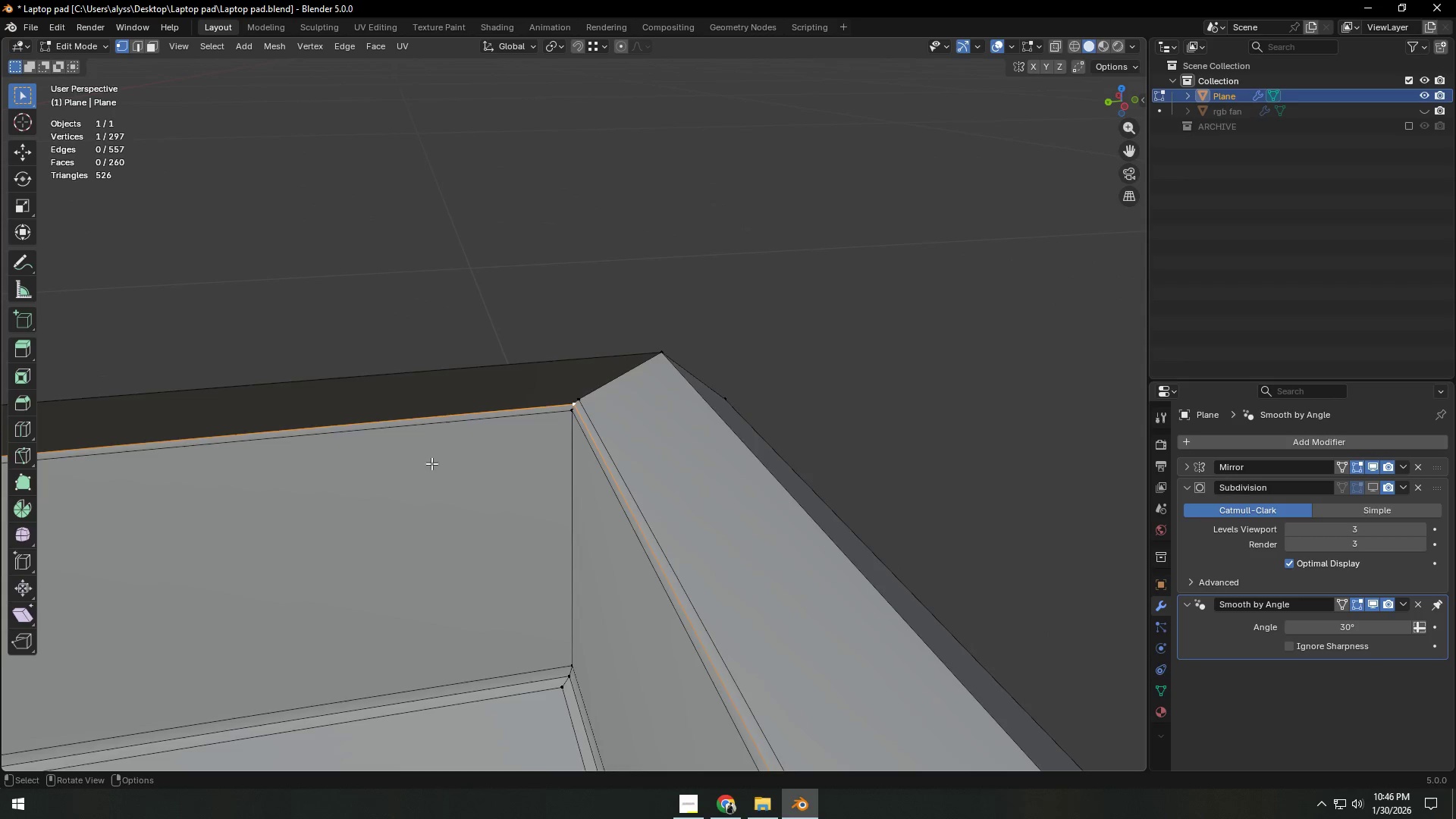 
hold_key(key=ShiftLeft, duration=0.75)
 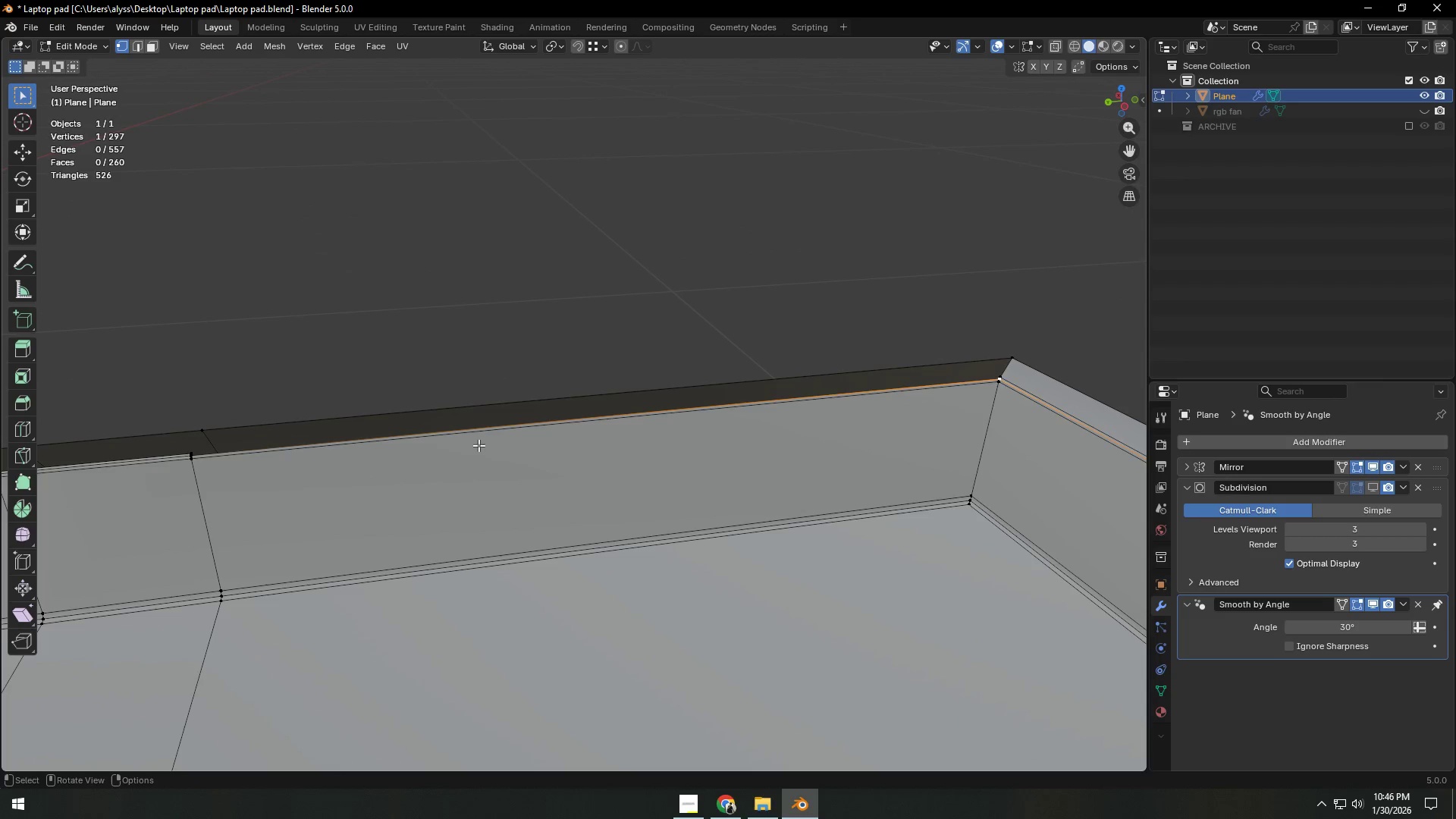 
scroll: coordinate [396, 466], scroll_direction: down, amount: 5.0
 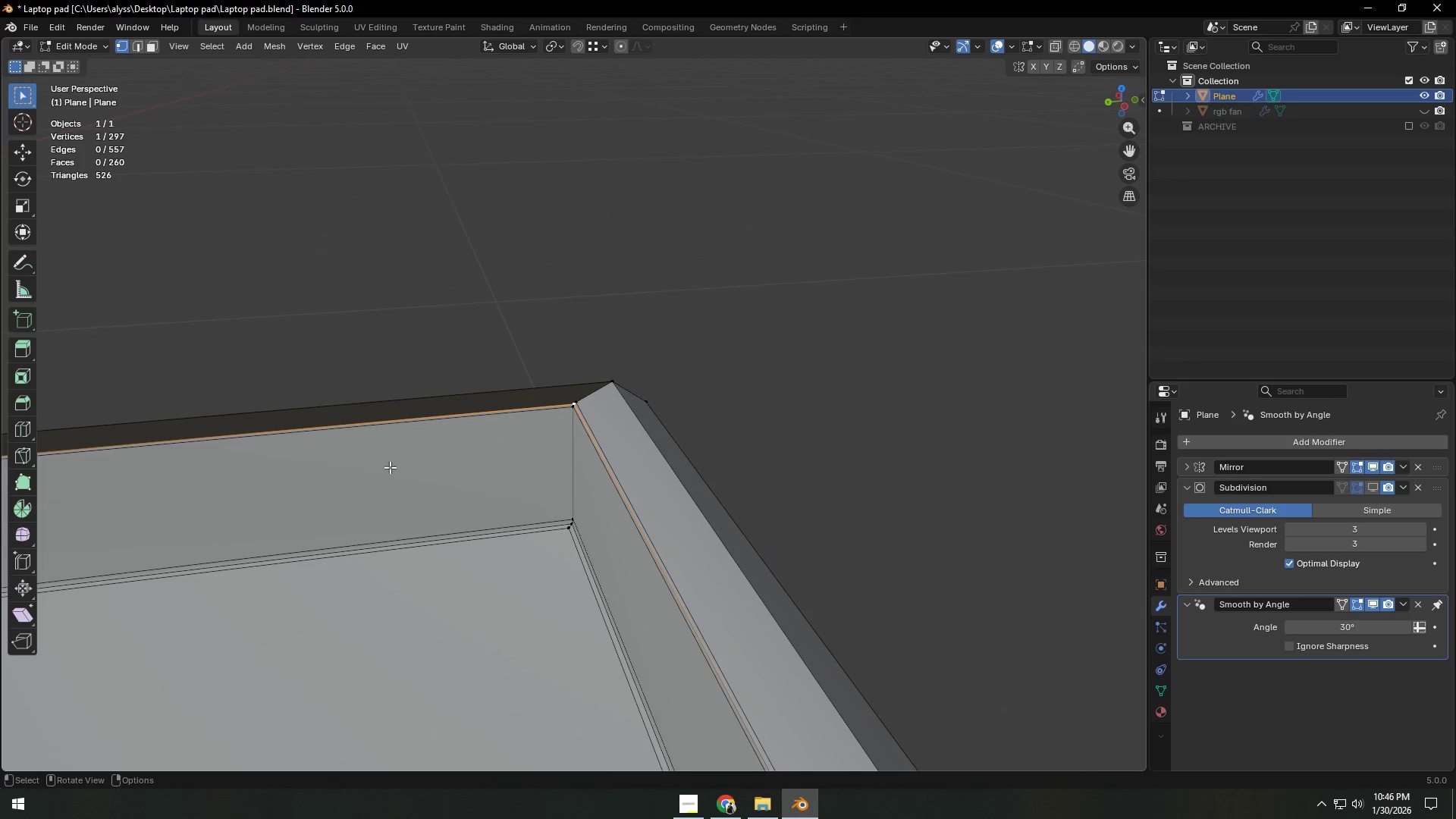 
key(2)
 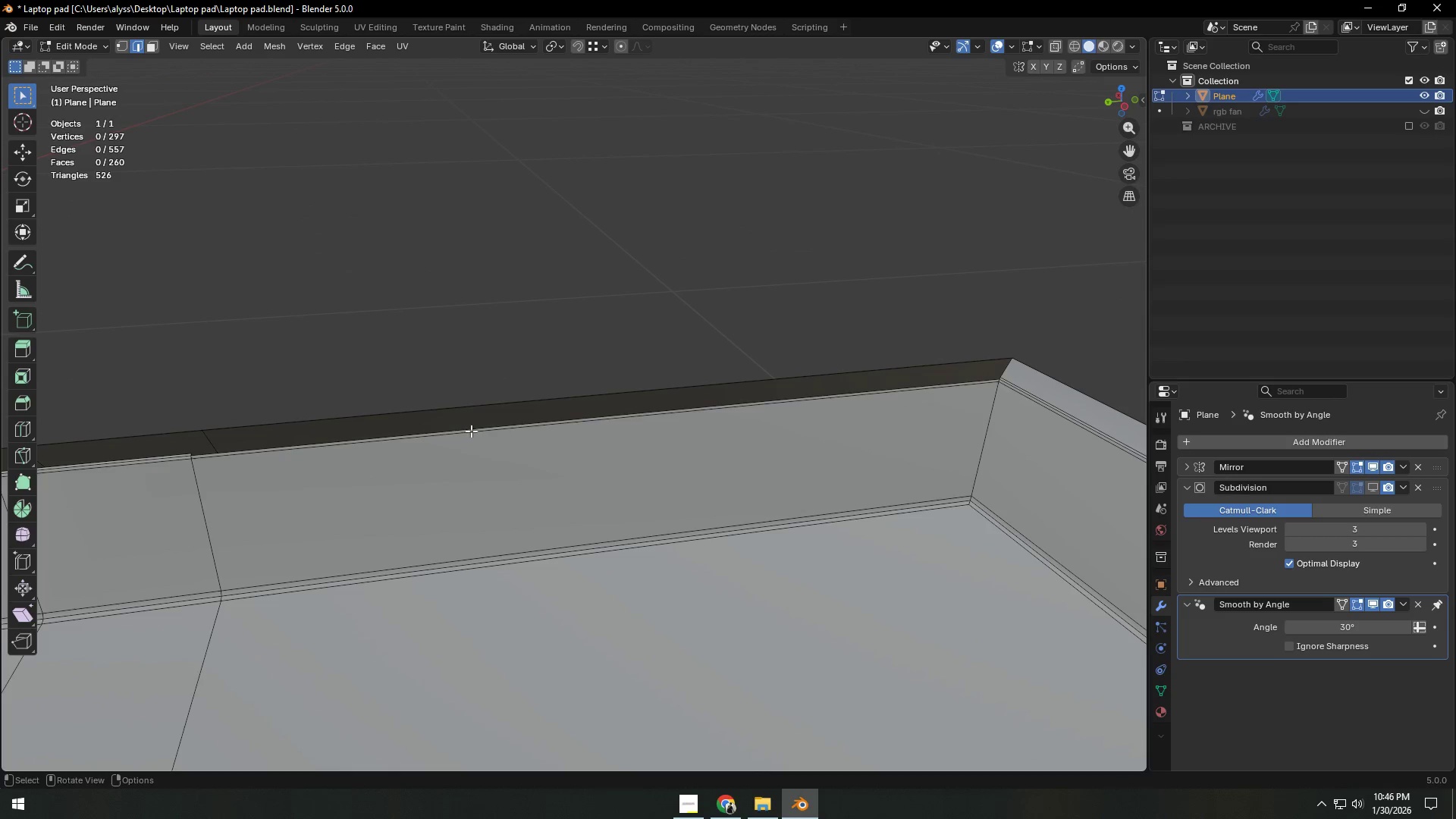 
left_click([472, 430])
 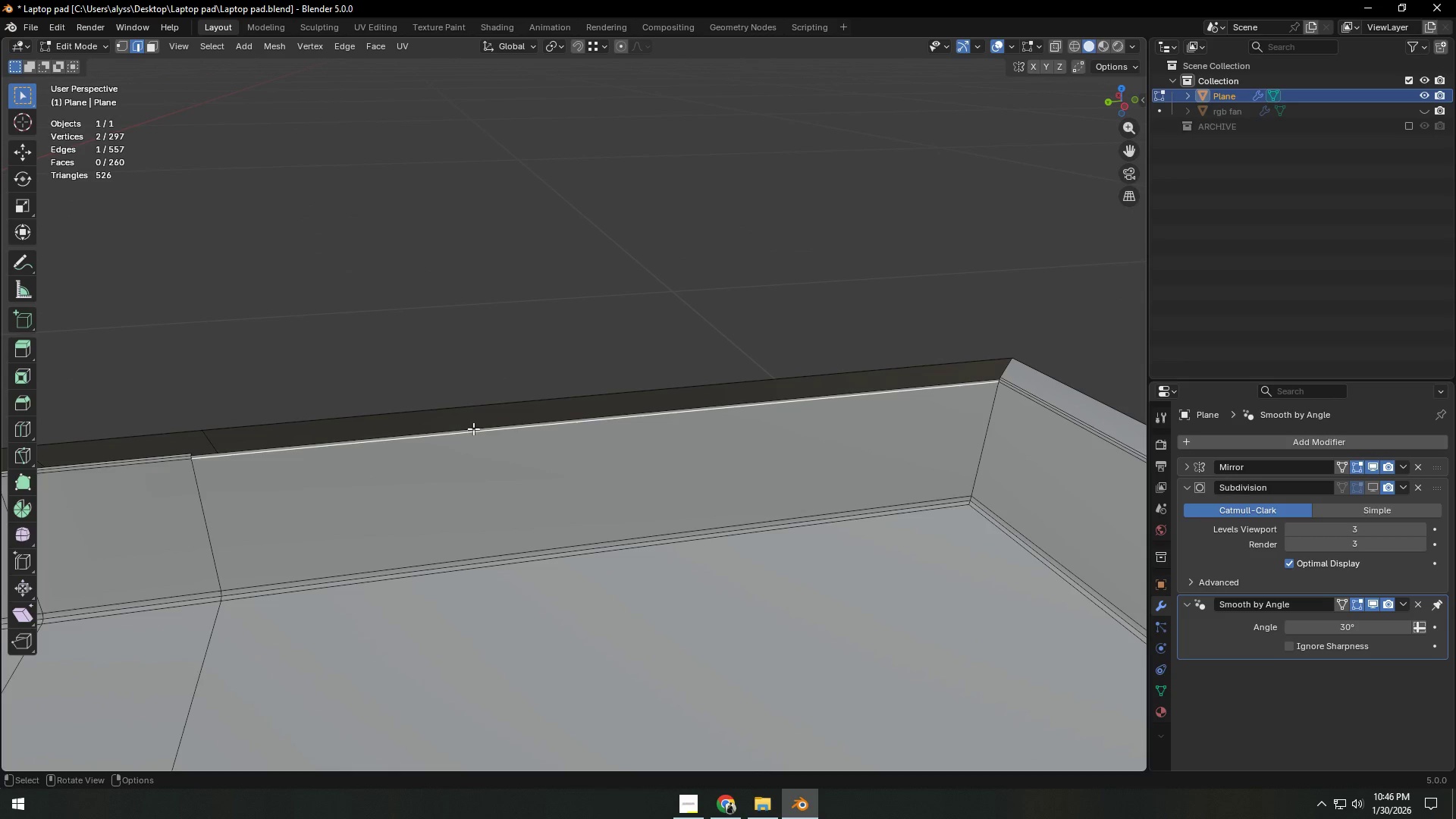 
left_click([473, 428])
 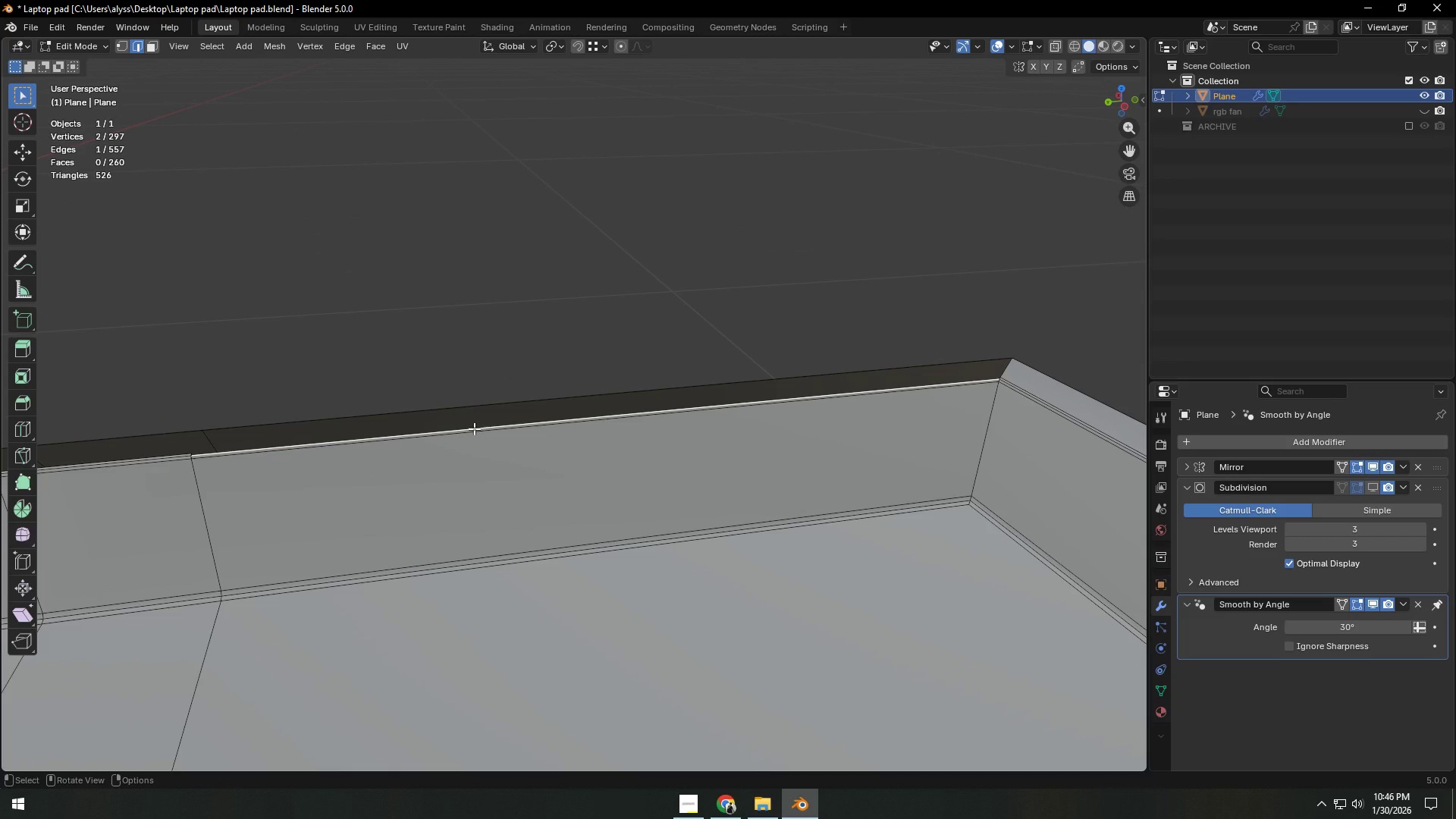 
key(F)
 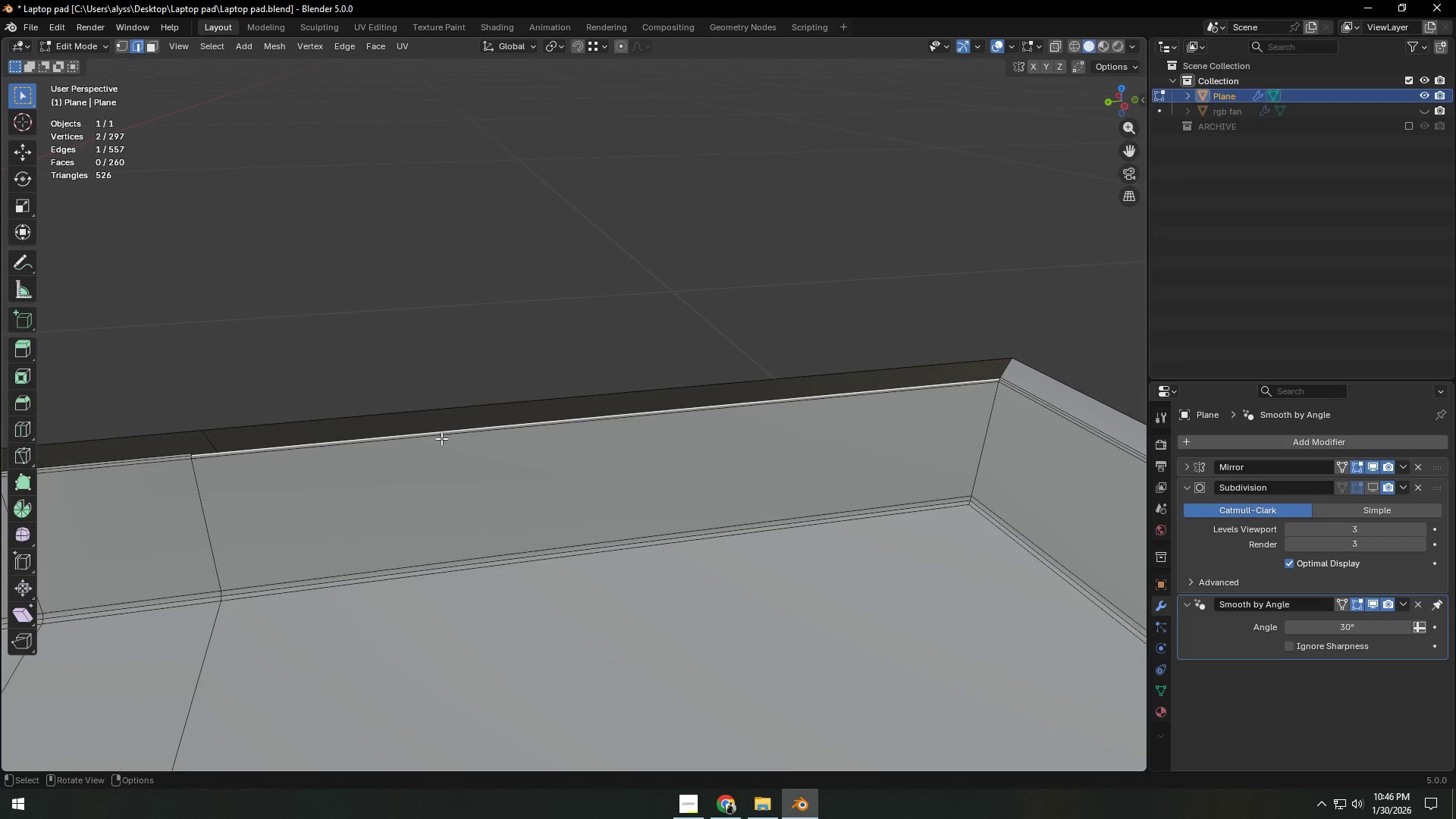 
key(G)
 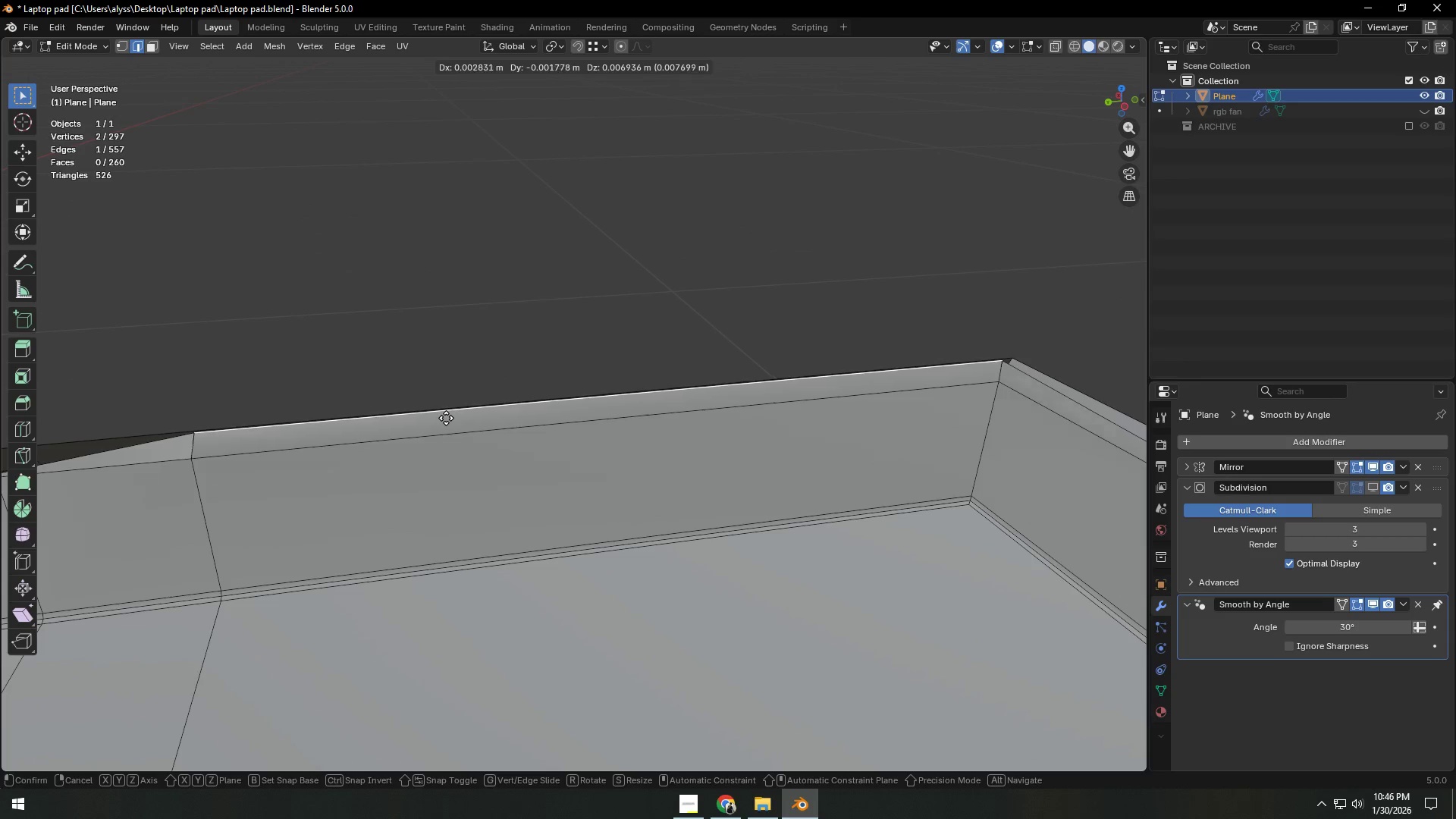 
right_click([445, 447])
 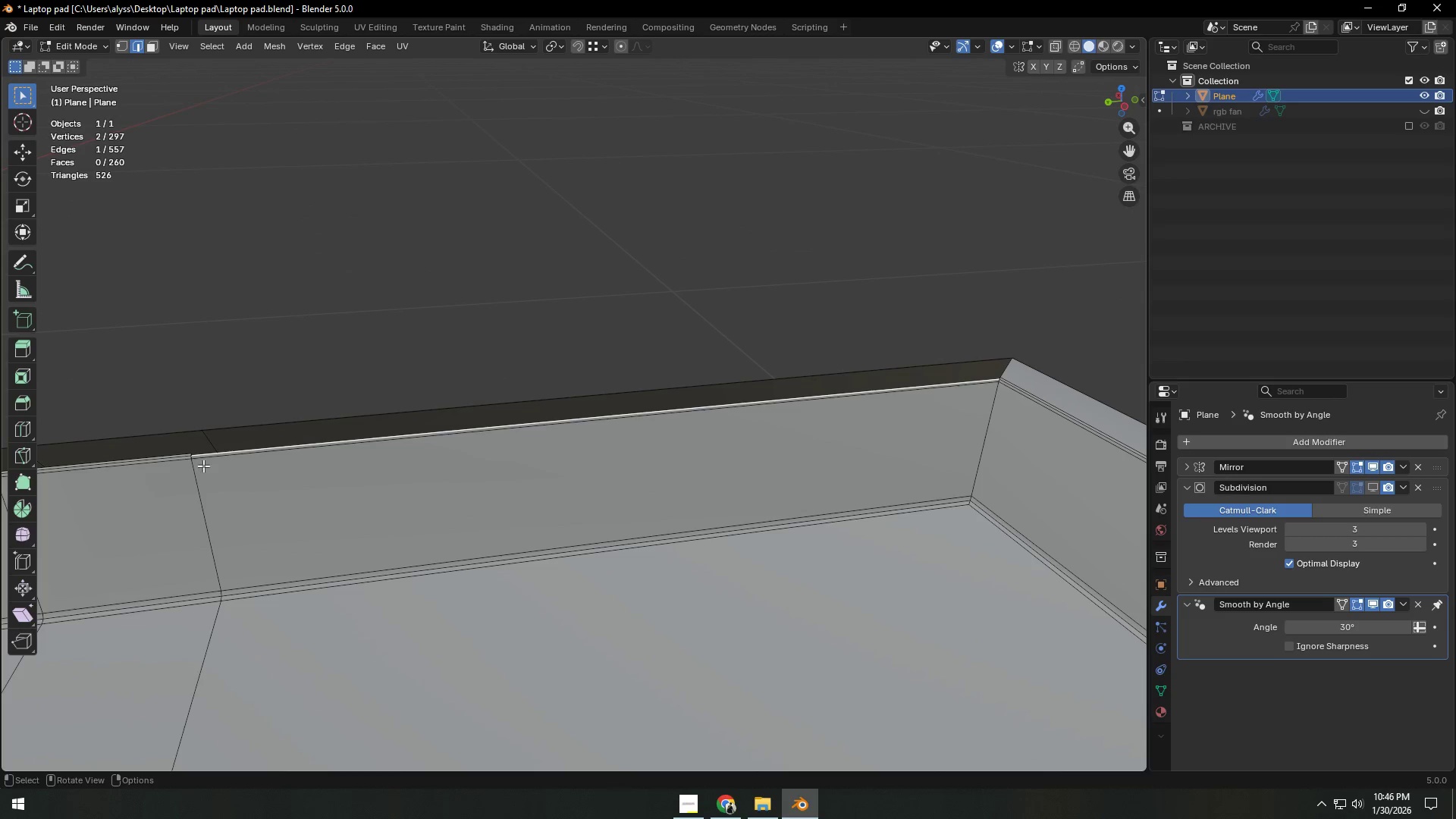 
key(Backquote)
 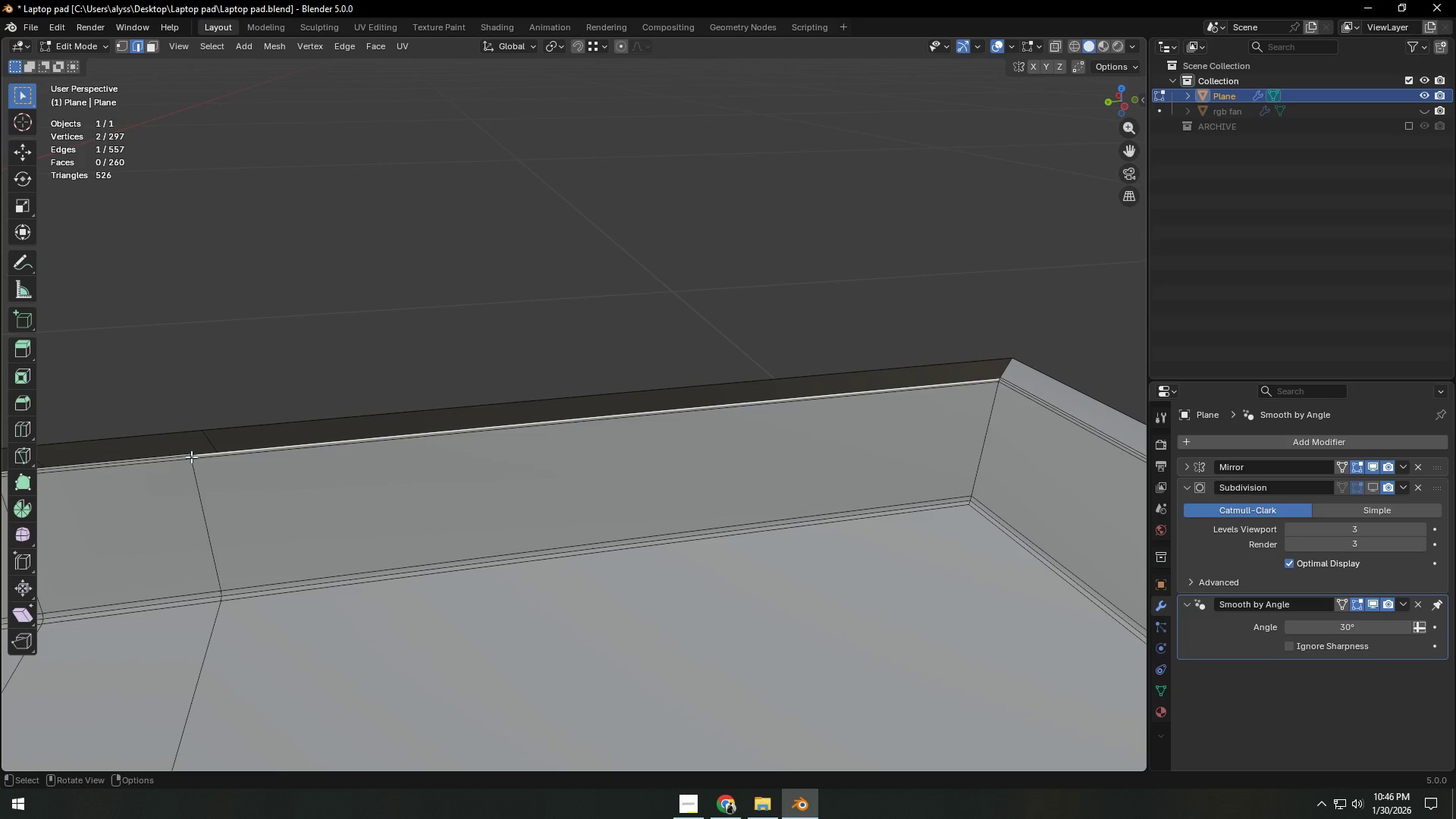 
key(1)
 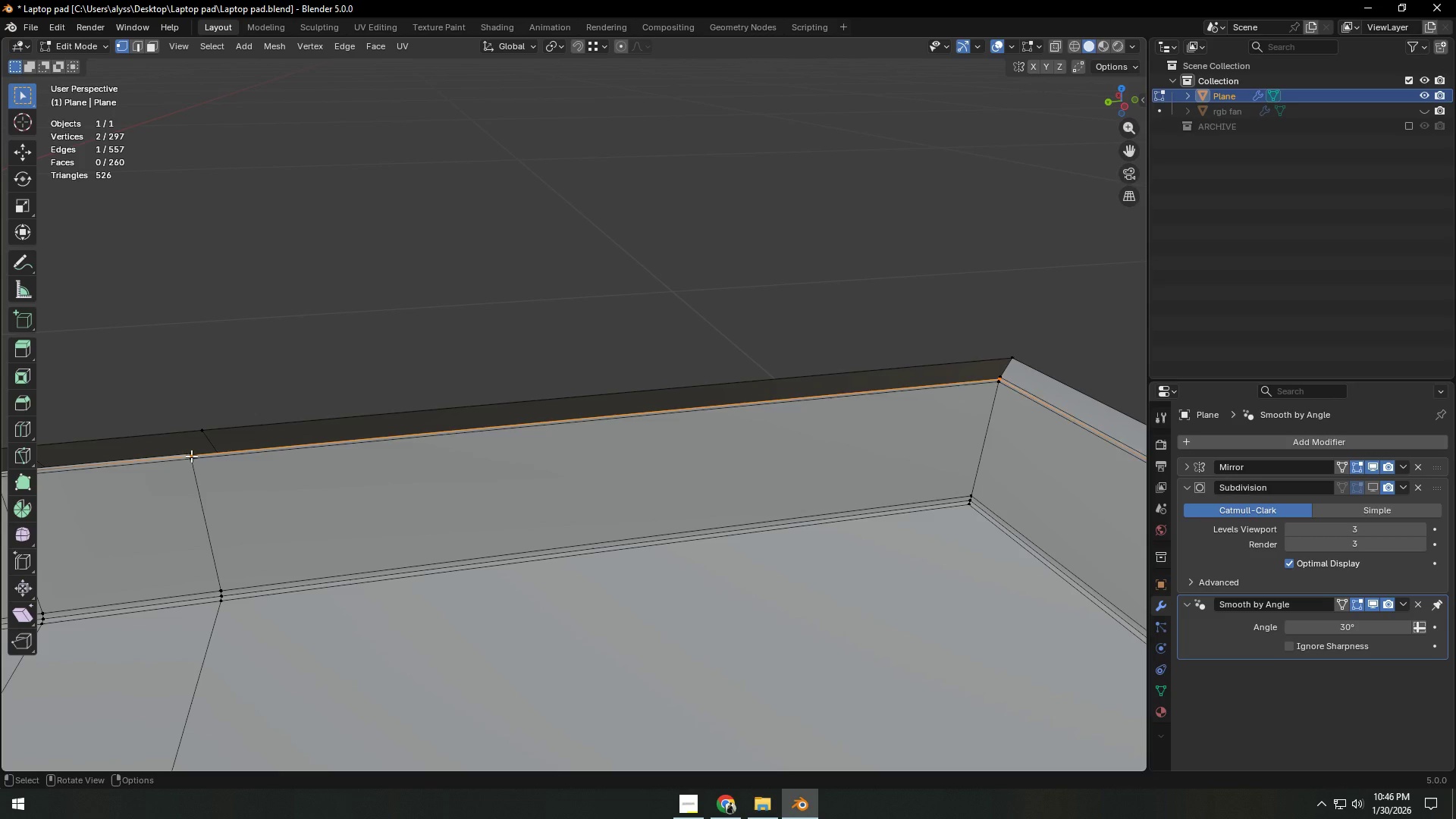 
left_click([191, 456])
 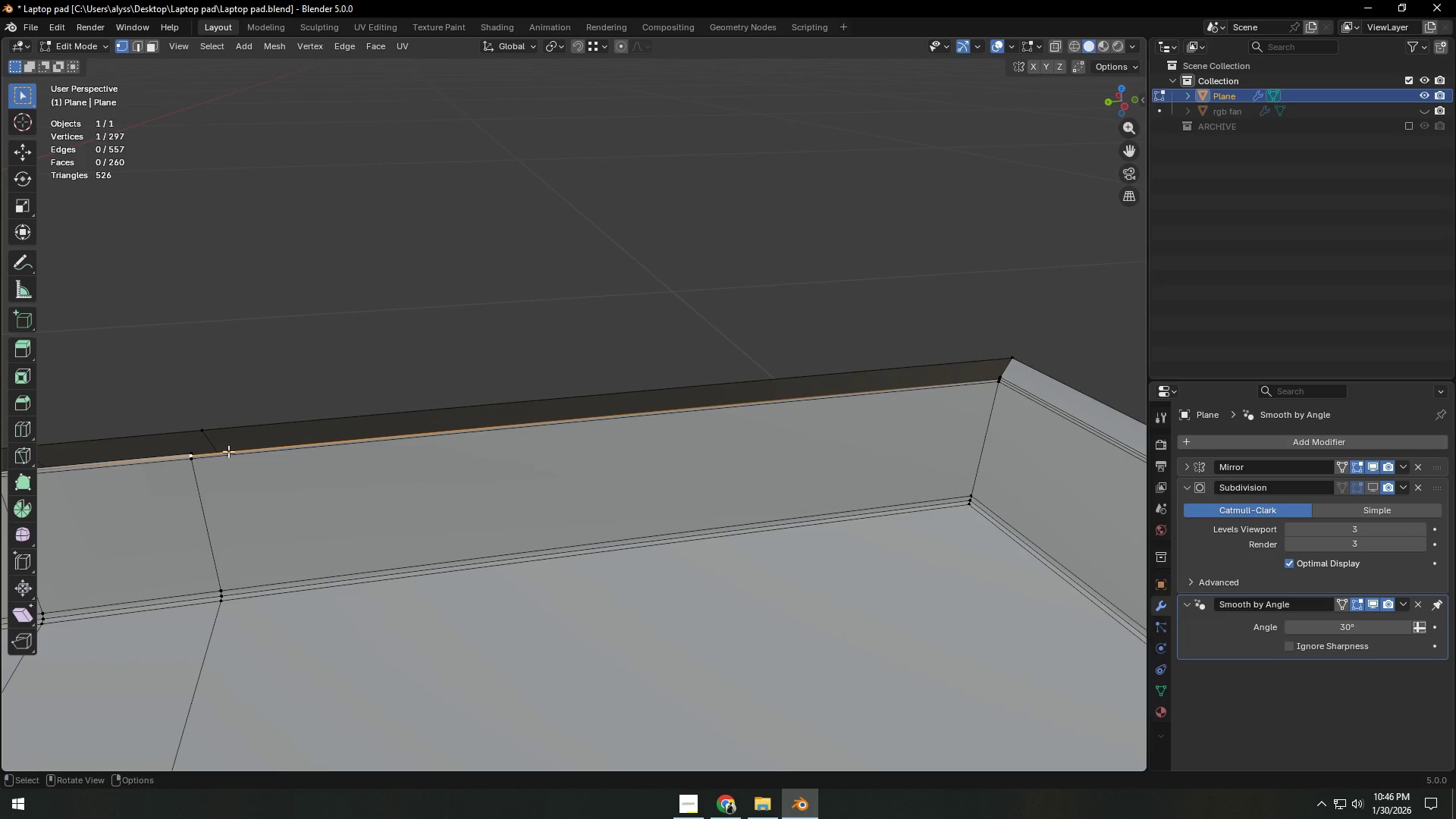 
key(Backquote)
 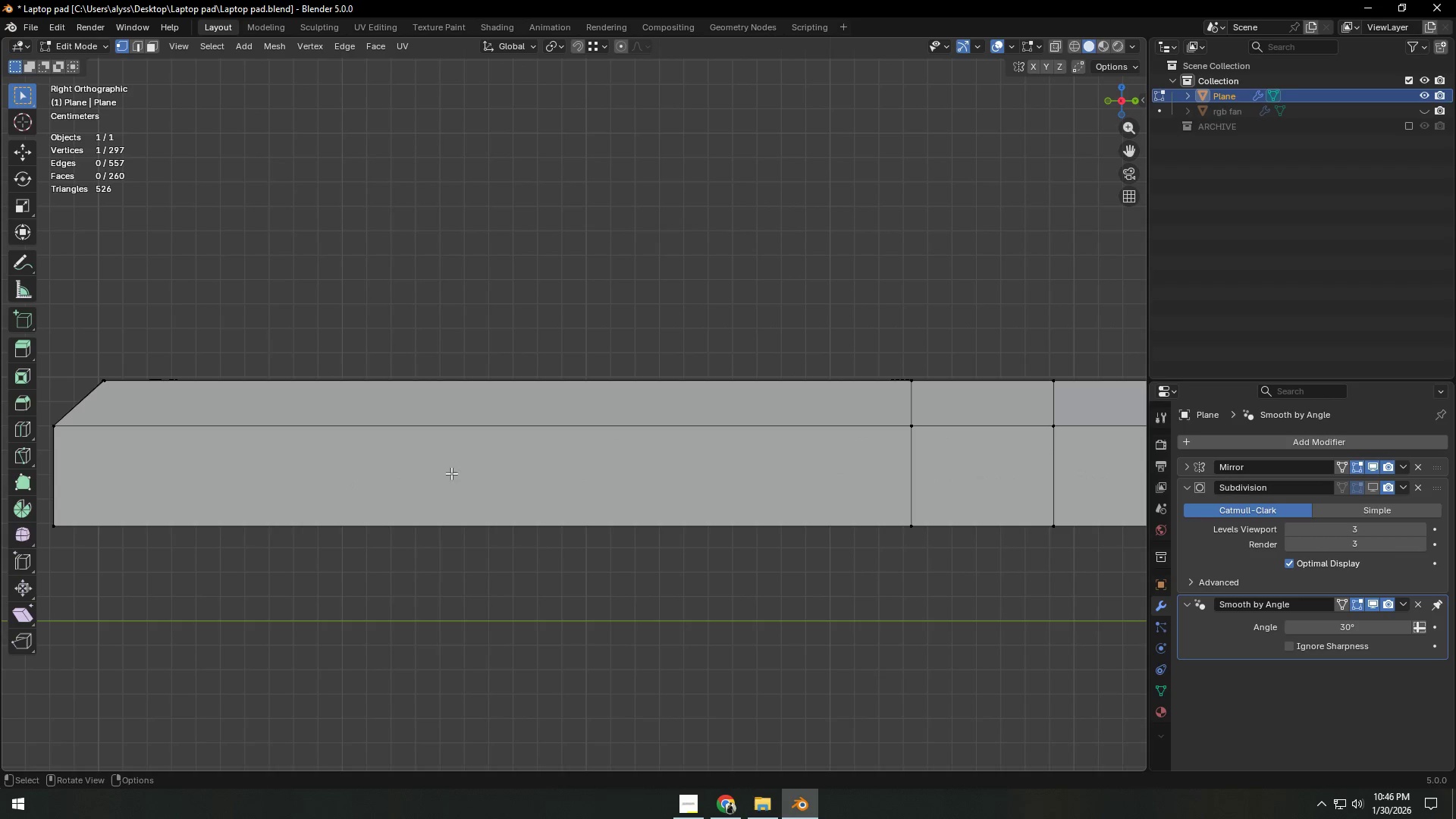 
key(Backquote)
 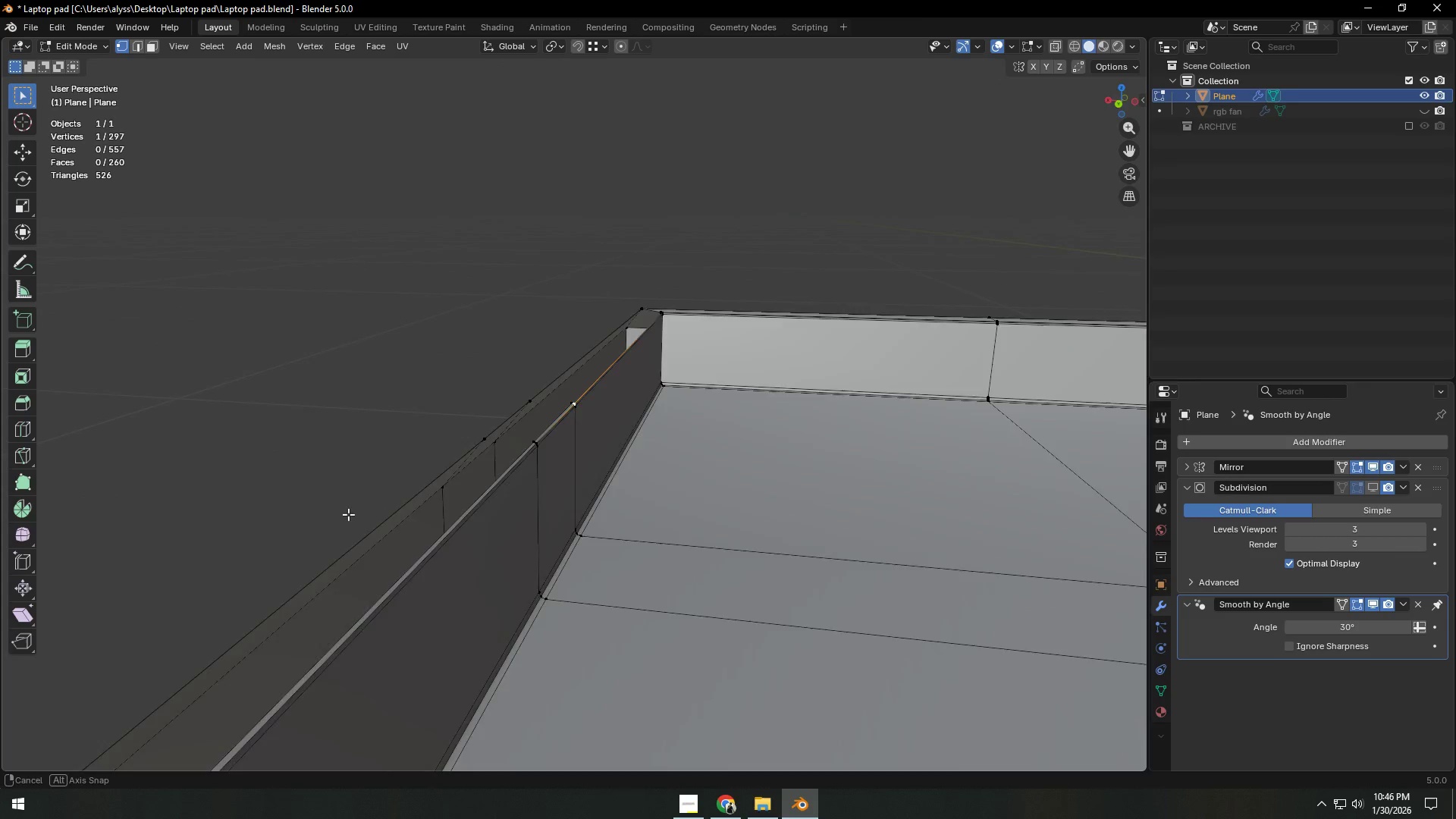 
scroll: coordinate [563, 482], scroll_direction: up, amount: 15.0
 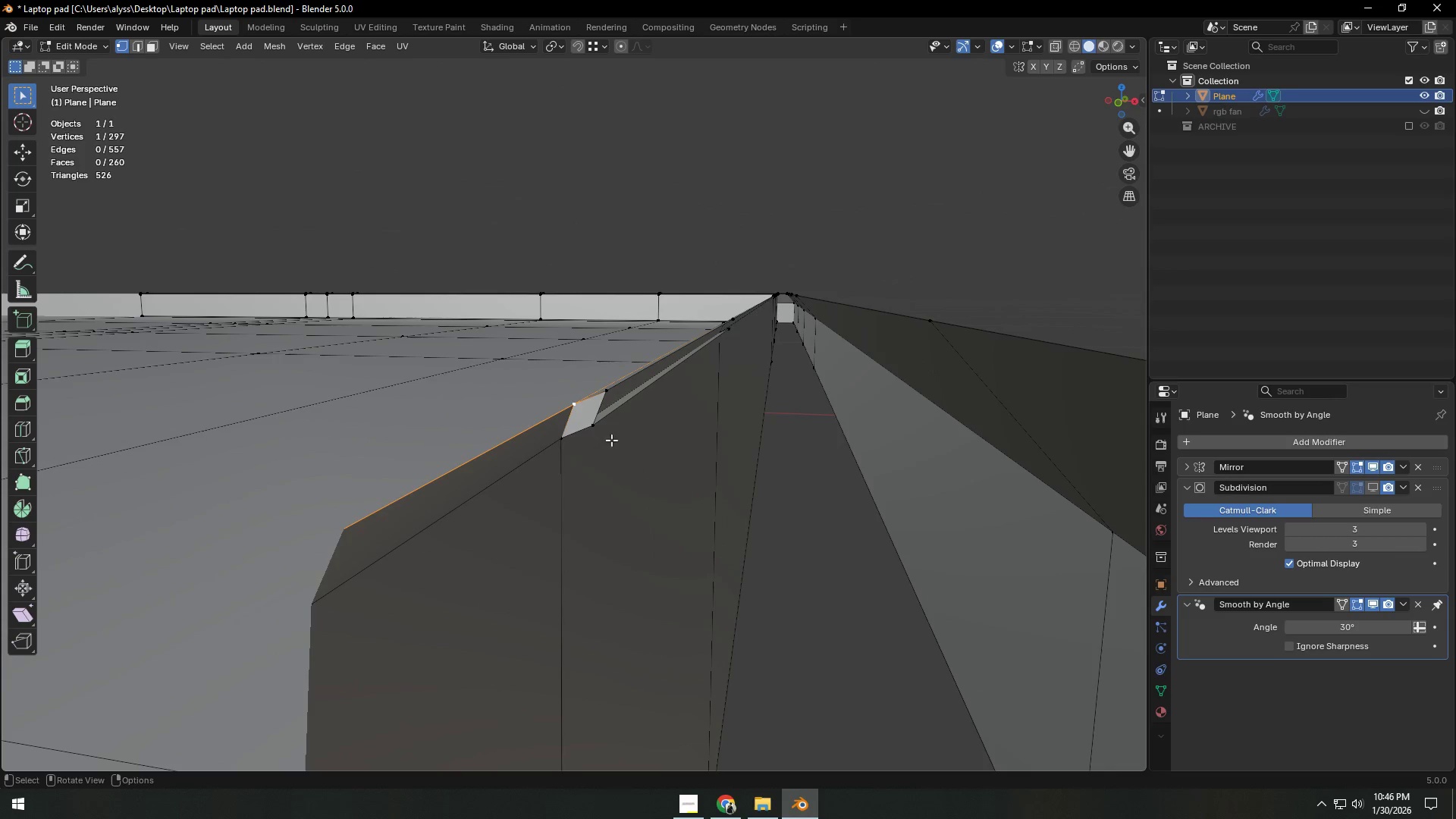 
left_click([590, 427])
 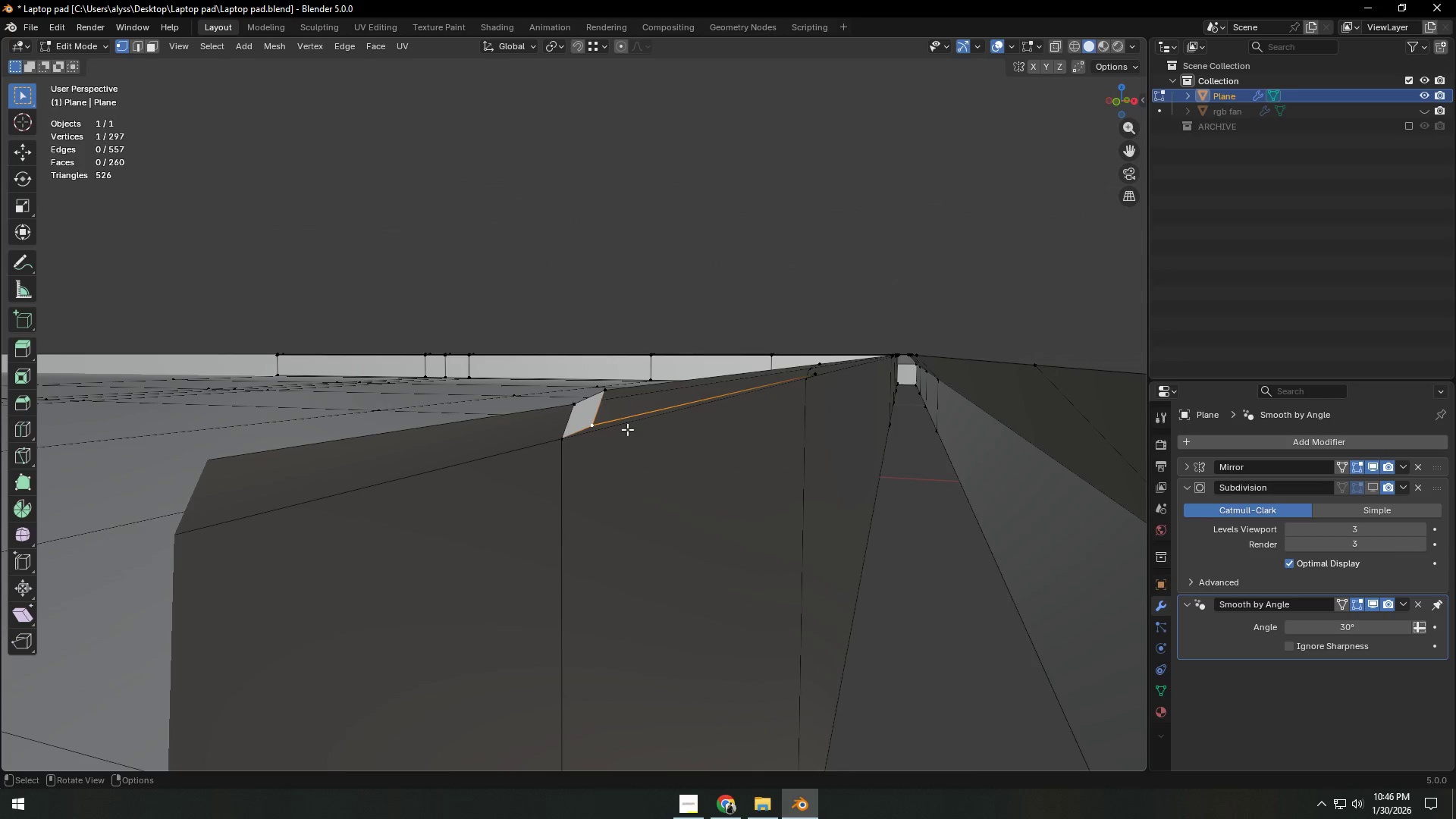 
key(X)
 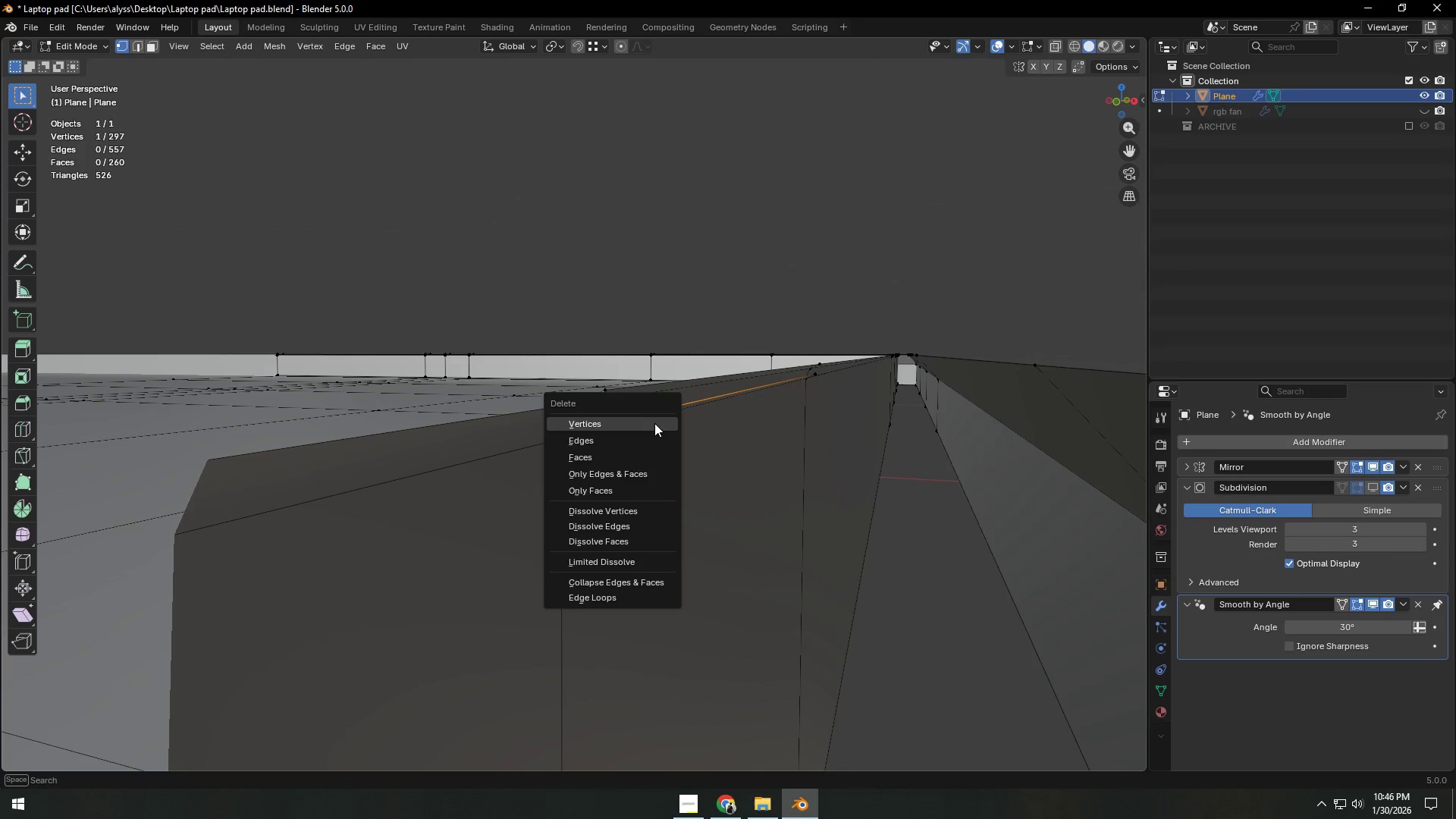 
left_click([654, 423])
 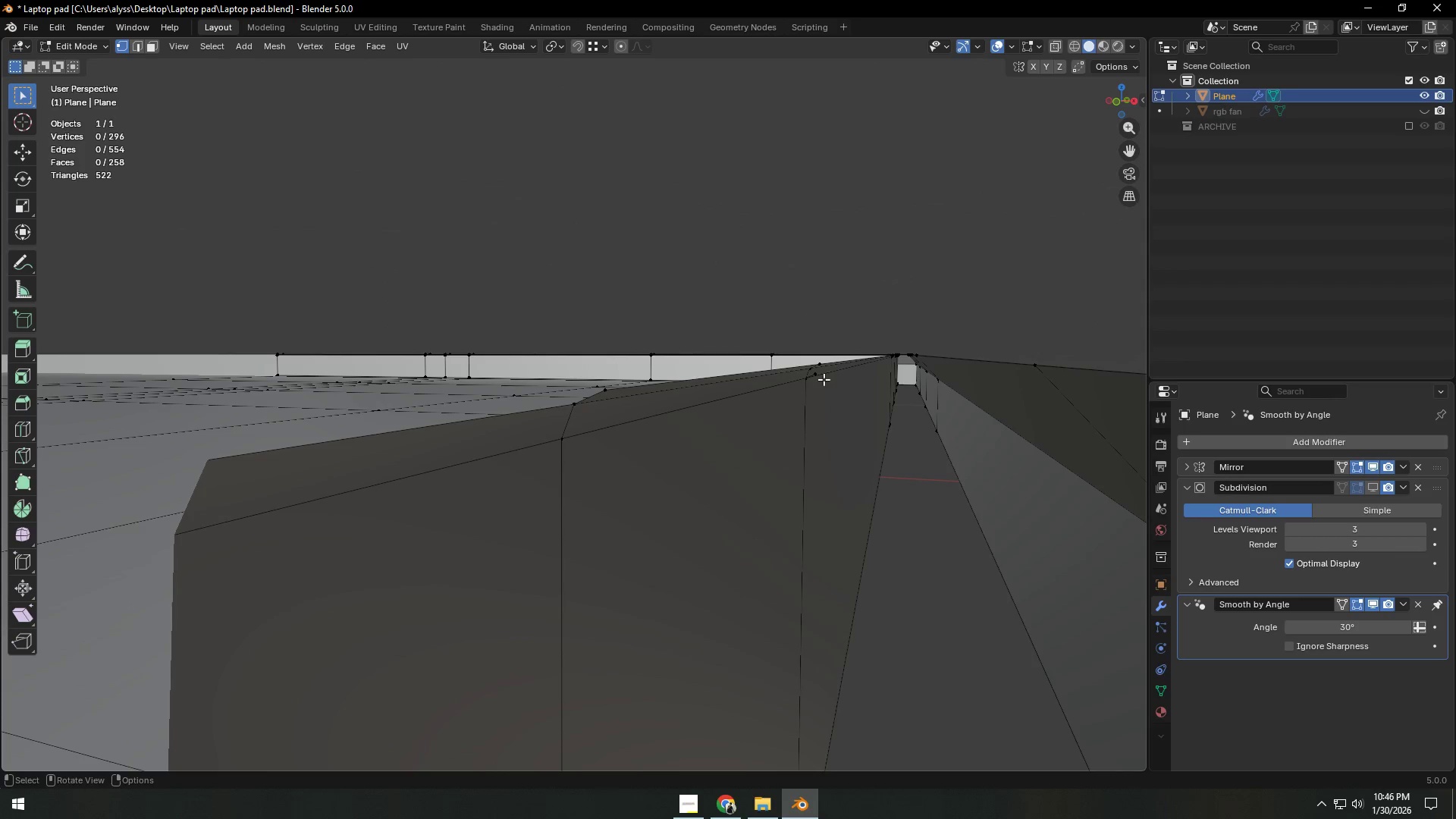 
left_click([814, 374])
 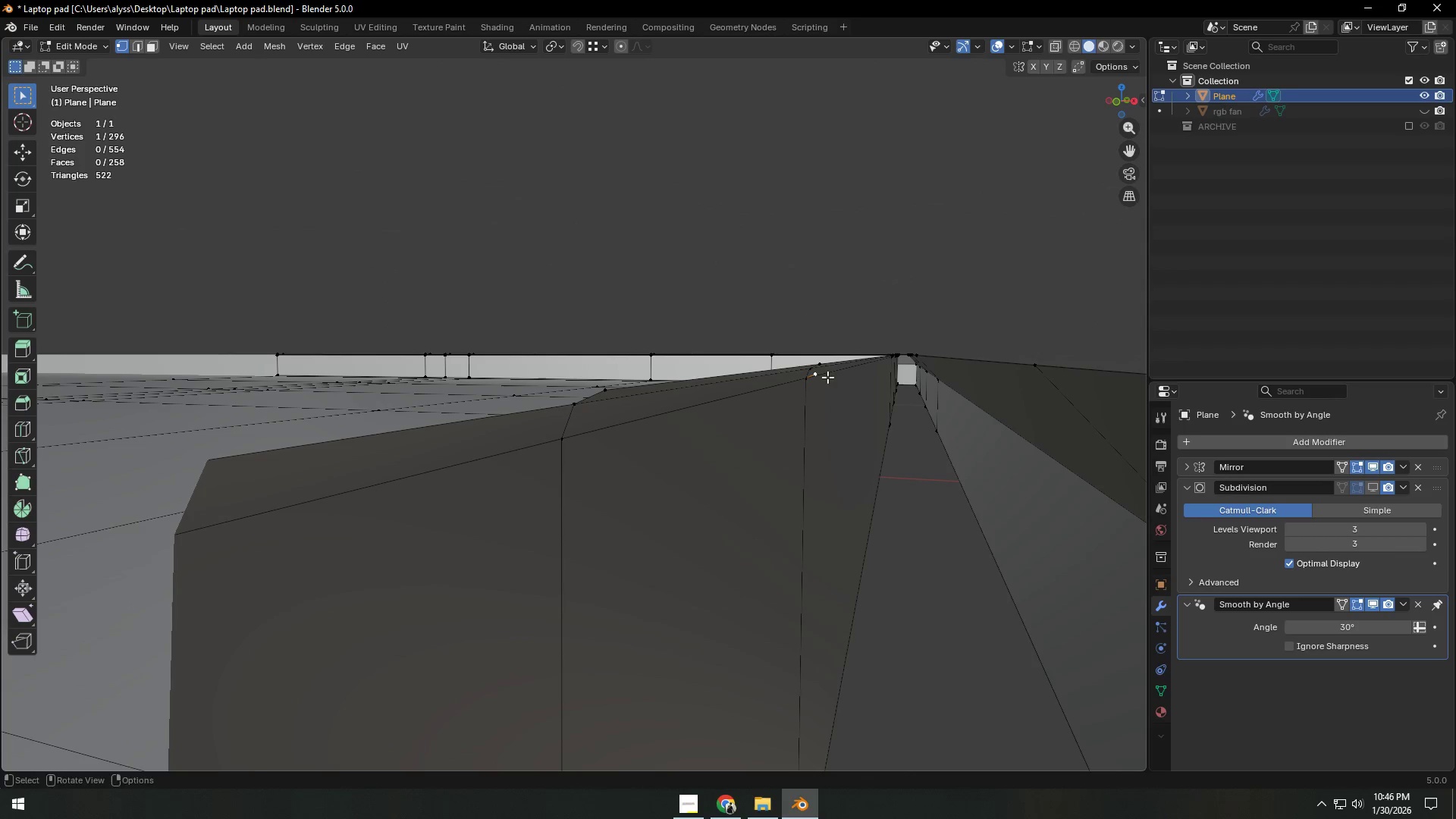 
key(G)
 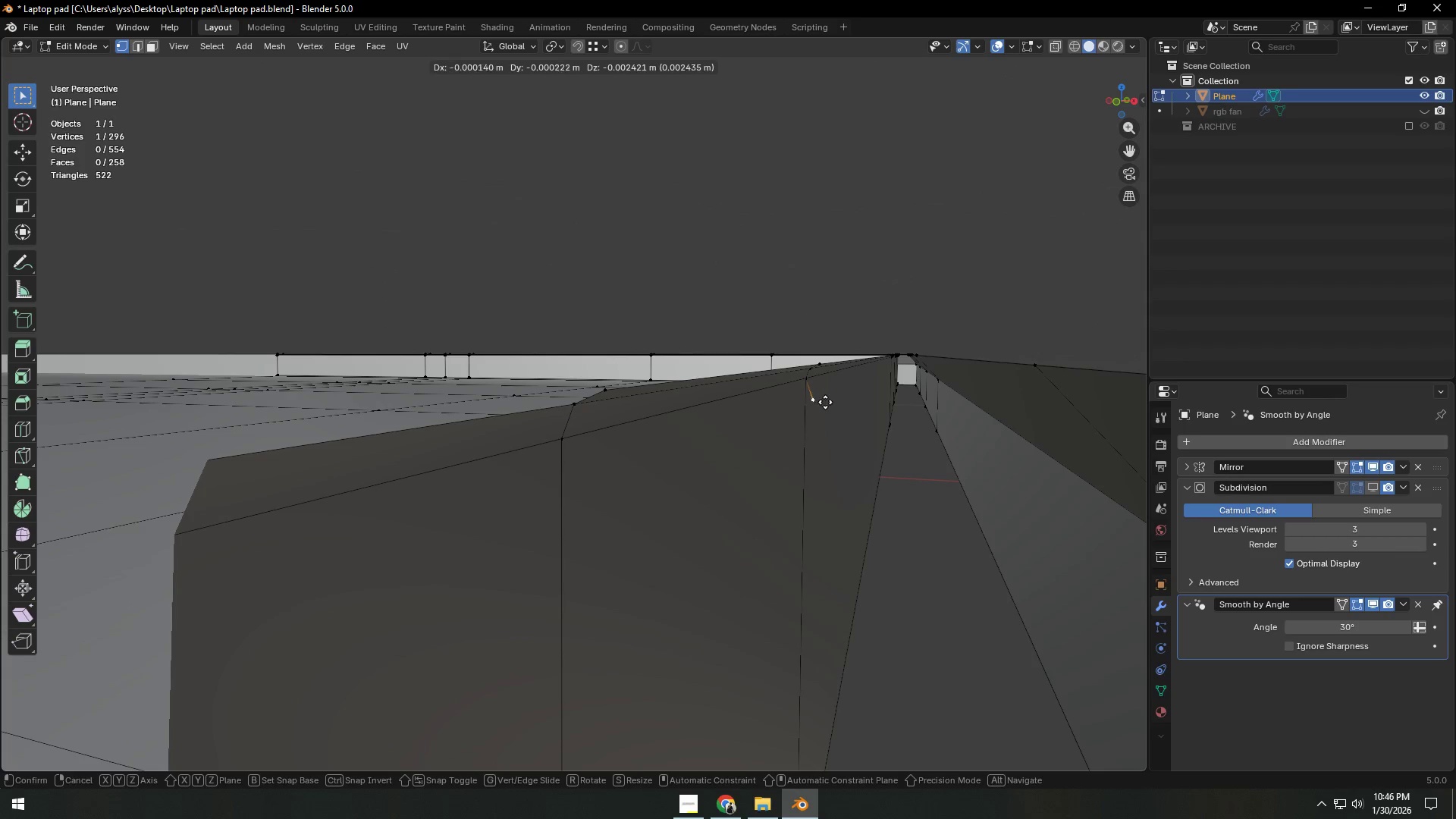 
right_click([833, 396])
 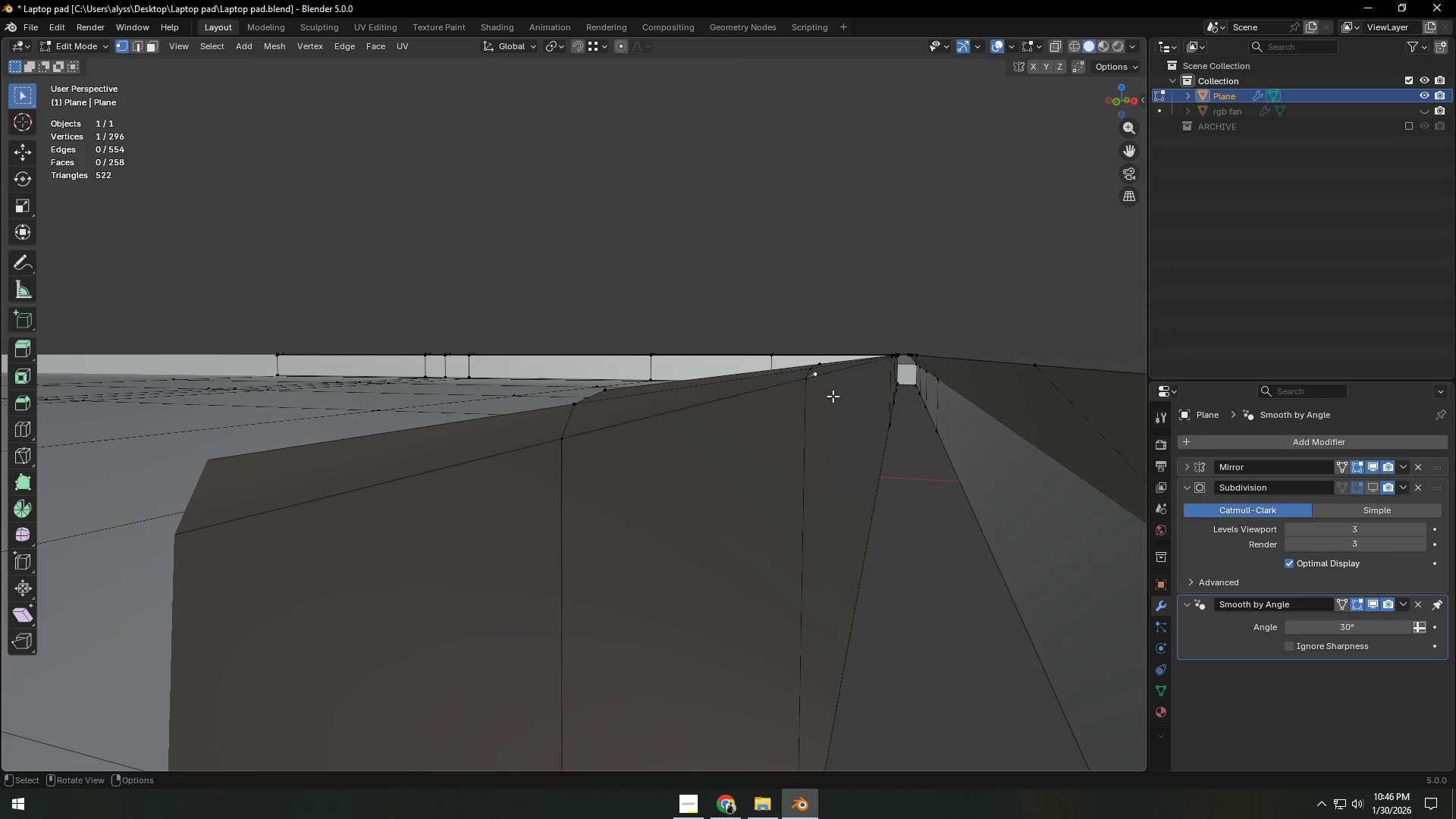 
key(X)
 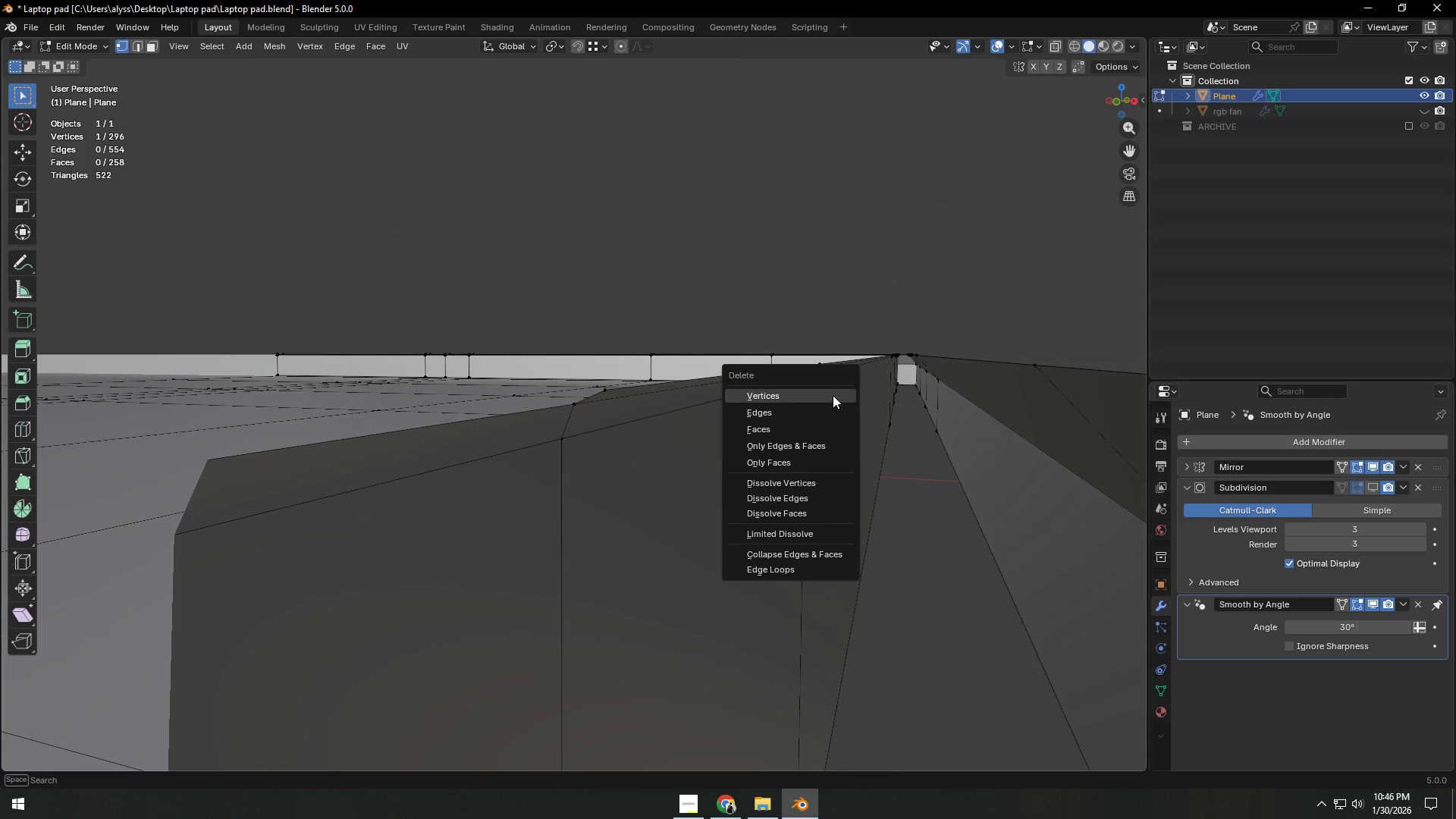 
left_click([833, 395])
 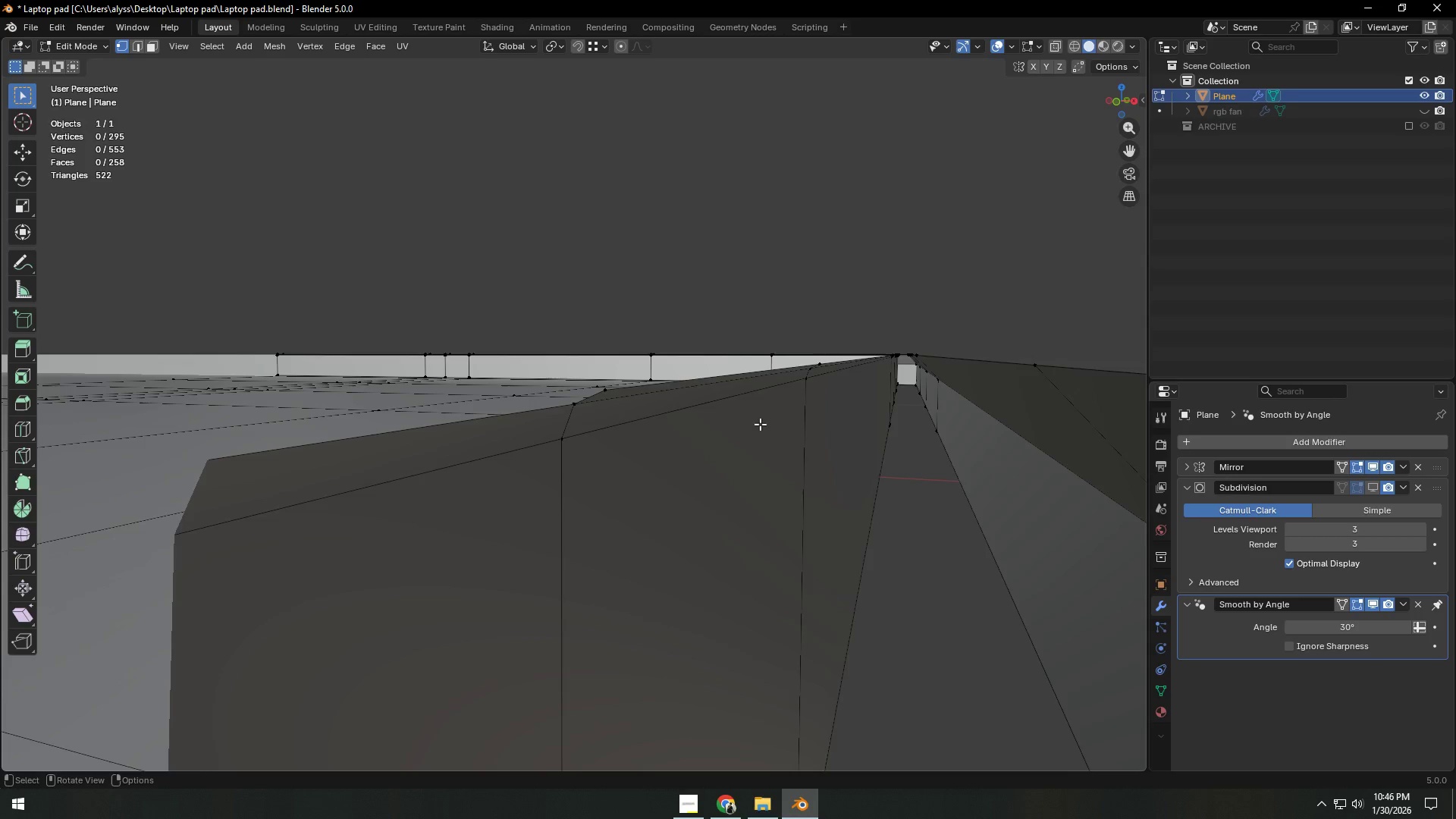 
scroll: coordinate [740, 428], scroll_direction: down, amount: 2.0
 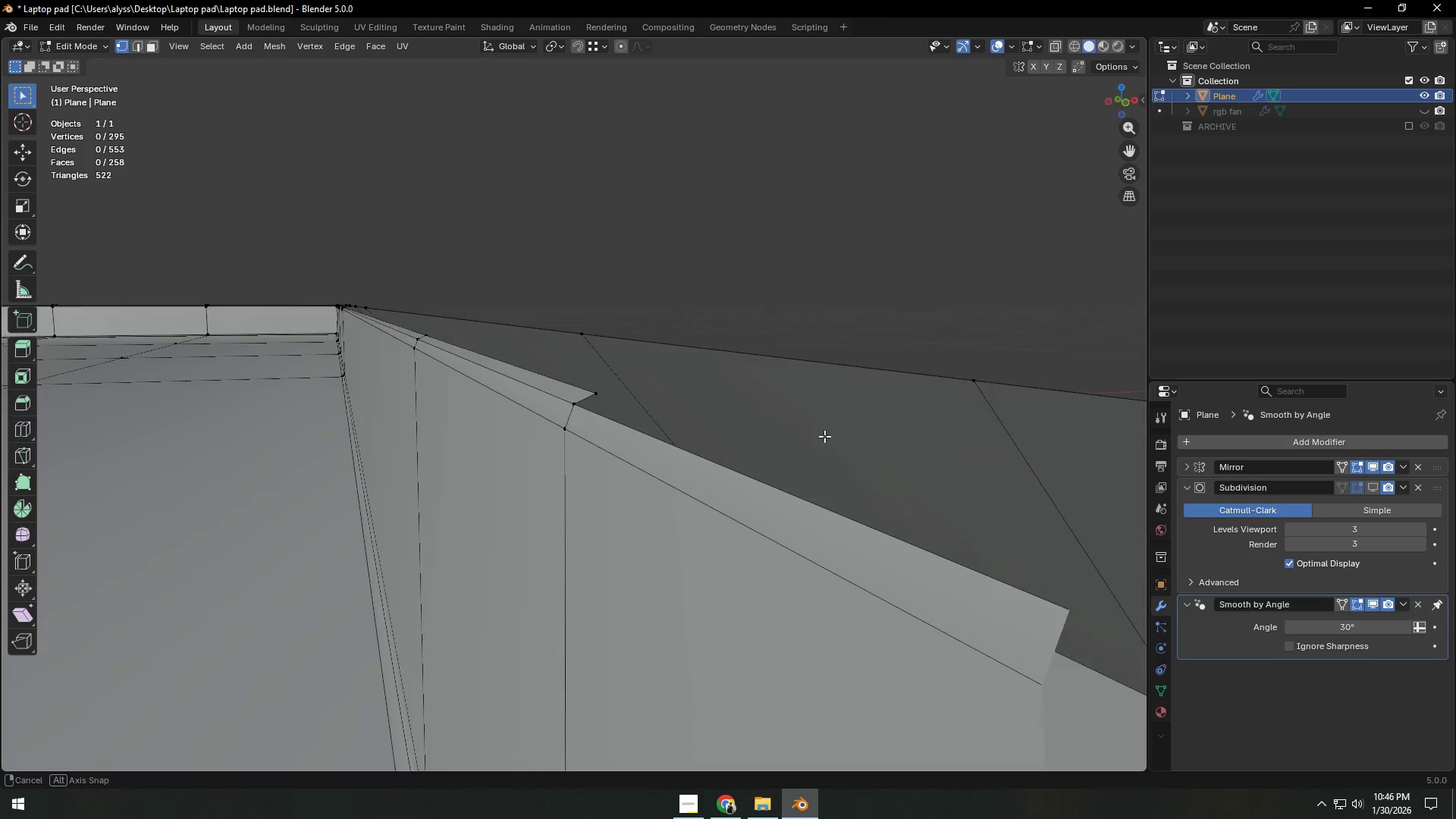 
key(2)
 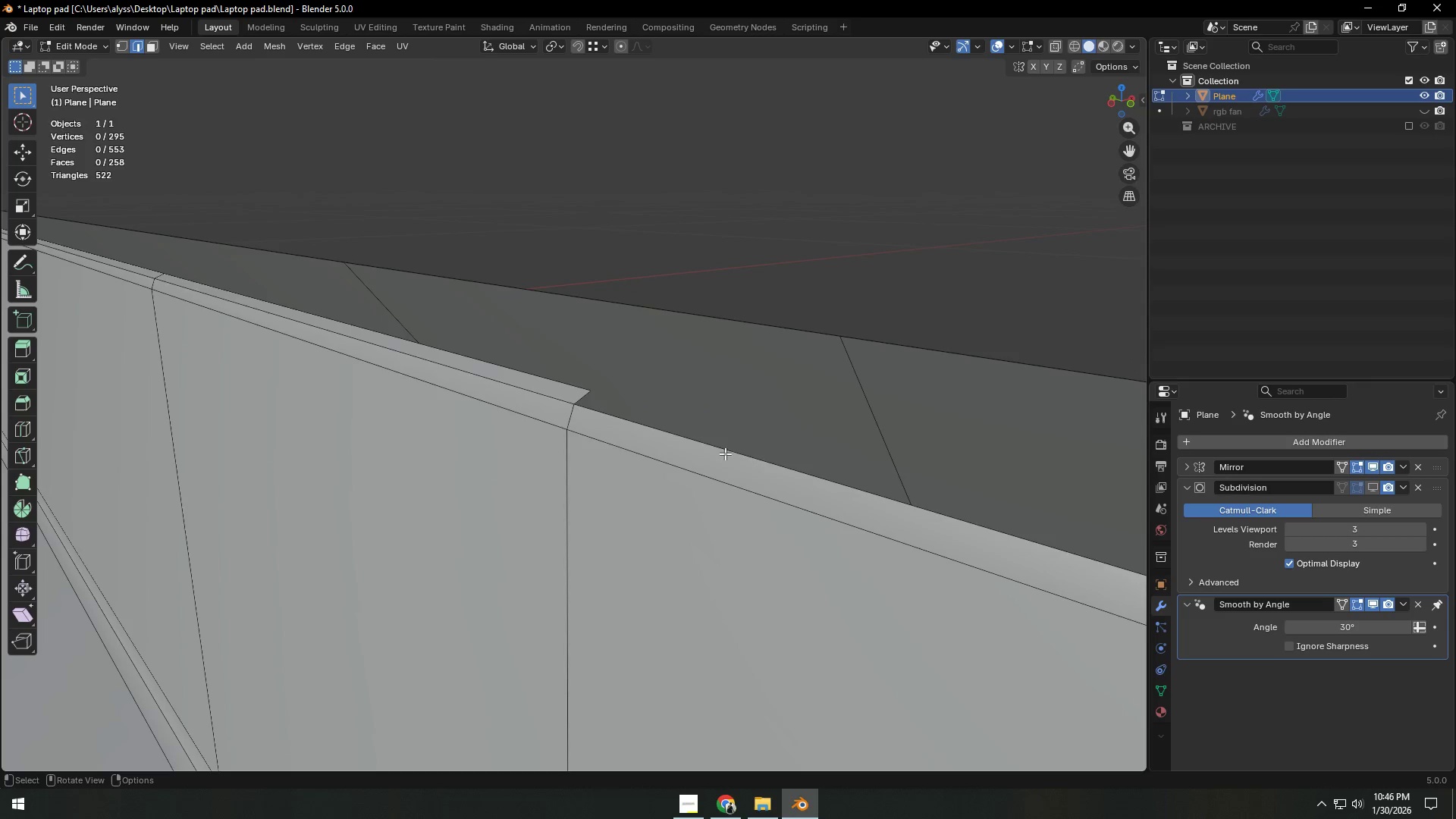 
scroll: coordinate [862, 449], scroll_direction: down, amount: 1.0
 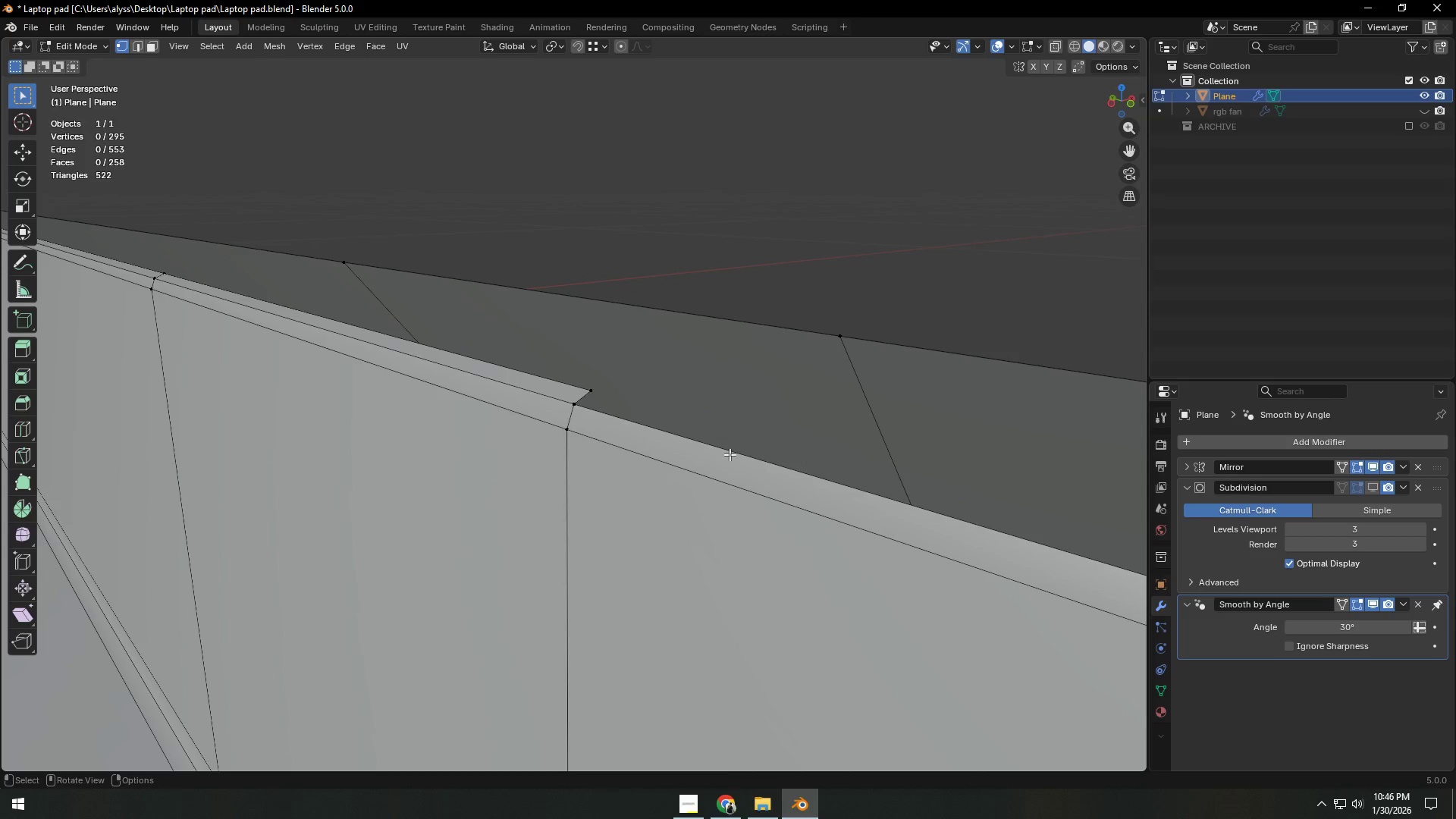 
left_click([725, 453])
 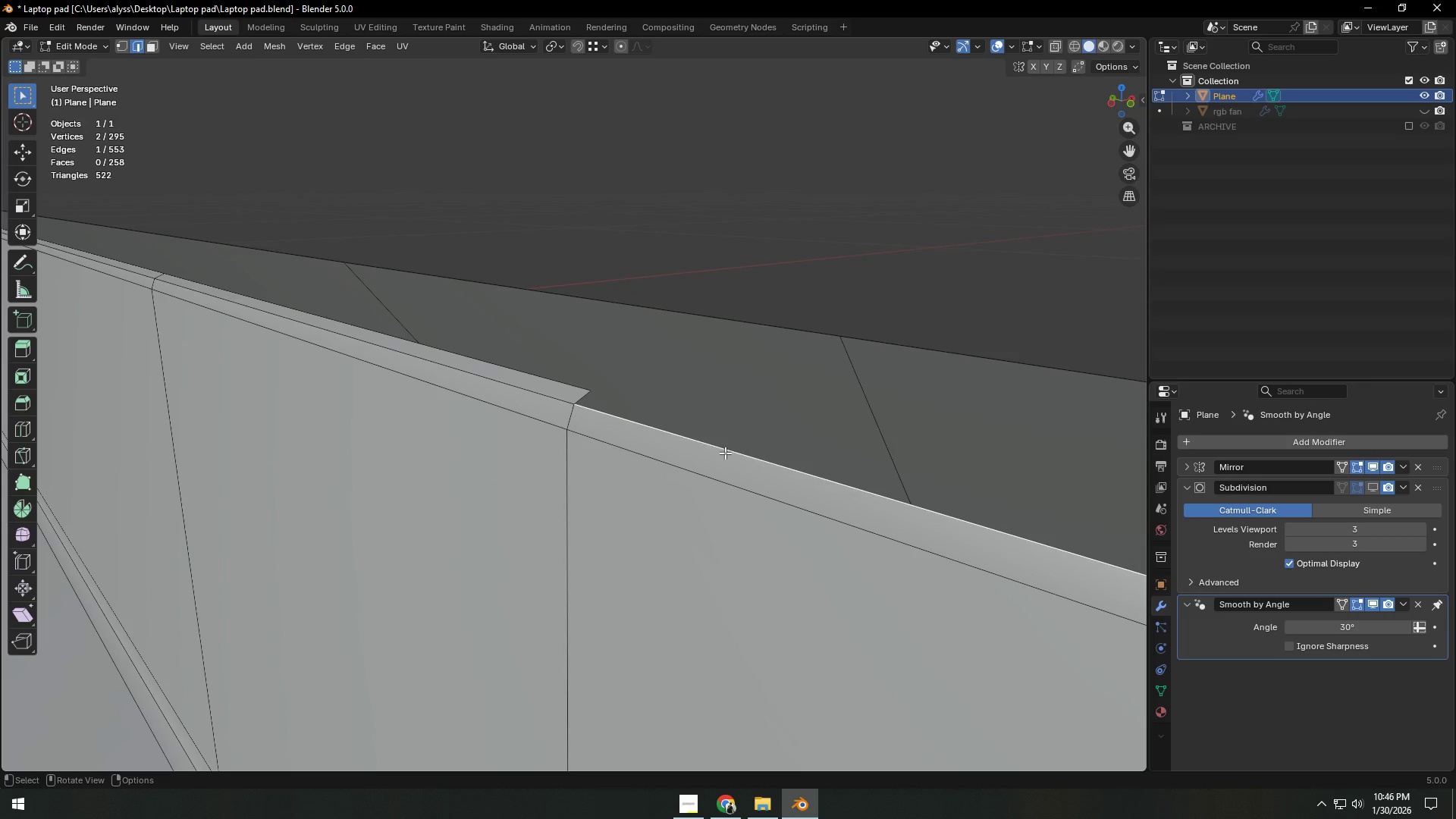 
key(F)
 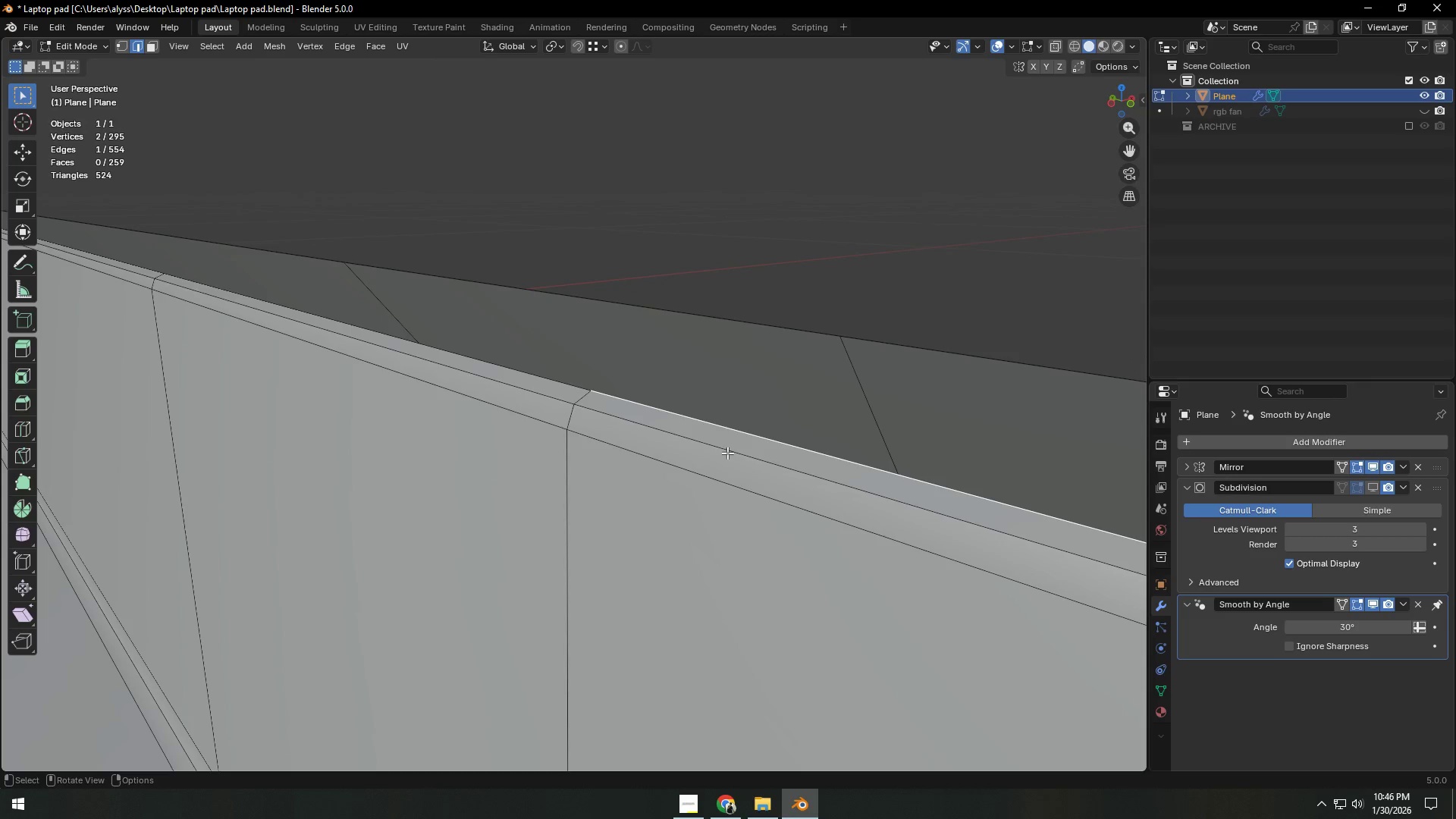 
scroll: coordinate [755, 453], scroll_direction: down, amount: 11.0
 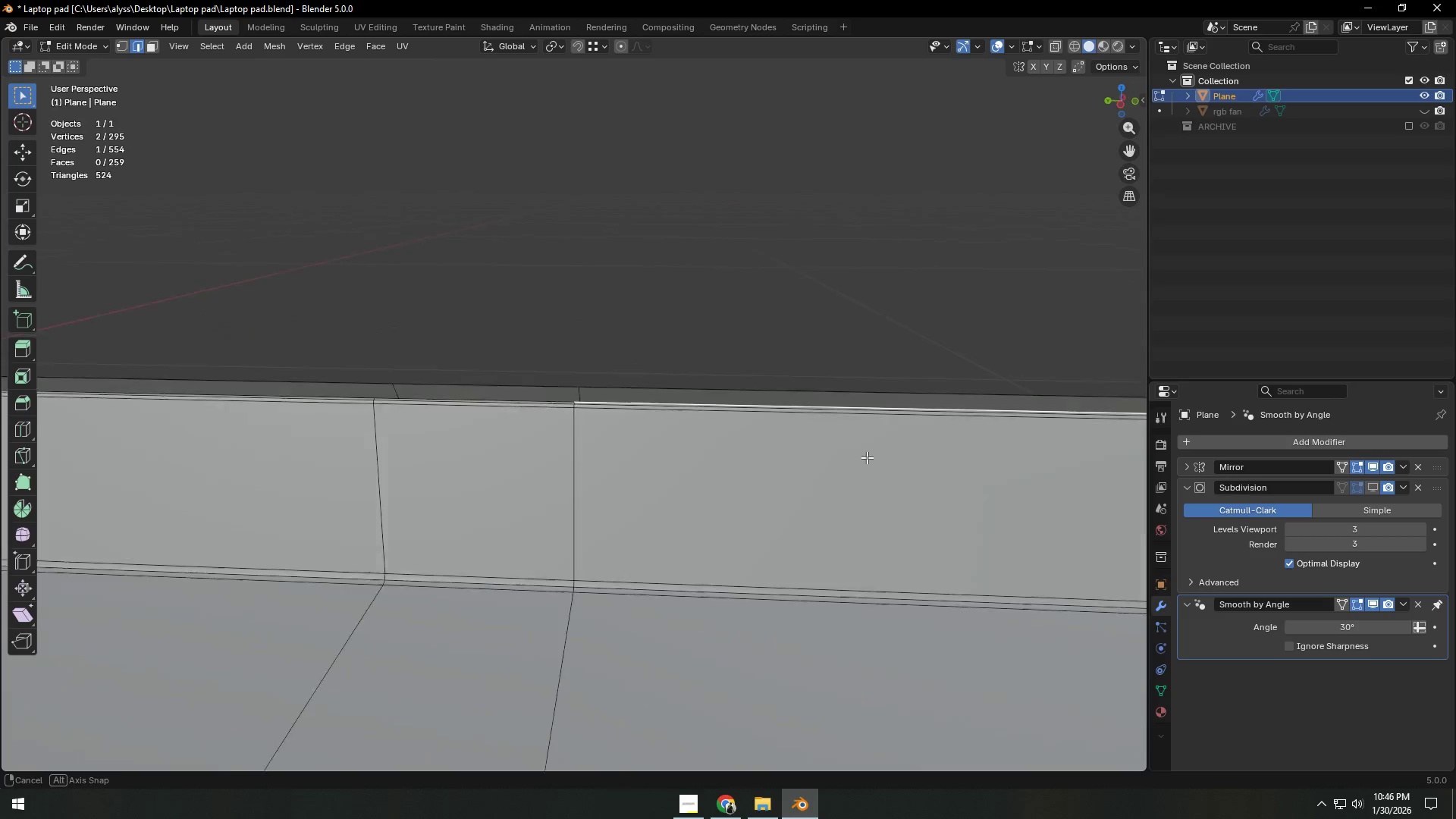 
hold_key(key=ShiftLeft, duration=0.98)
 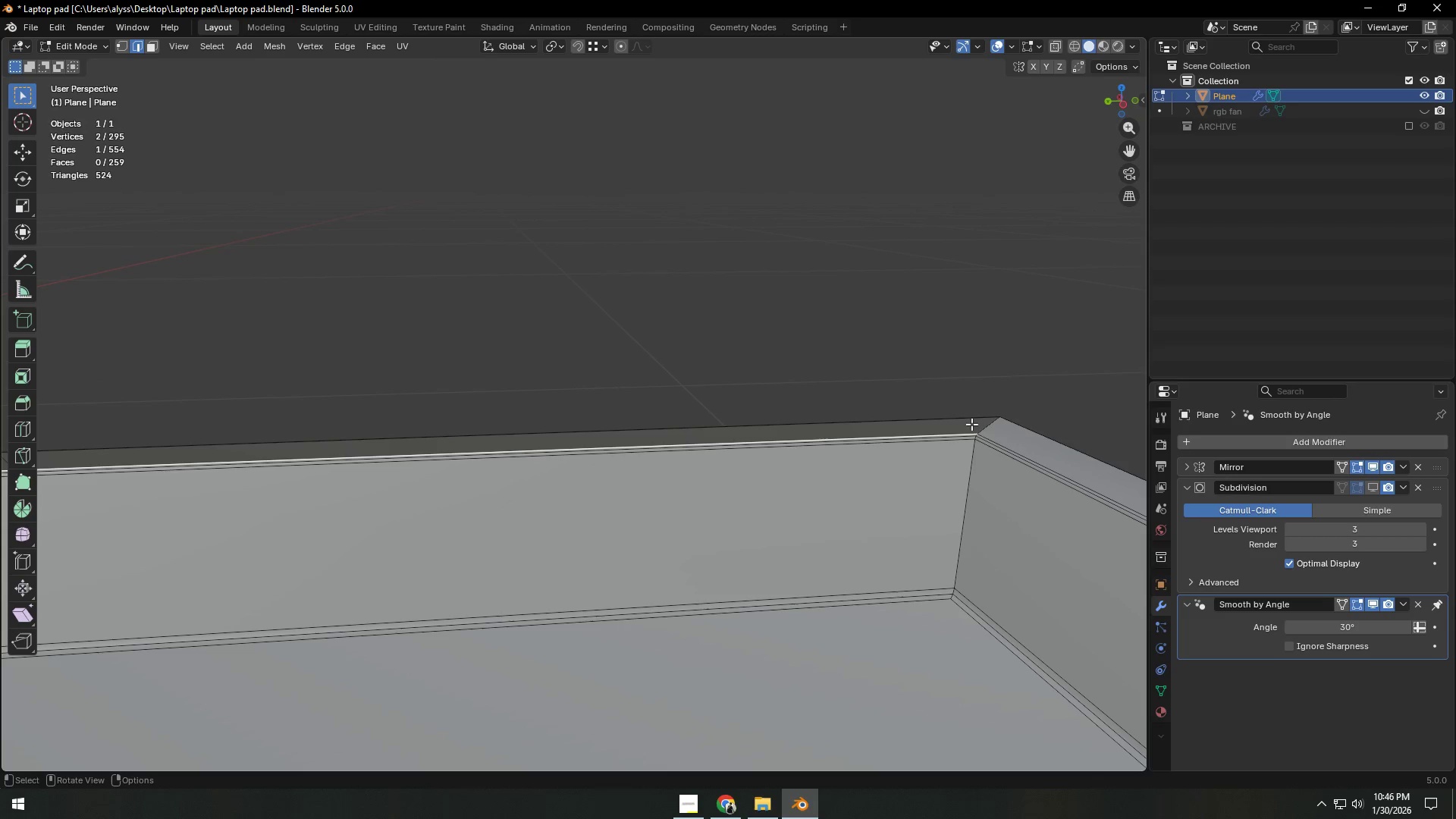 
left_click([987, 424])
 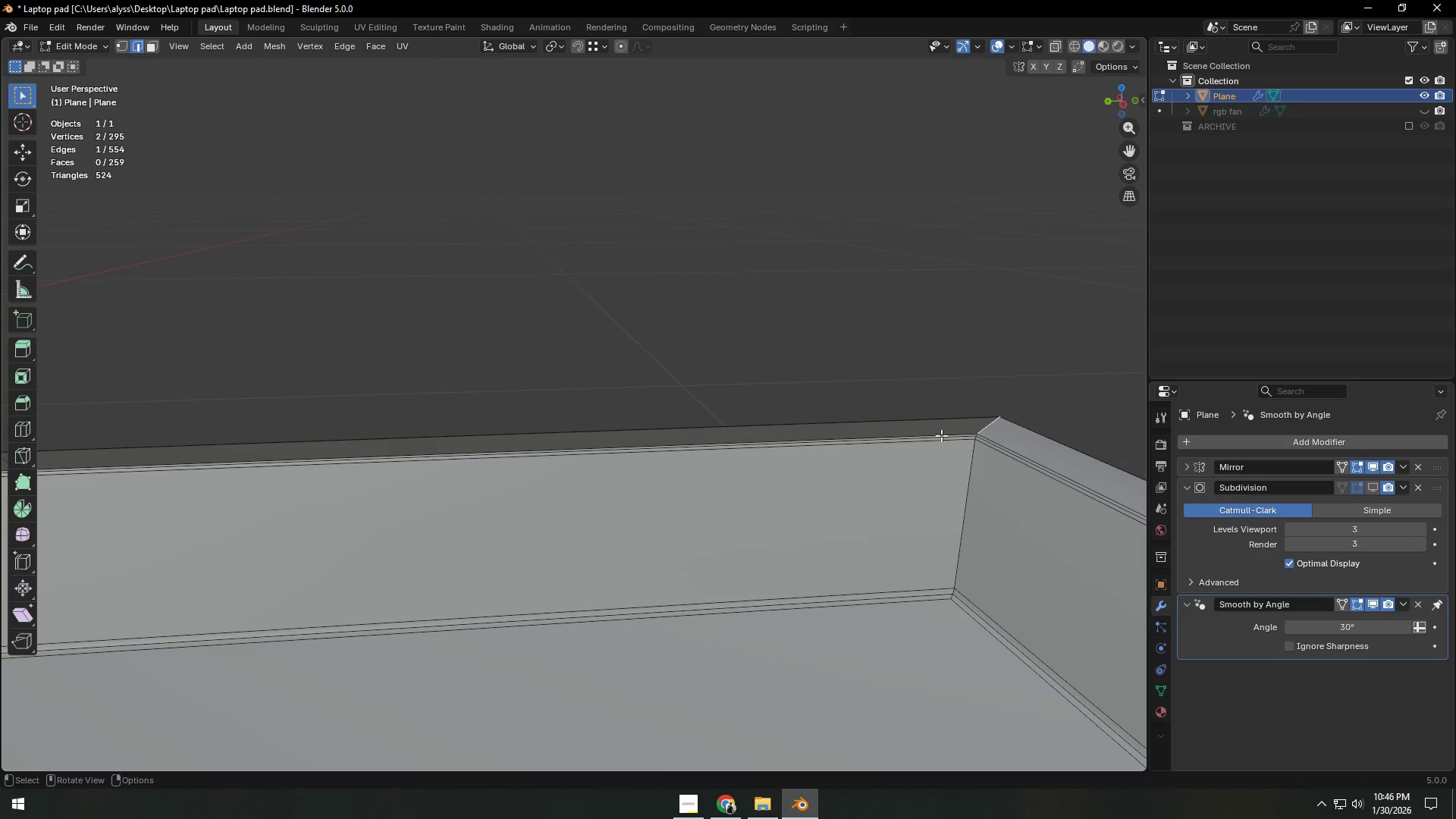 
key(F)
 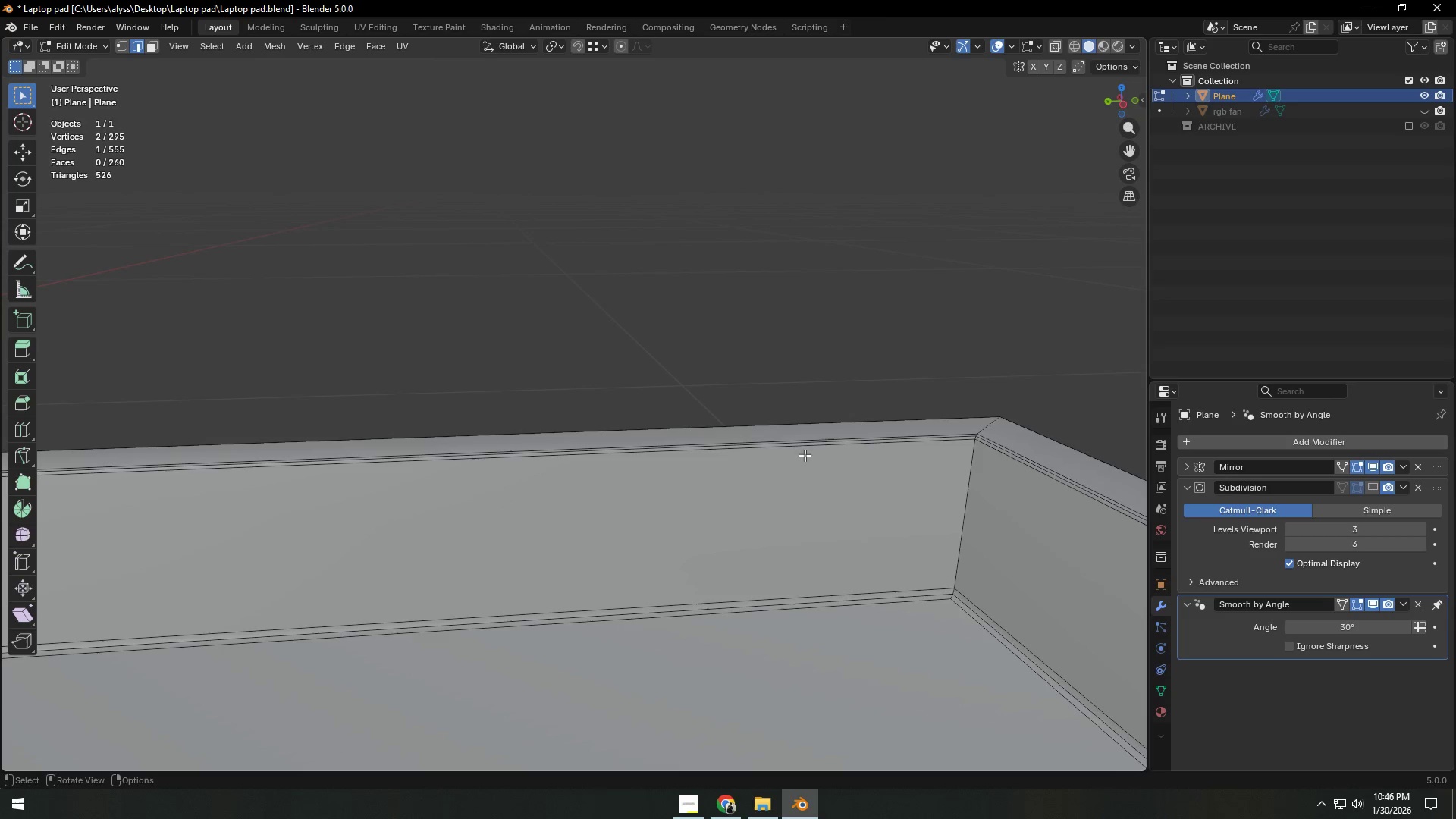 
hold_key(key=ShiftLeft, duration=0.48)
 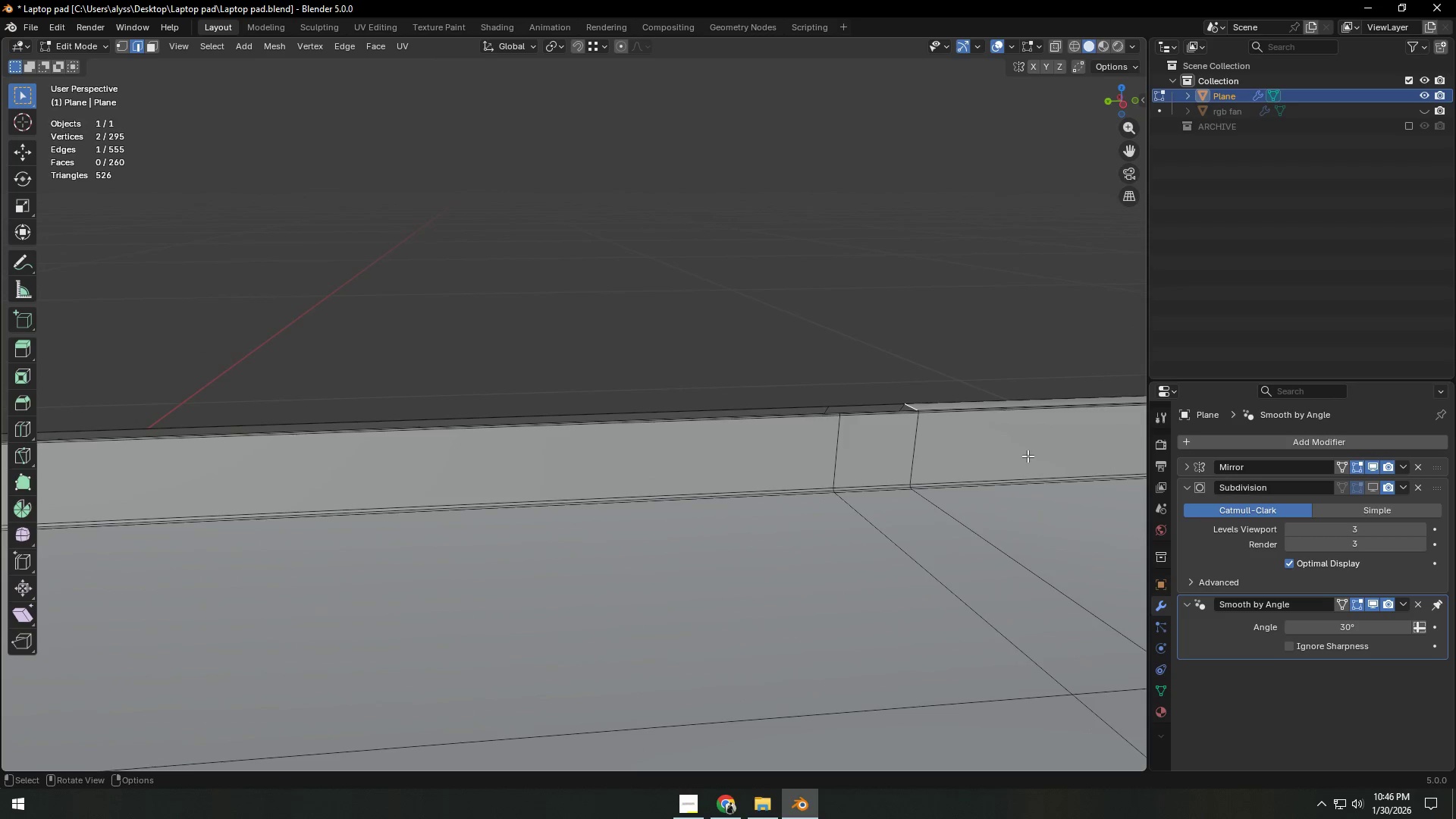 
scroll: coordinate [759, 460], scroll_direction: down, amount: 5.0
 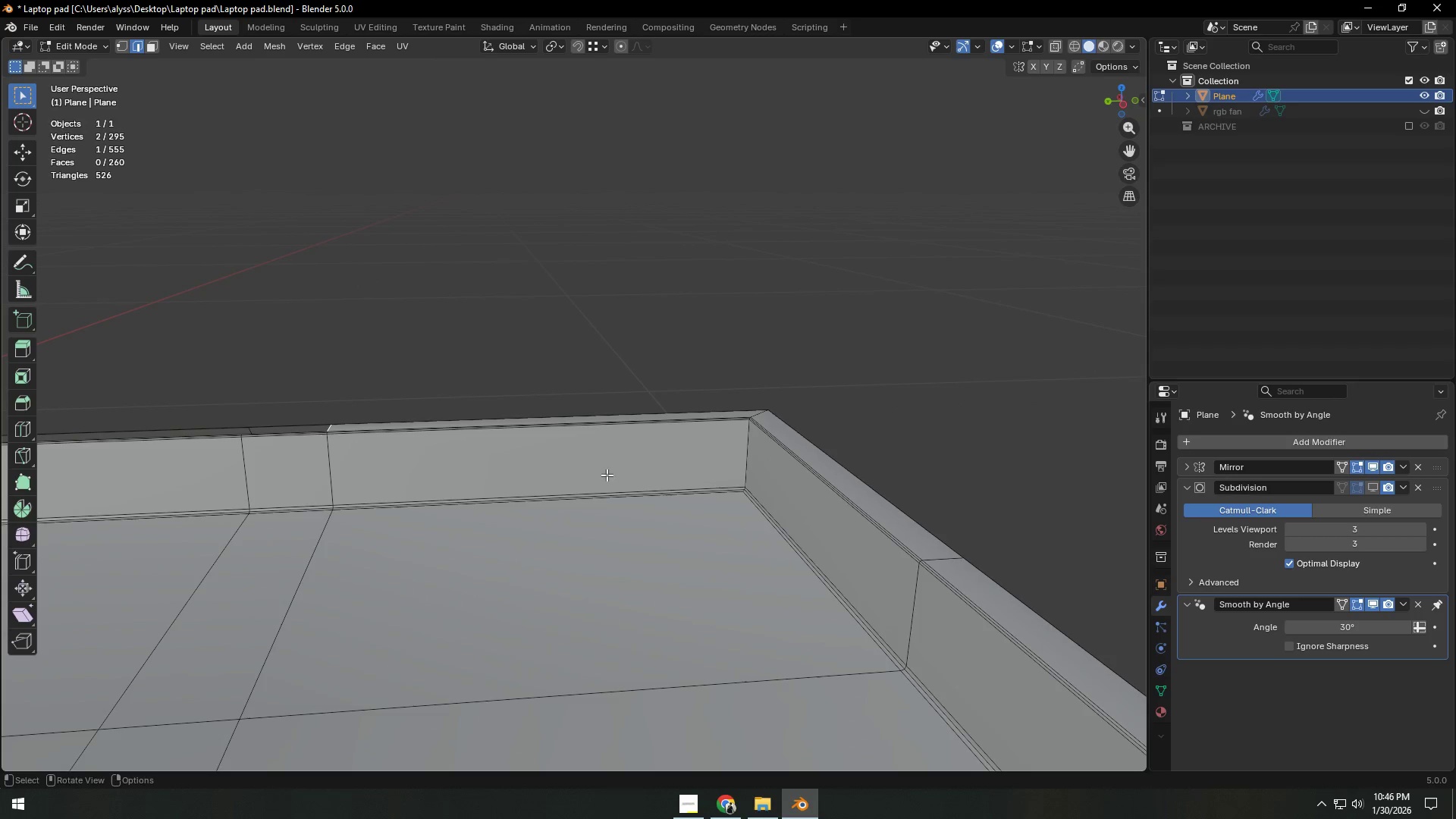 
type(ff)
 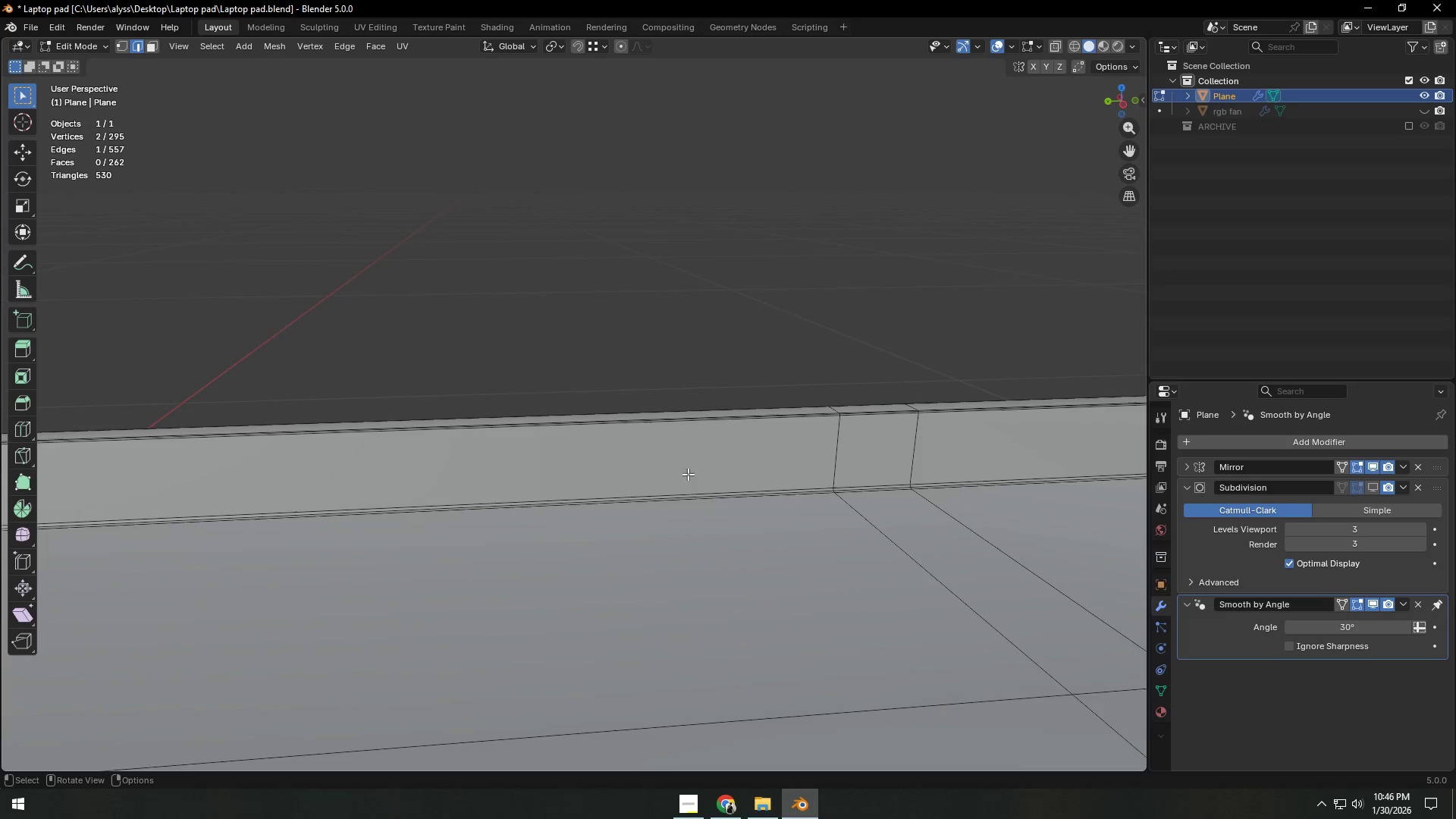 
hold_key(key=ShiftLeft, duration=0.45)
 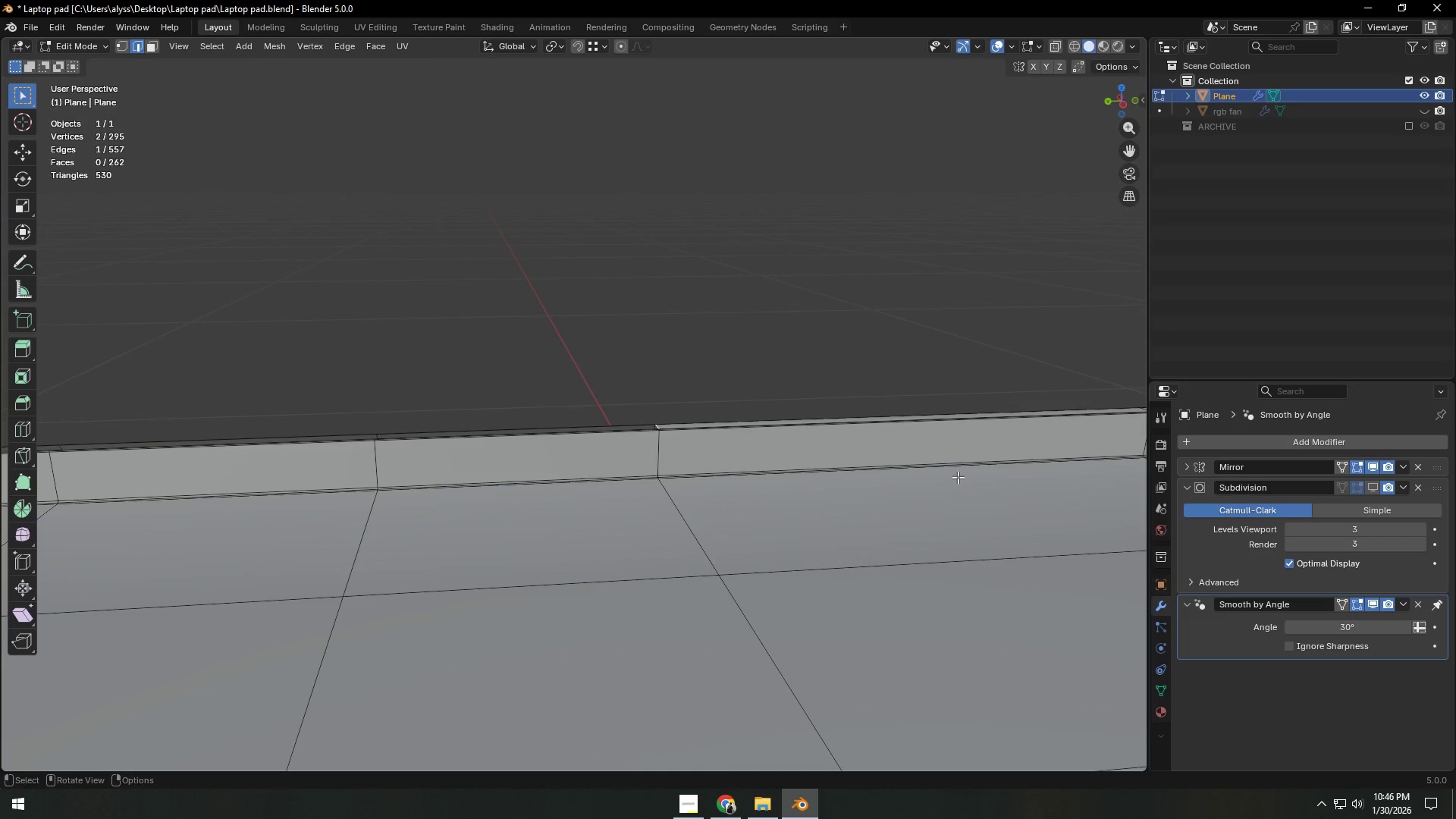 
scroll: coordinate [672, 474], scroll_direction: down, amount: 3.0
 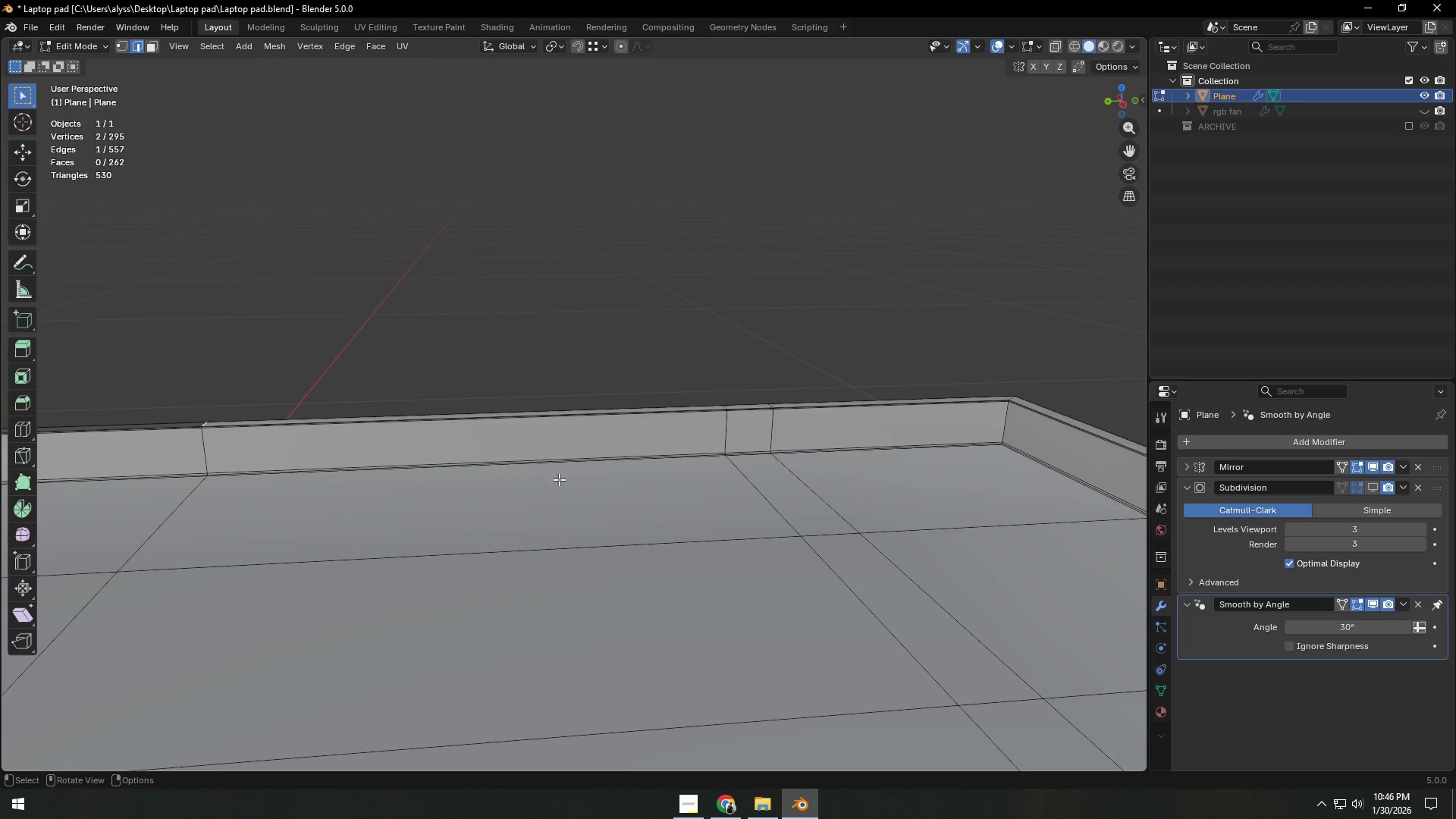 
type(fff)
 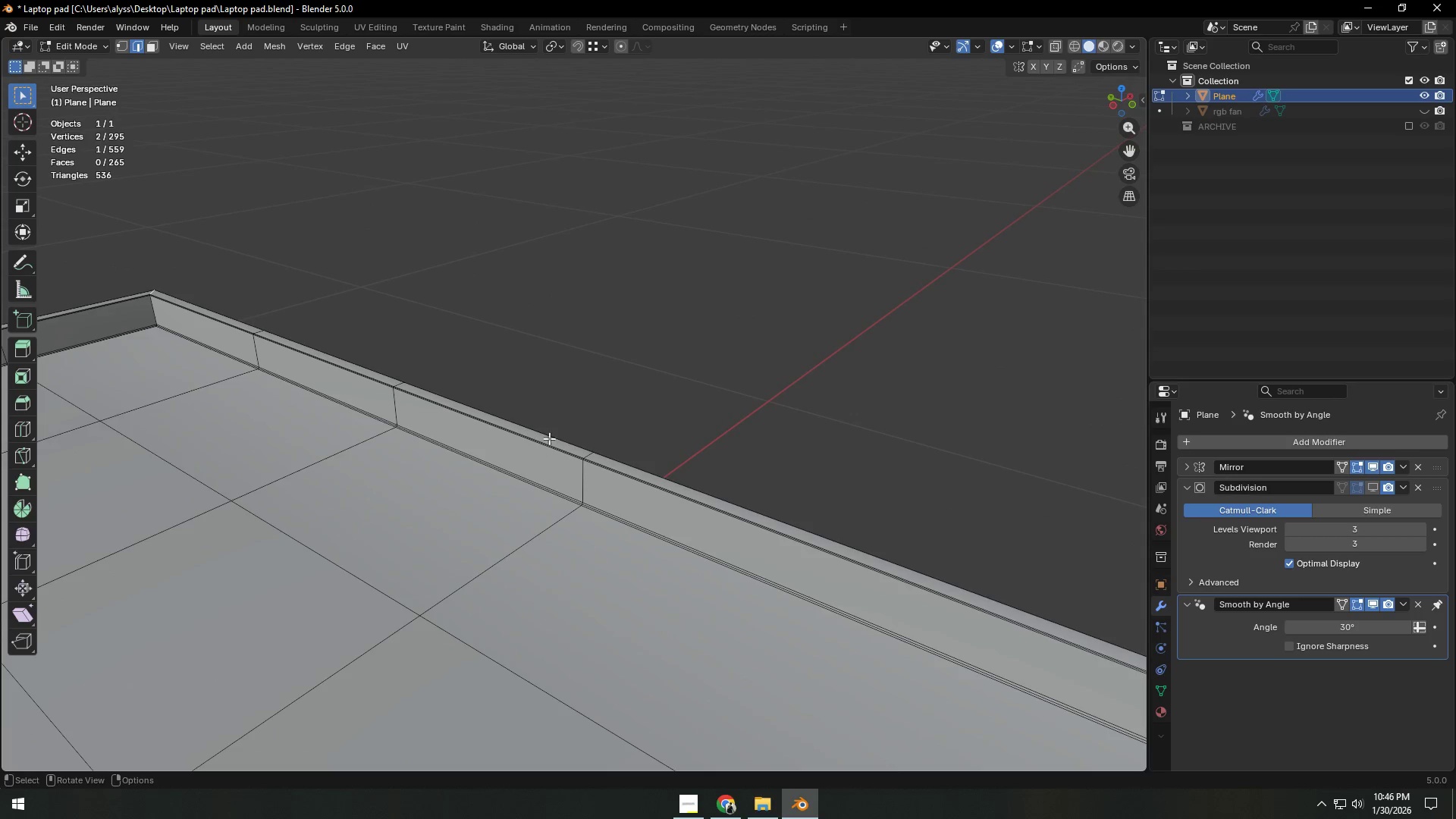 
left_click([616, 347])
 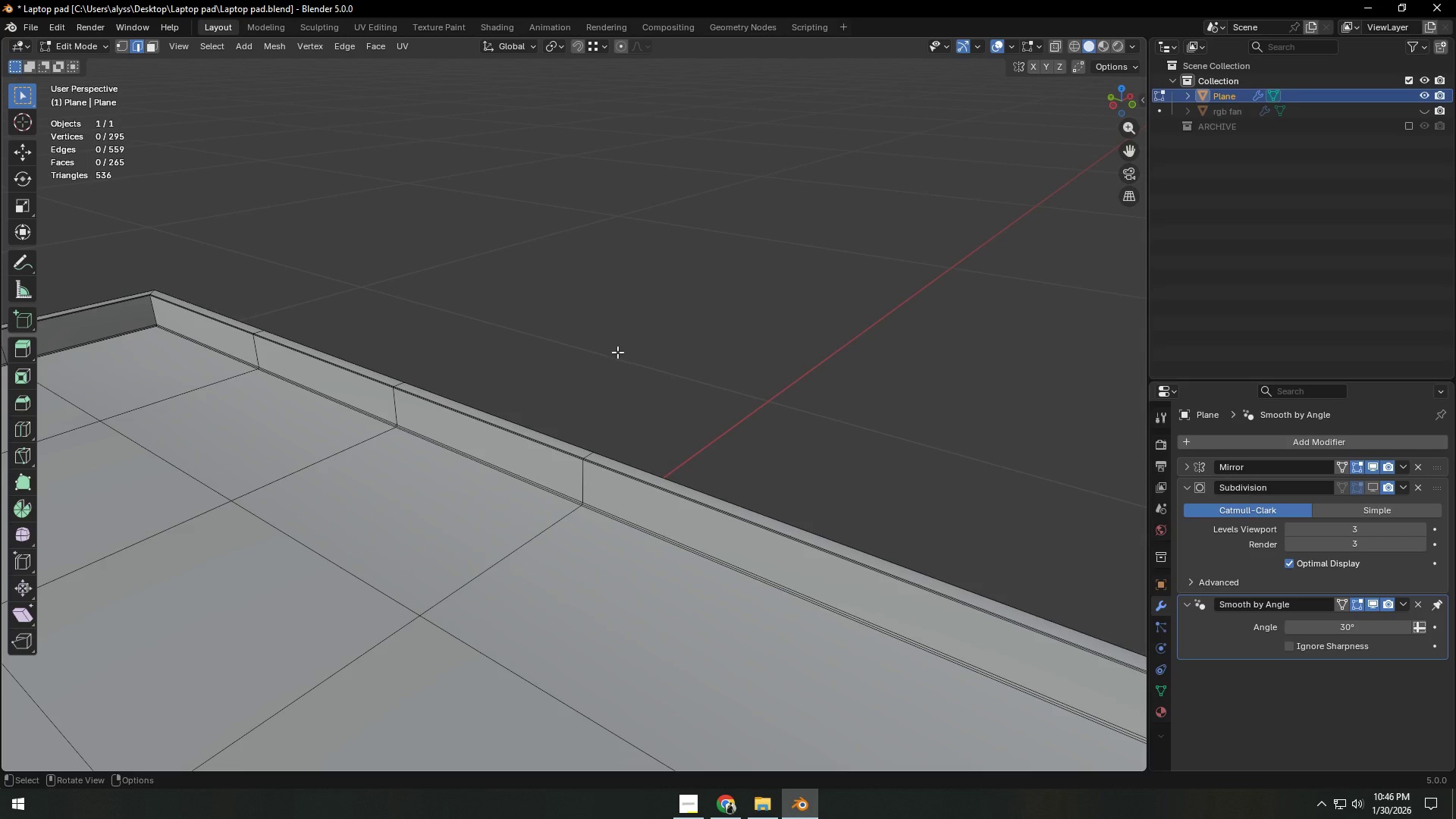 
key(Tab)
 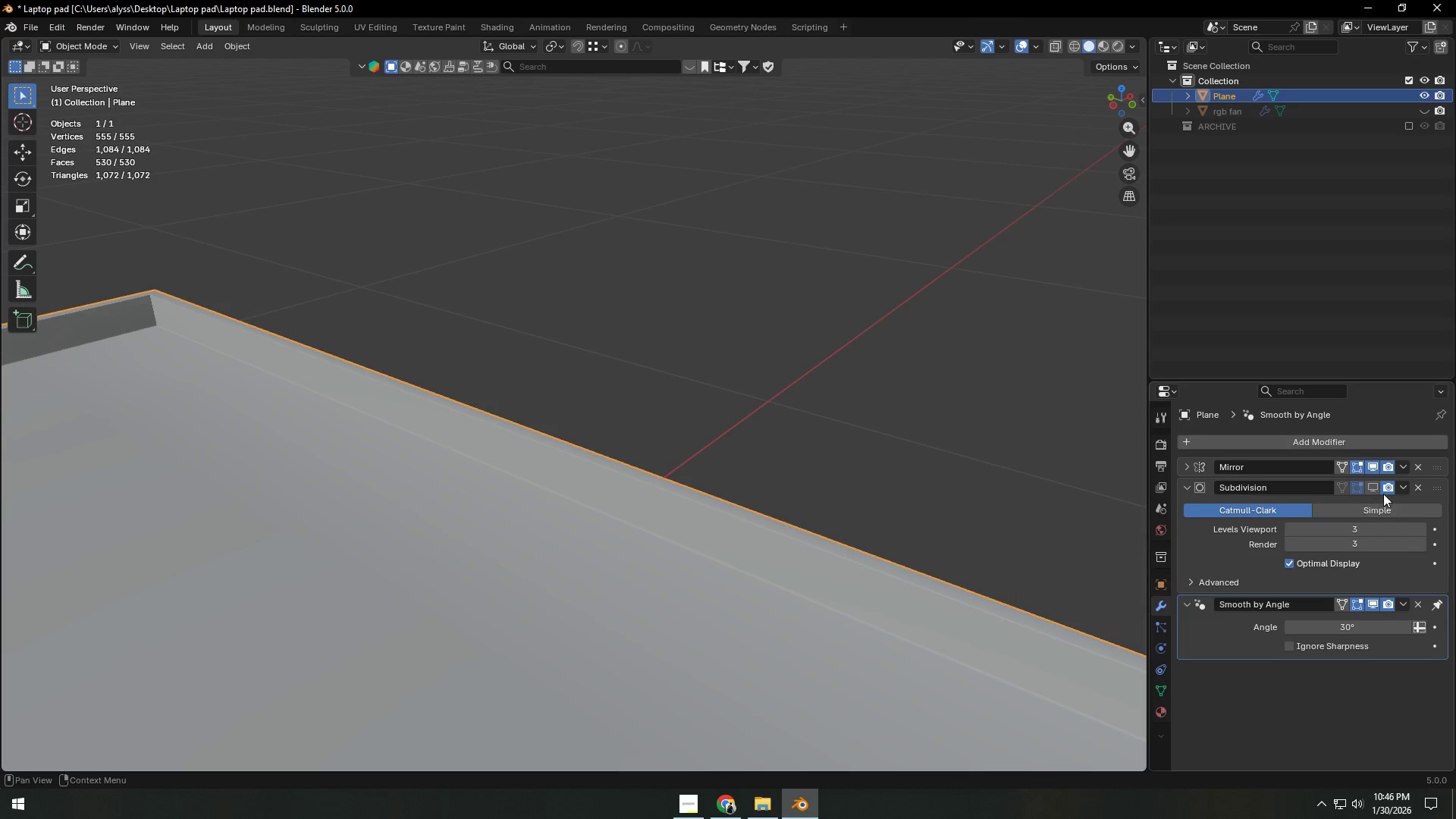 
left_click([1377, 490])
 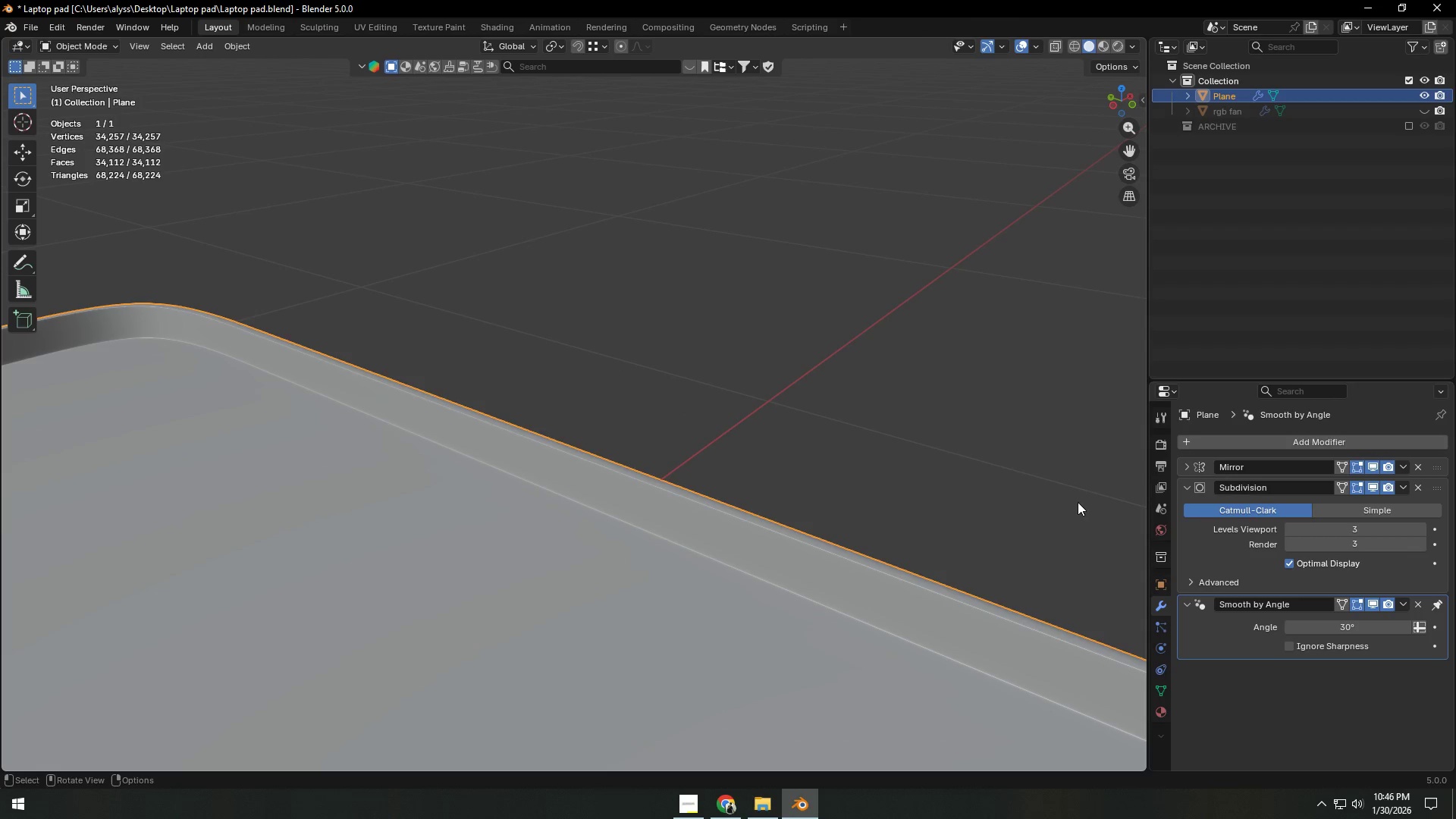 
left_click([880, 479])
 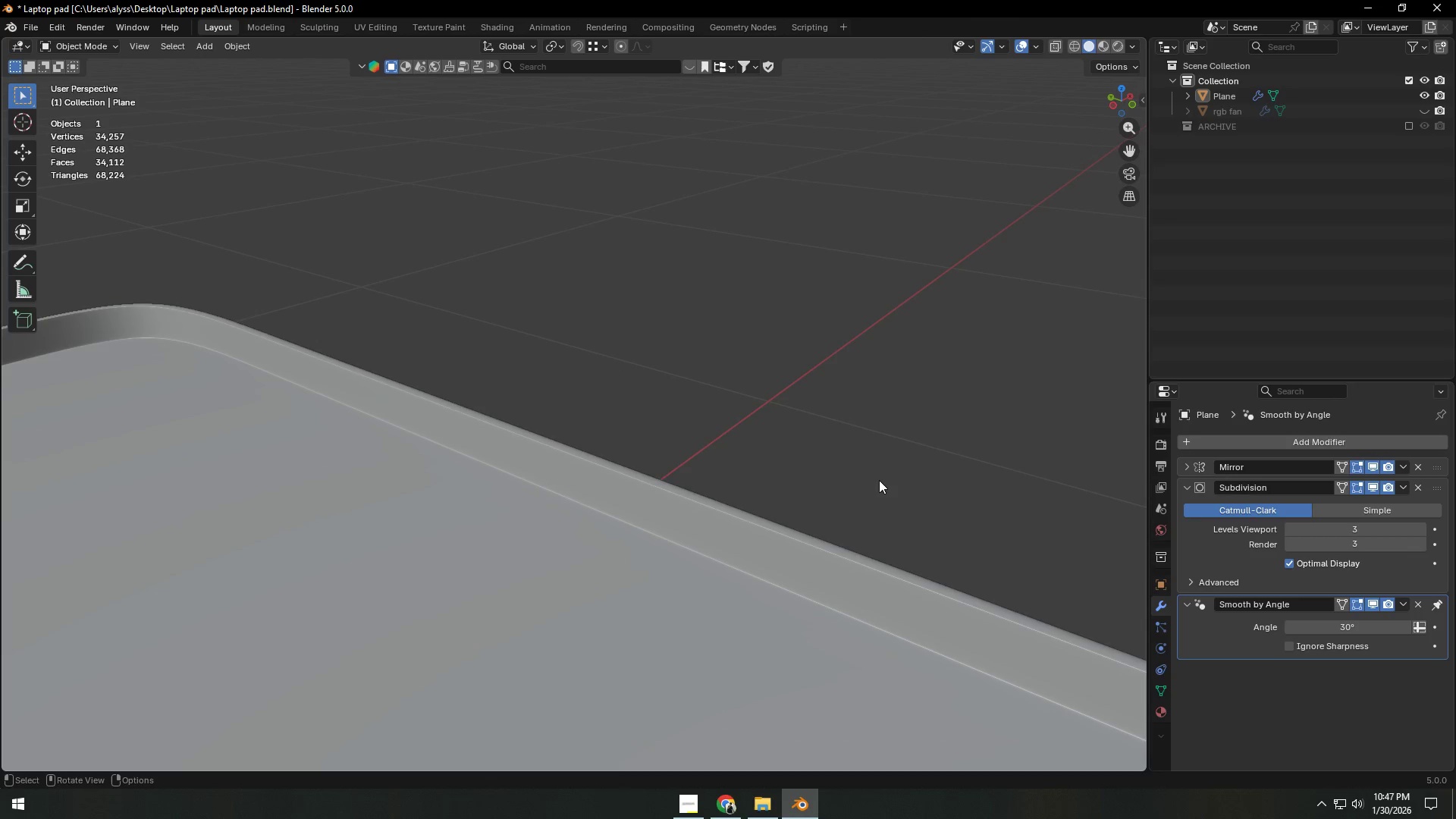 
scroll: coordinate [717, 462], scroll_direction: down, amount: 6.0
 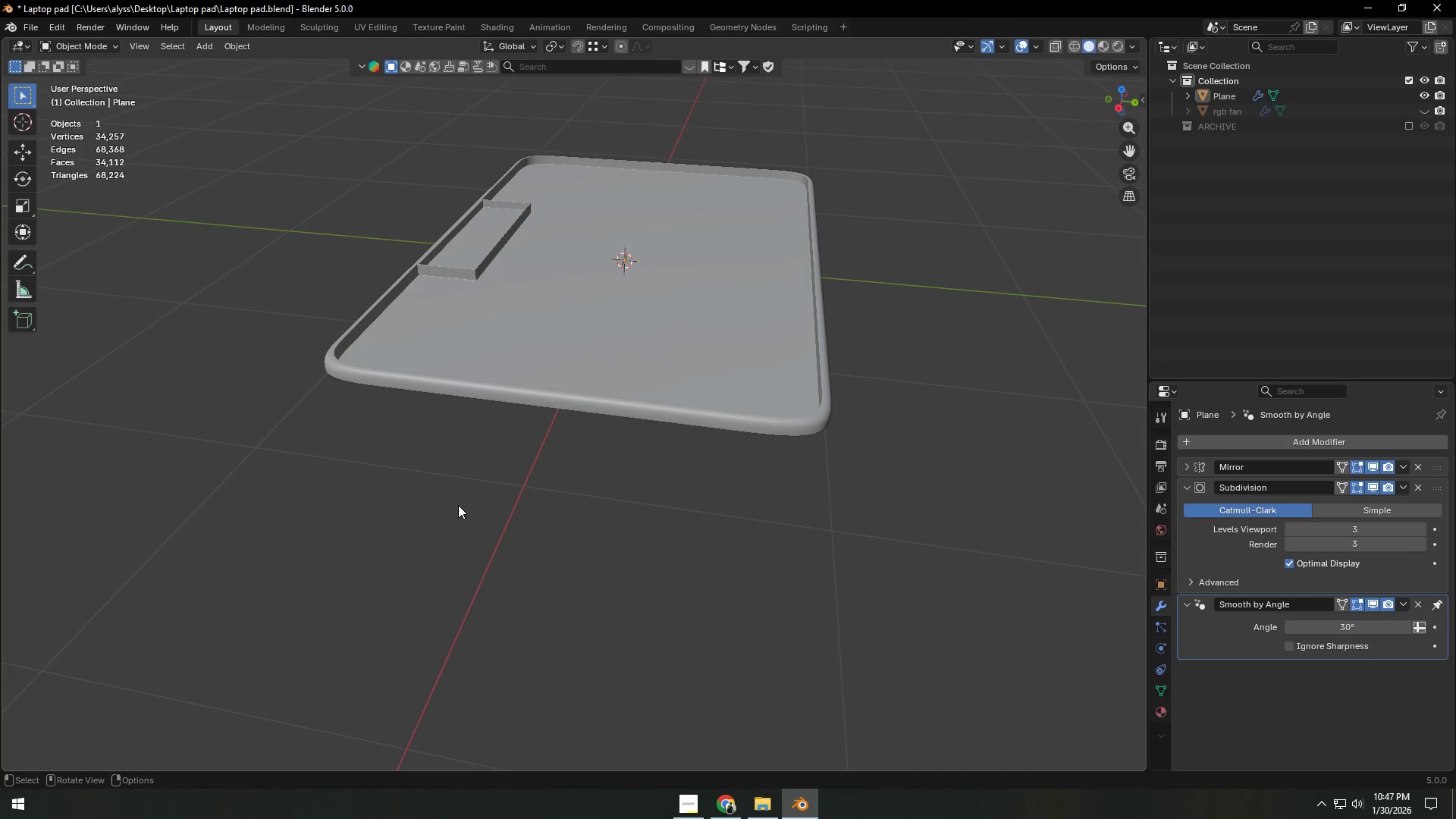 
key(Control+S)
 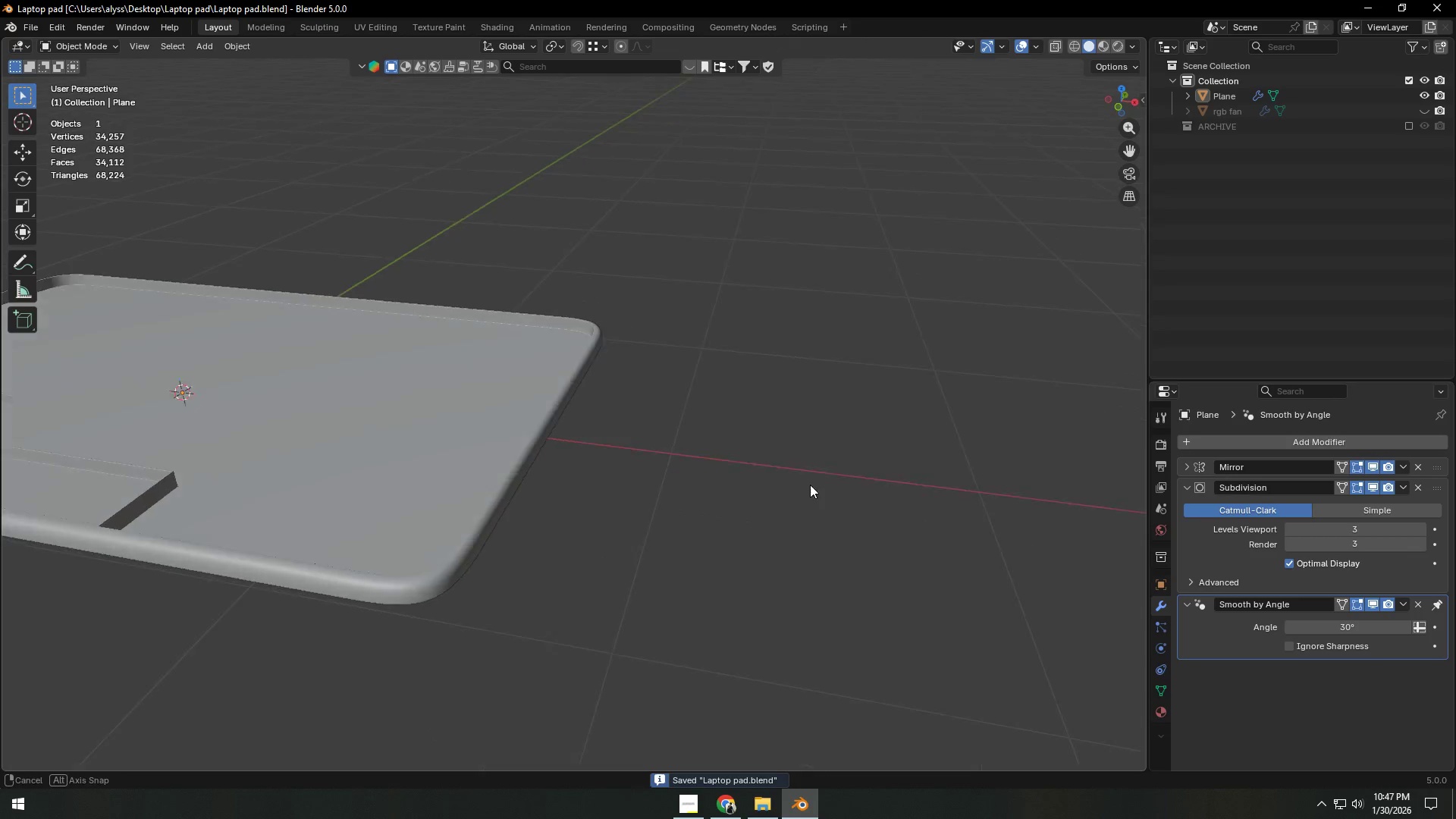 
hold_key(key=ShiftLeft, duration=0.48)
 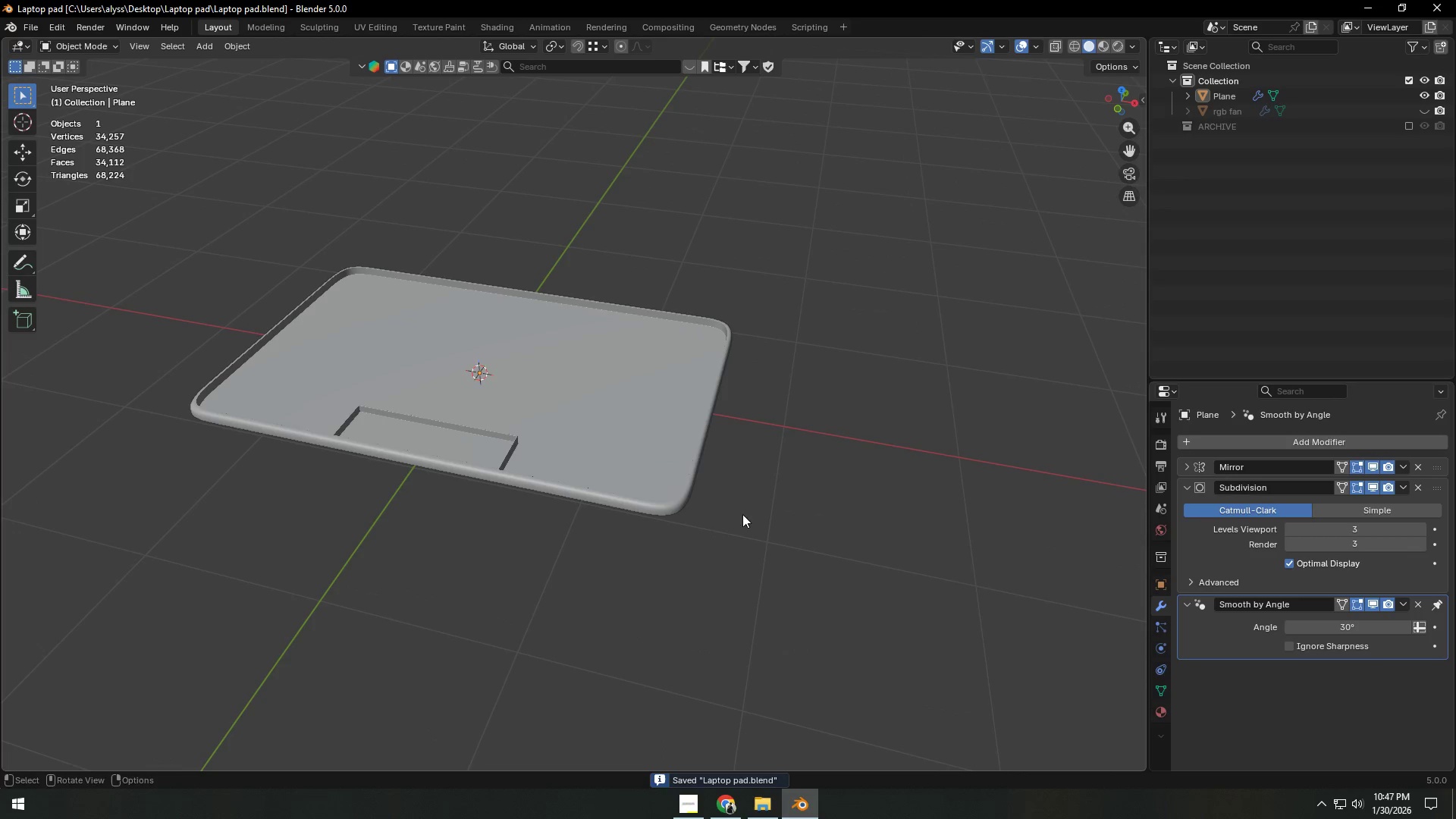 
scroll: coordinate [803, 488], scroll_direction: down, amount: 3.0
 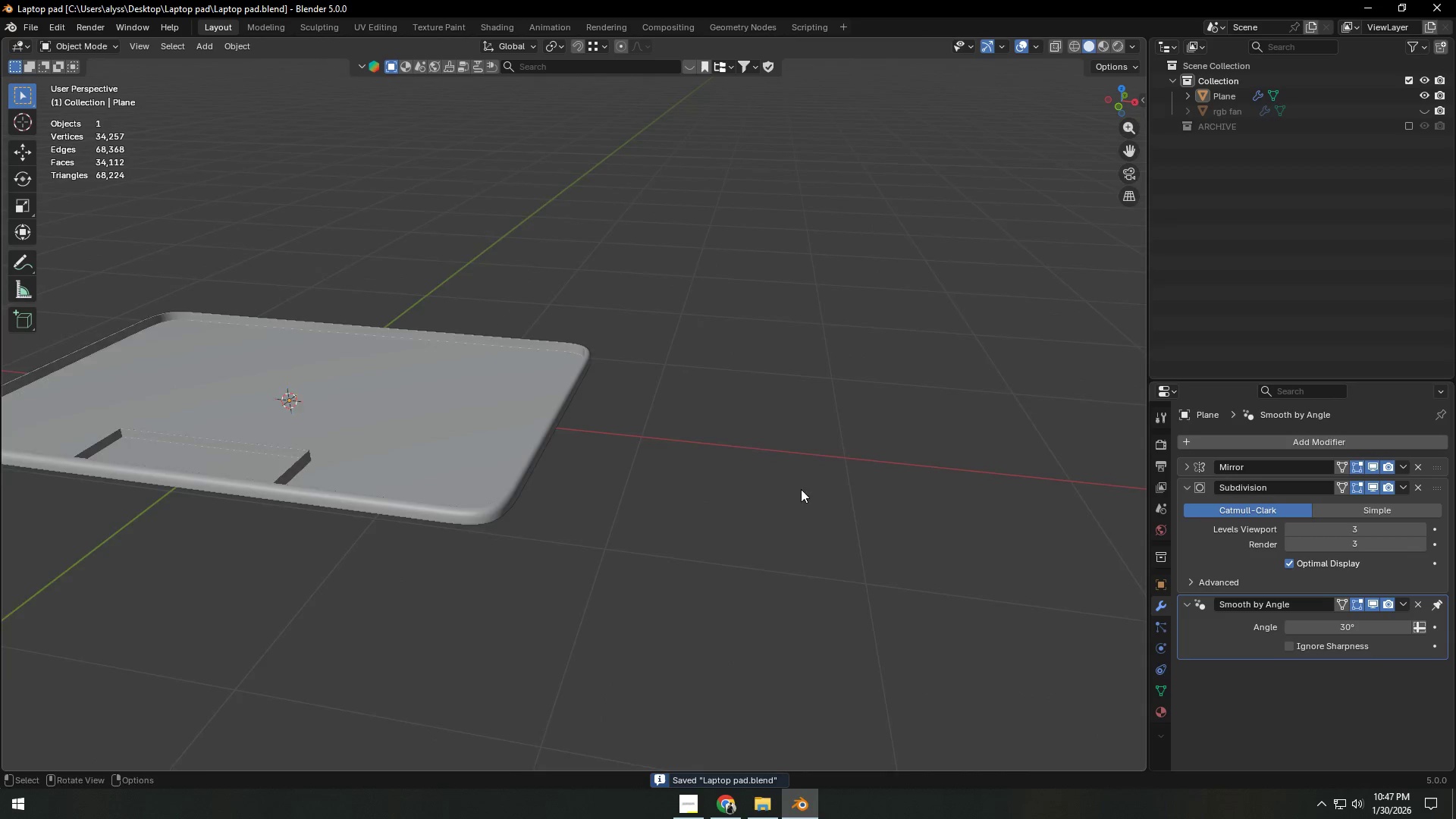 
key(Control+ControlLeft)
 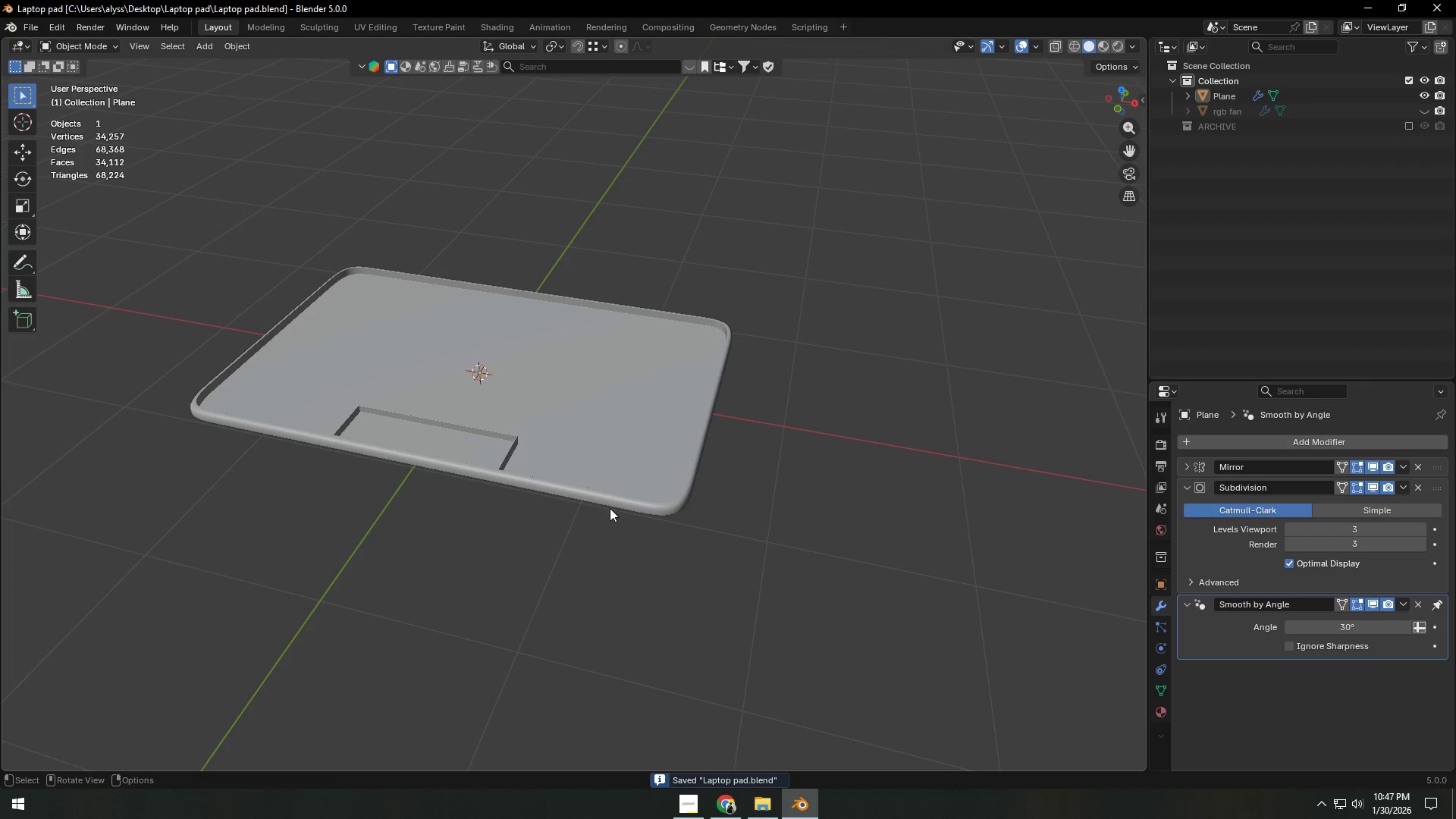 
left_click([610, 503])
 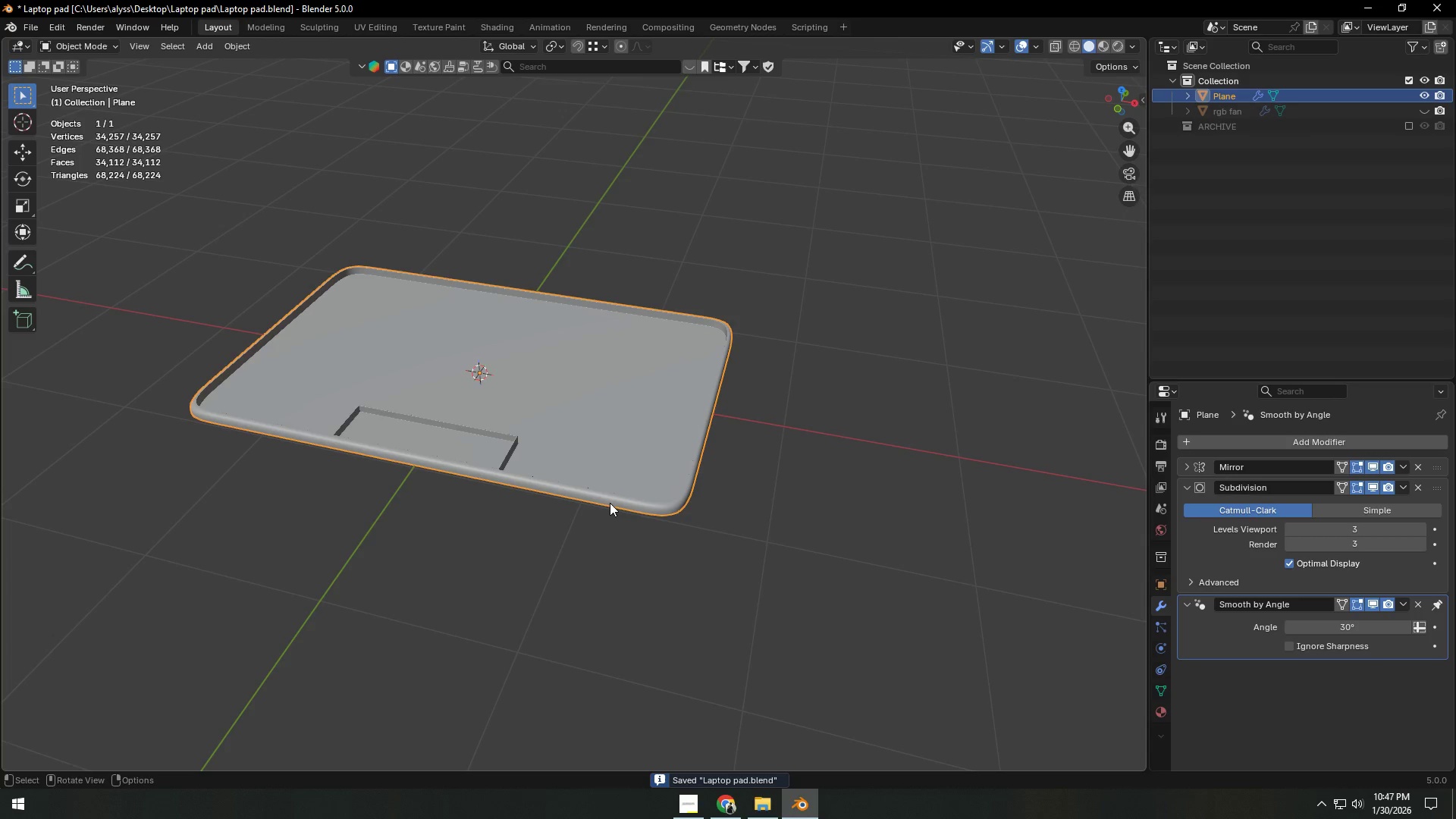 
key(Tab)
type(`zz)
 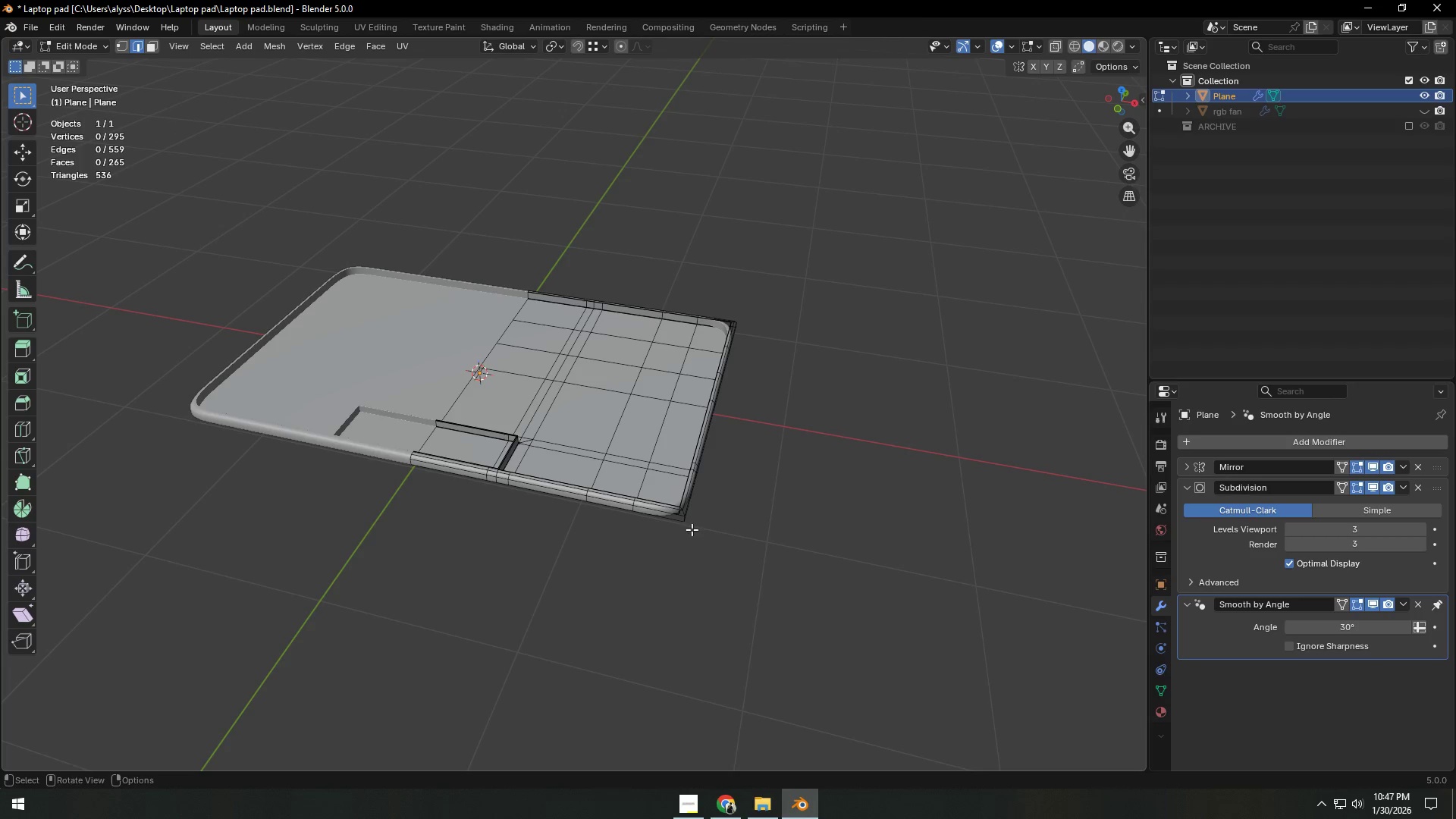 
left_click([723, 537])
 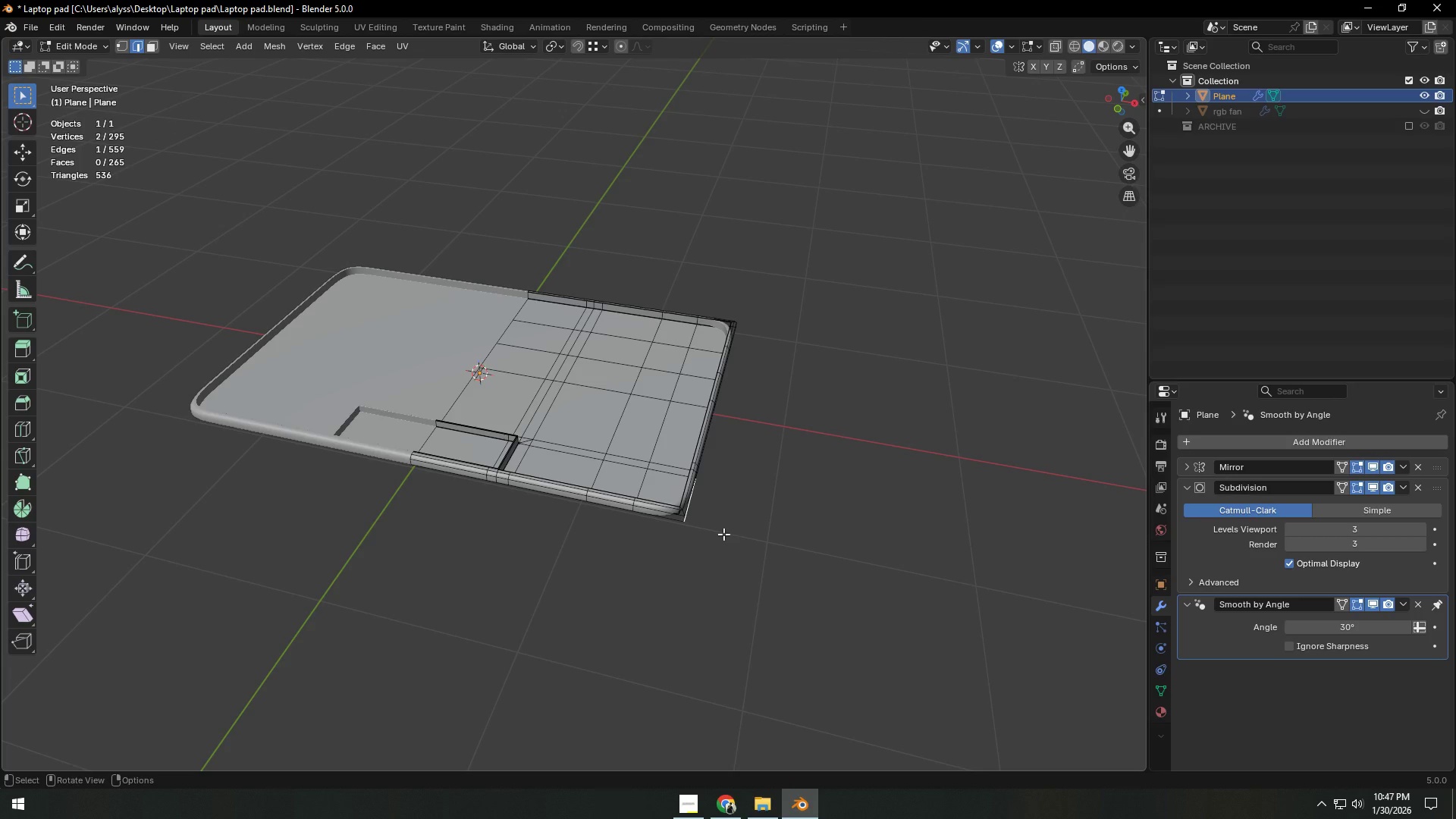 
wait(7.48)
 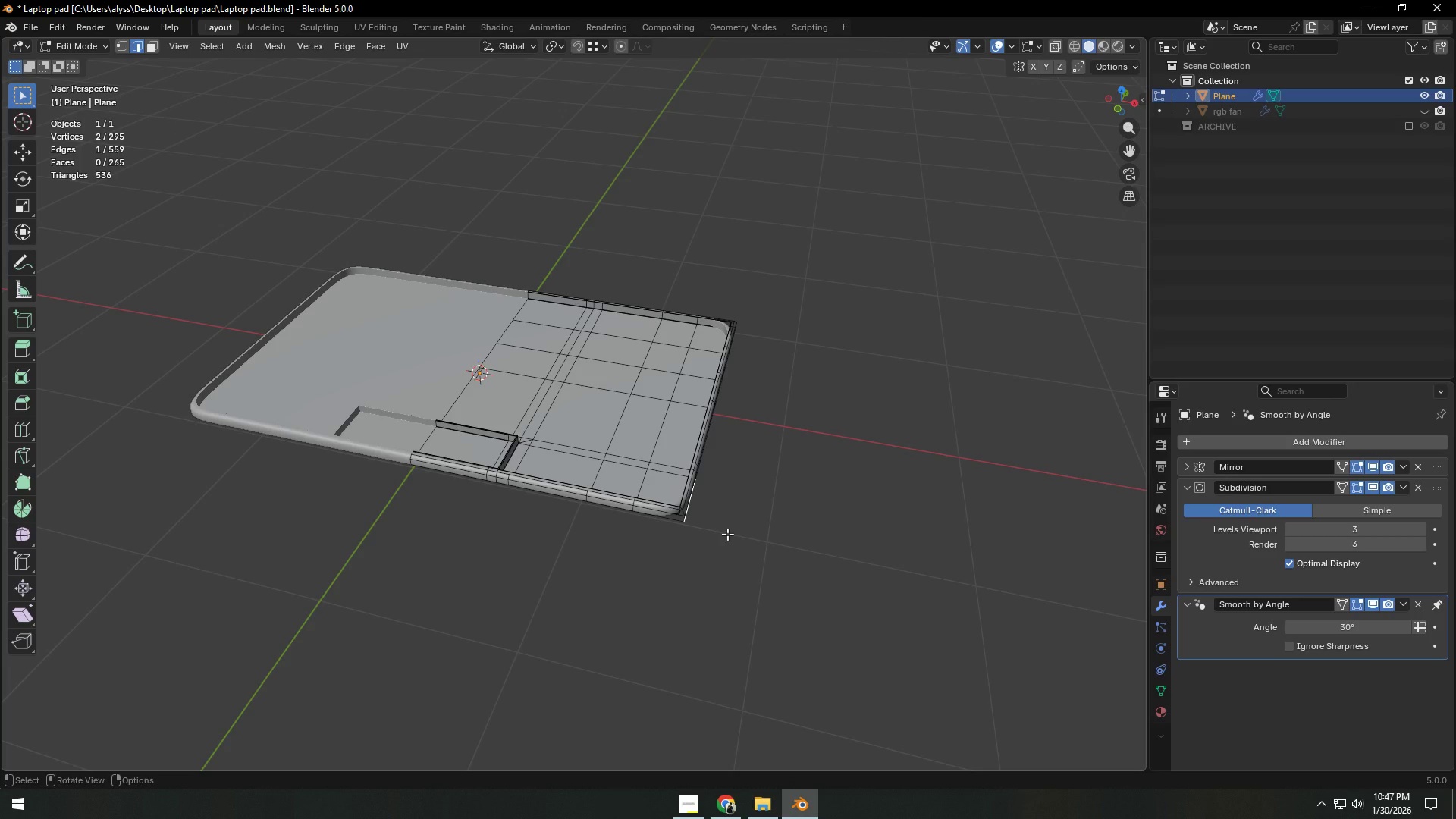 
key(Backquote)
 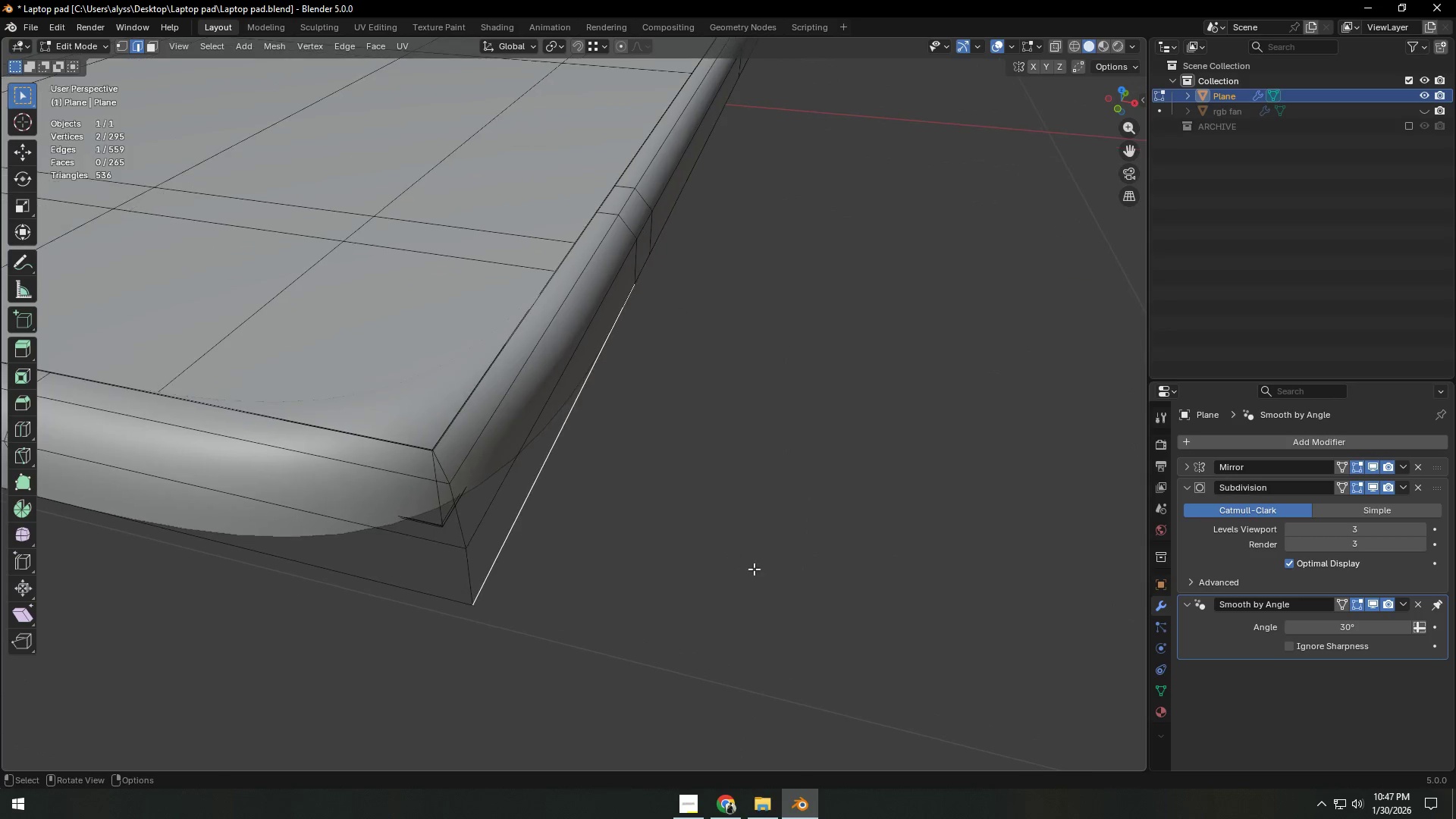 
left_click([754, 569])
 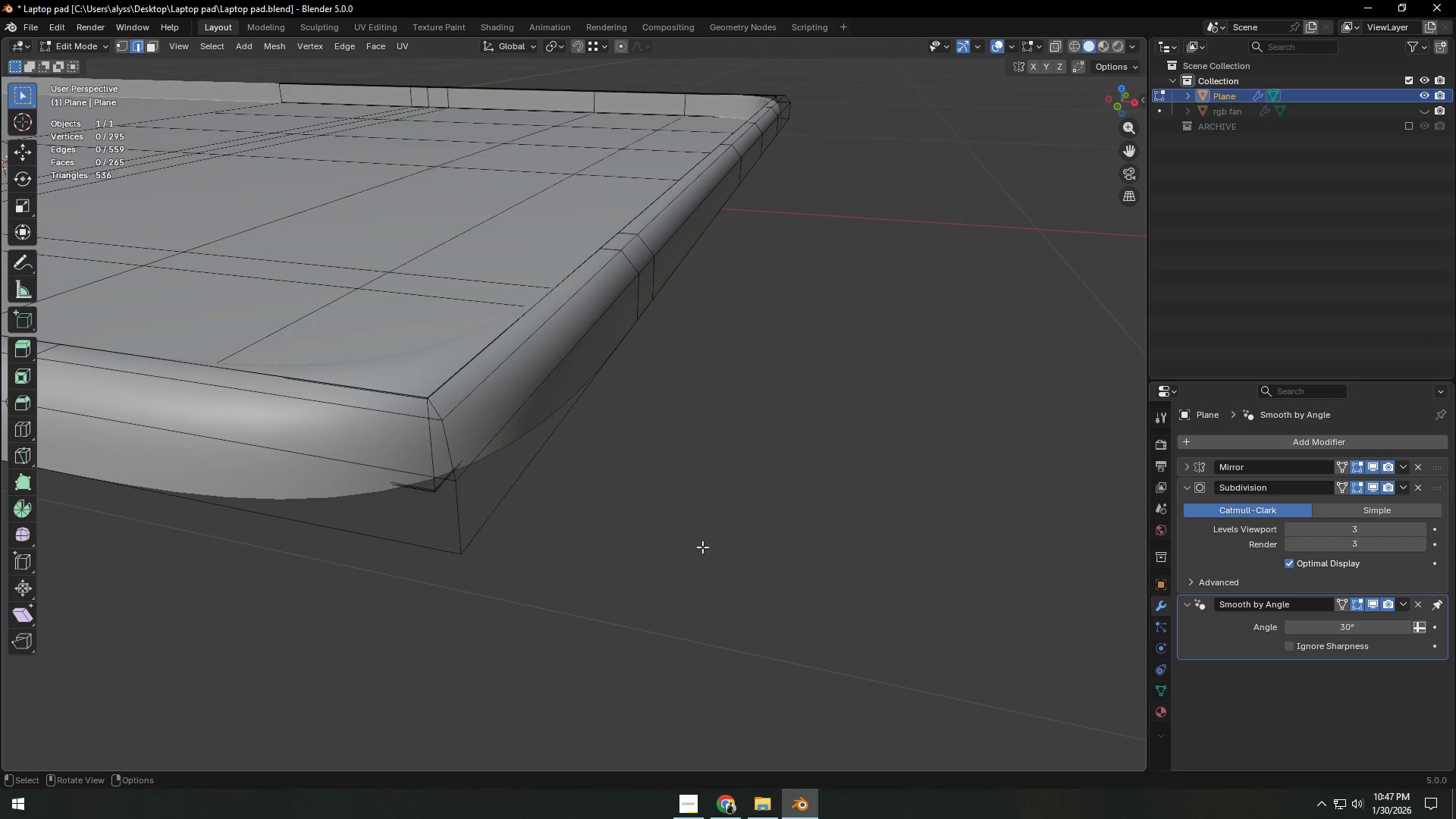 
key(Tab)
 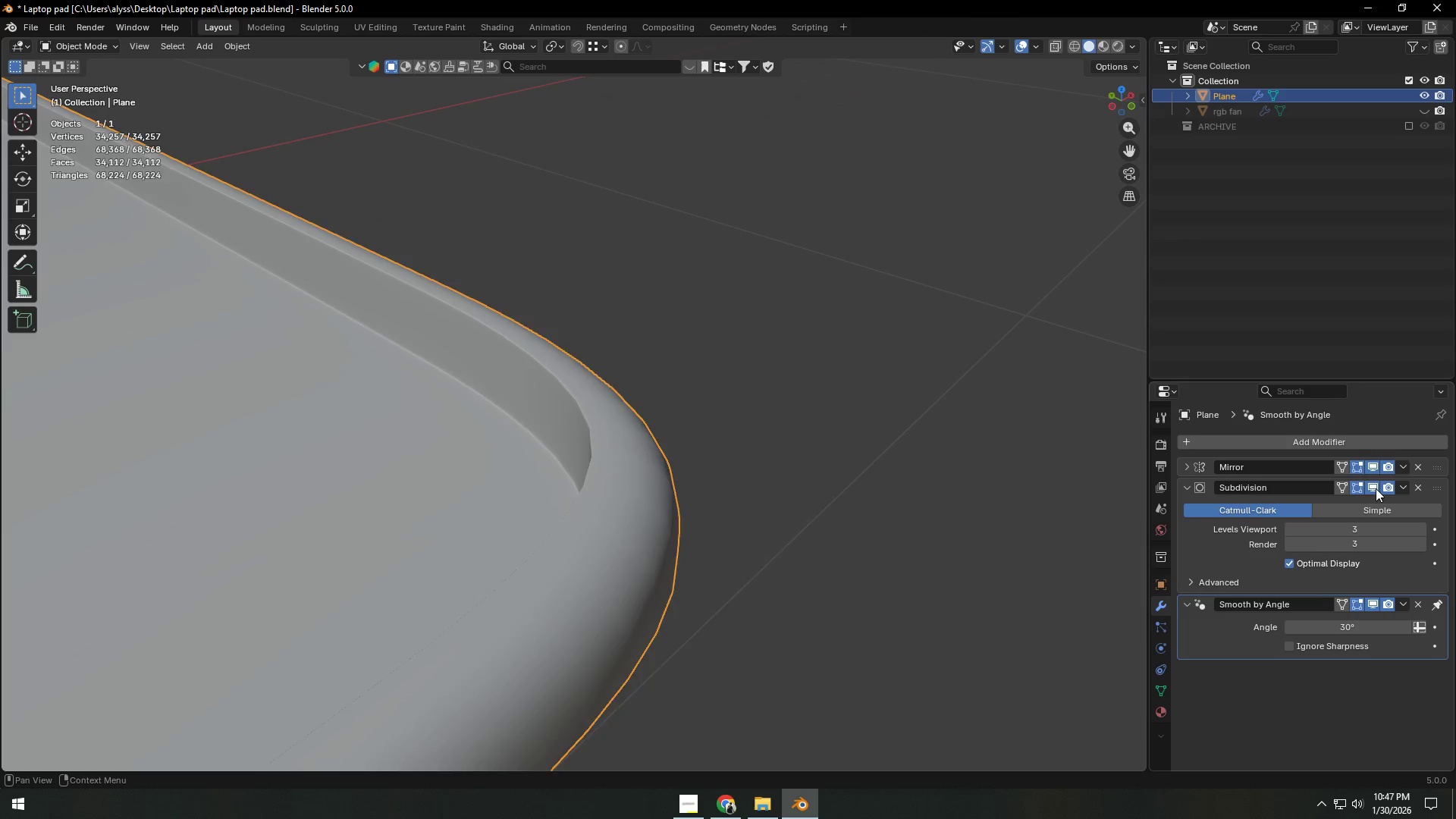 
left_click([803, 563])
 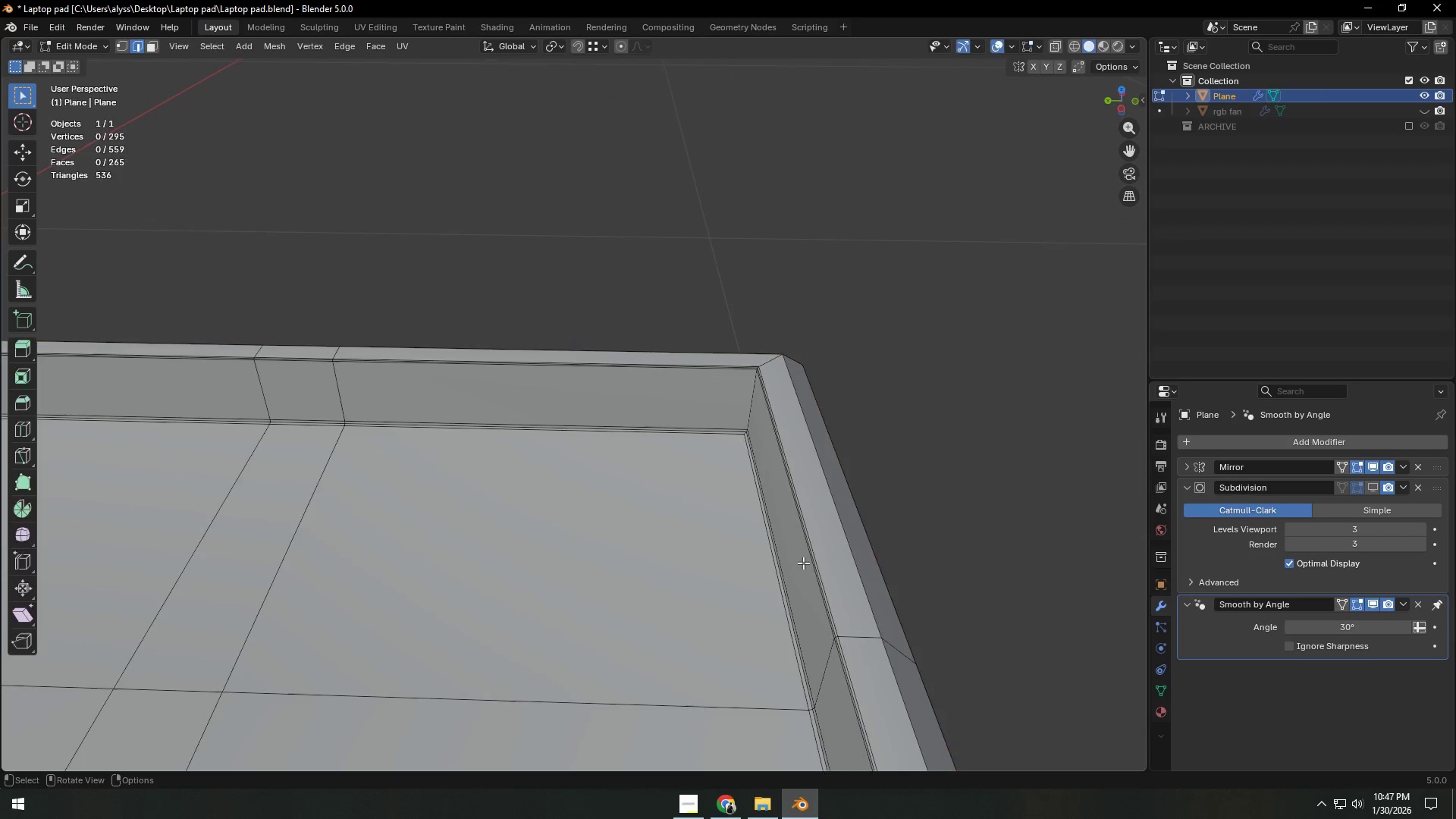 
key(Tab)
 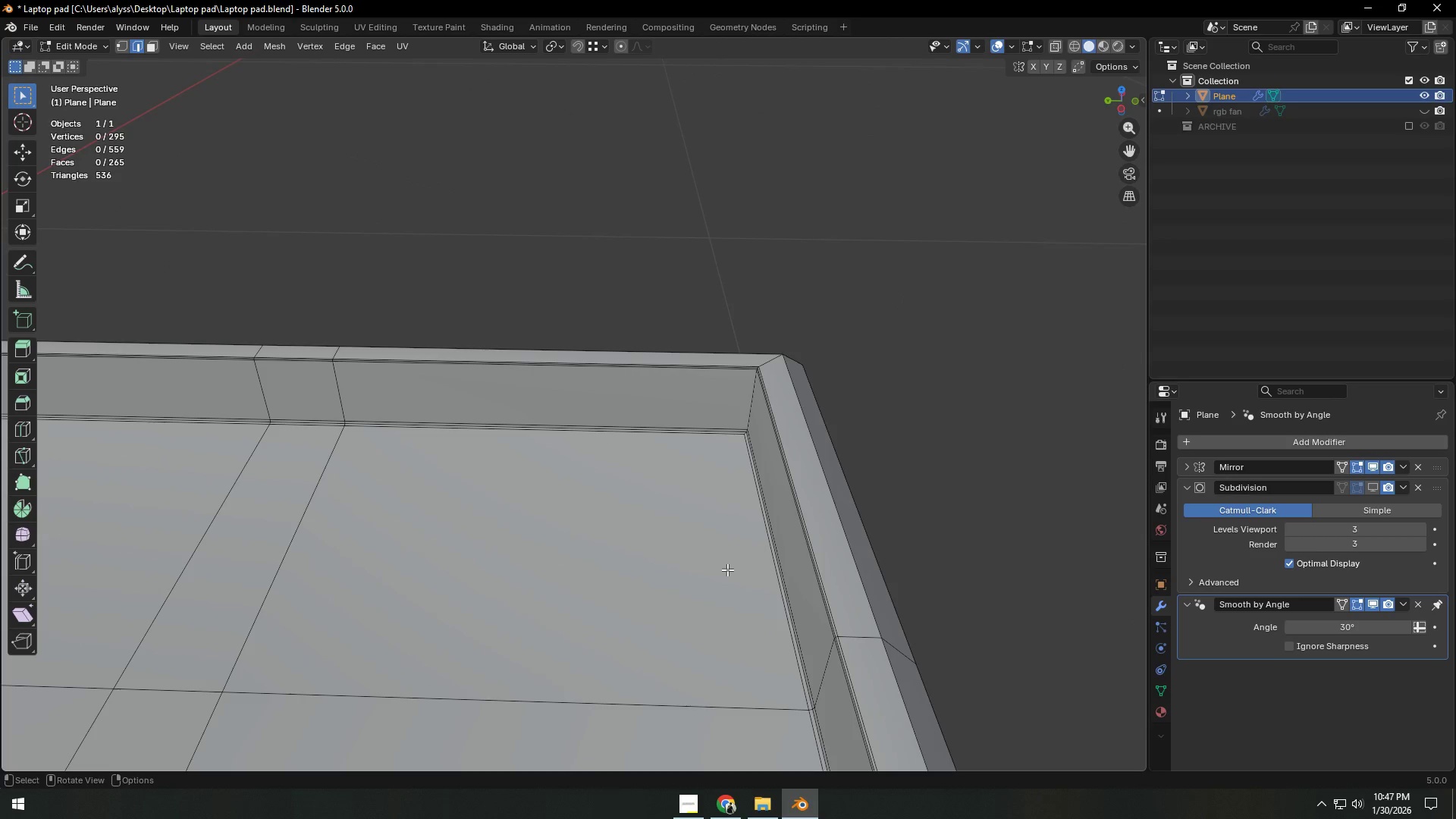 
scroll: coordinate [707, 572], scroll_direction: down, amount: 8.0
 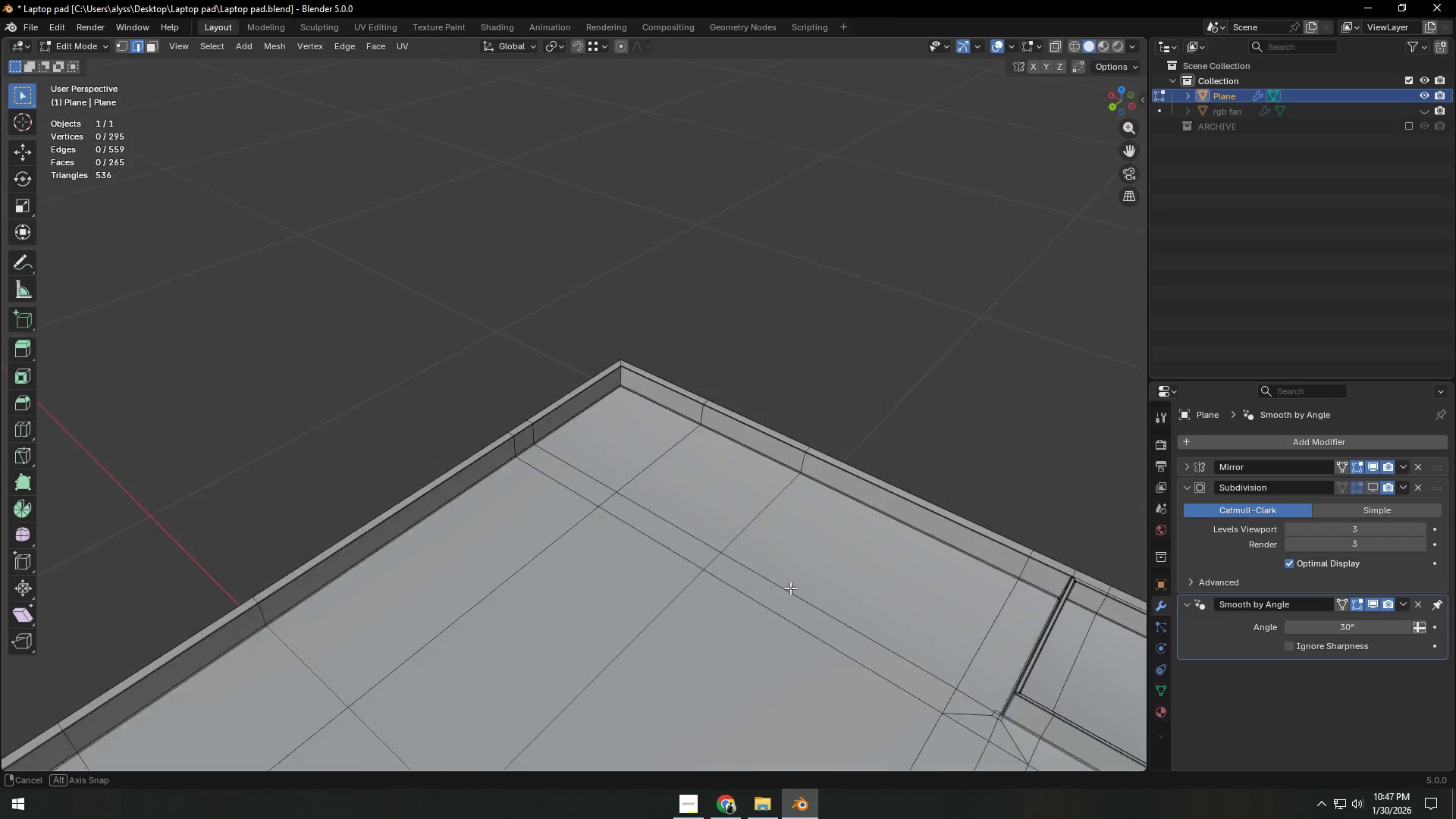 
hold_key(key=ShiftLeft, duration=0.53)
 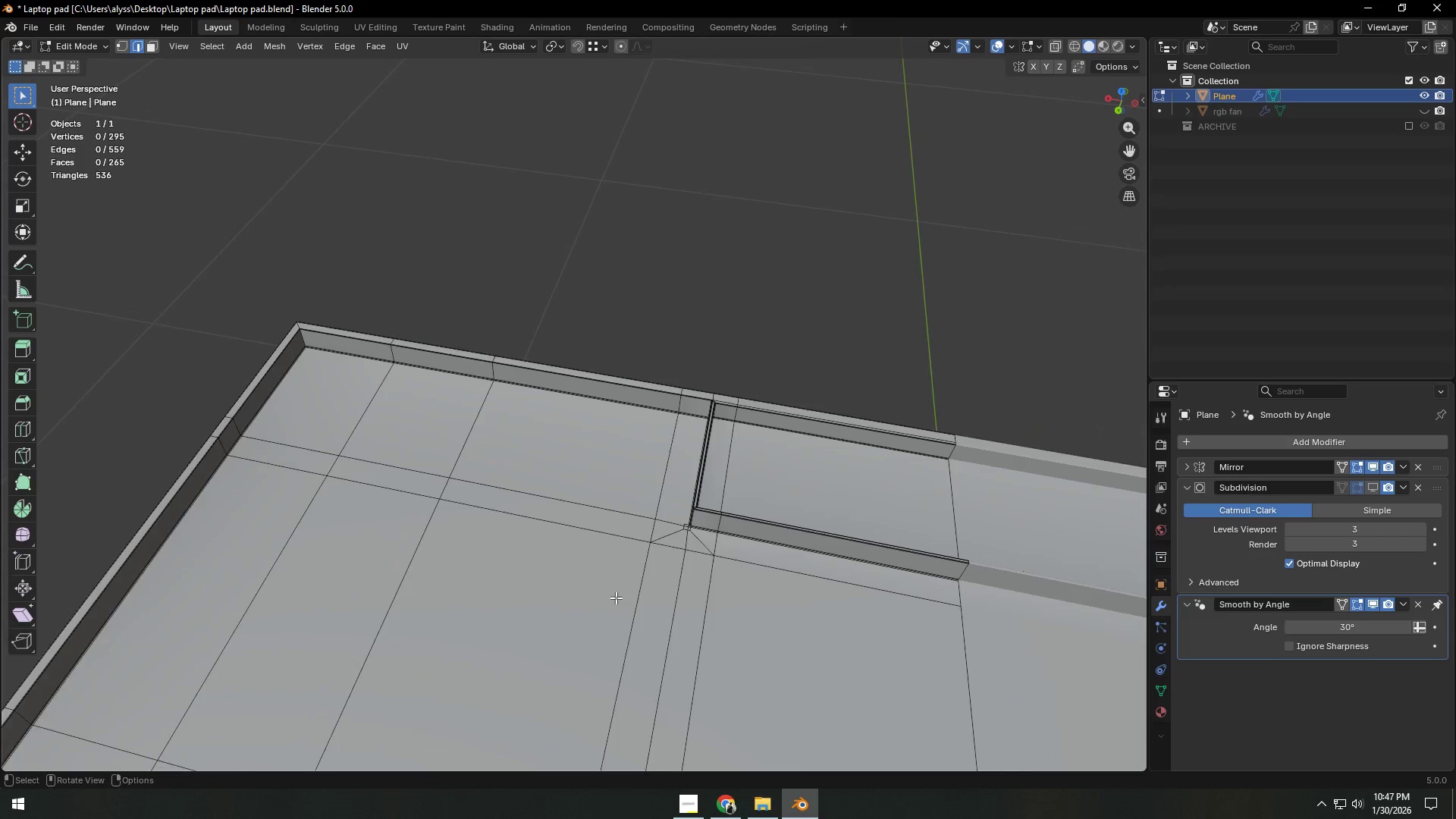 
scroll: coordinate [616, 598], scroll_direction: up, amount: 2.0
 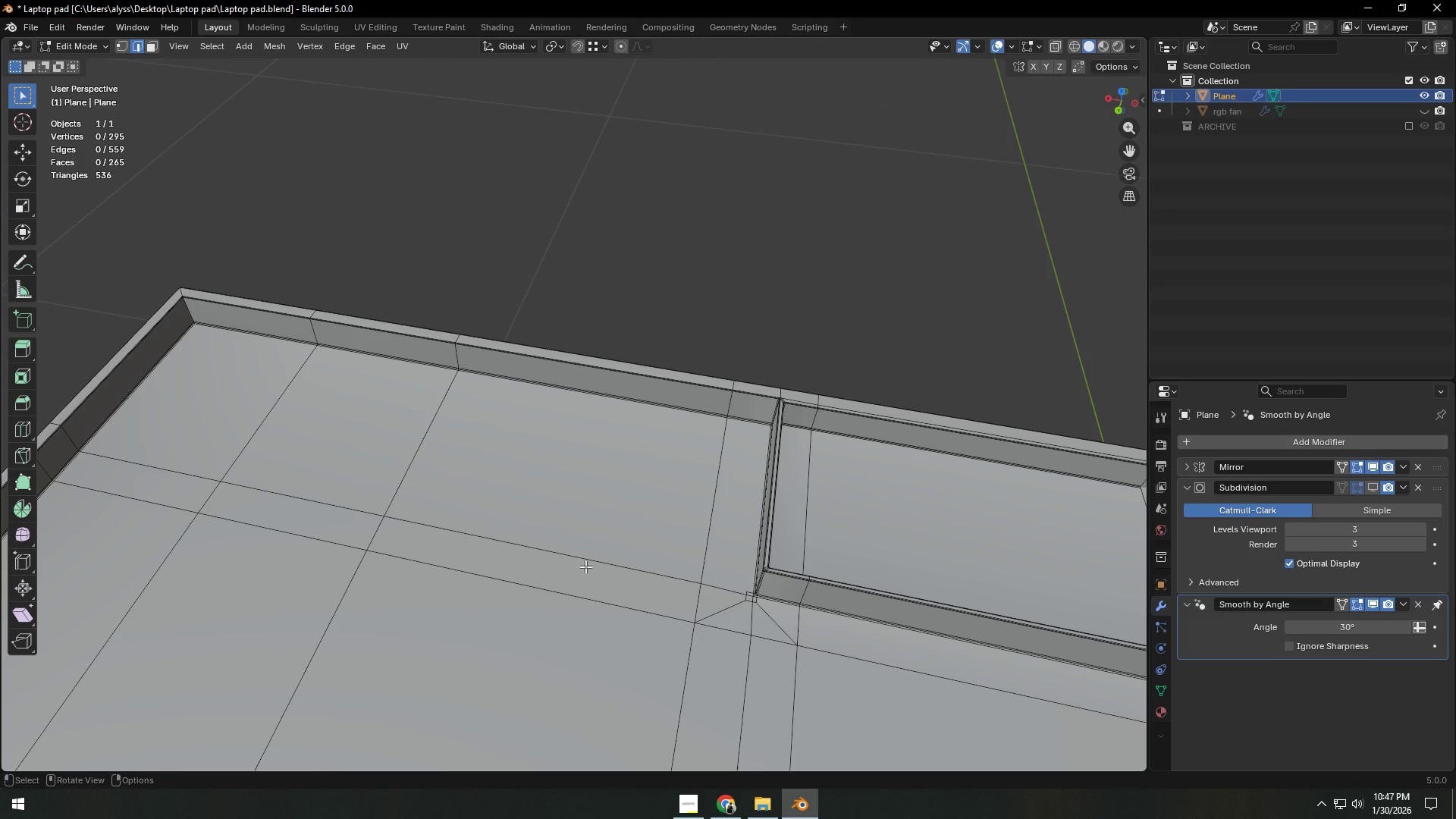 
key(Control+ControlLeft)
 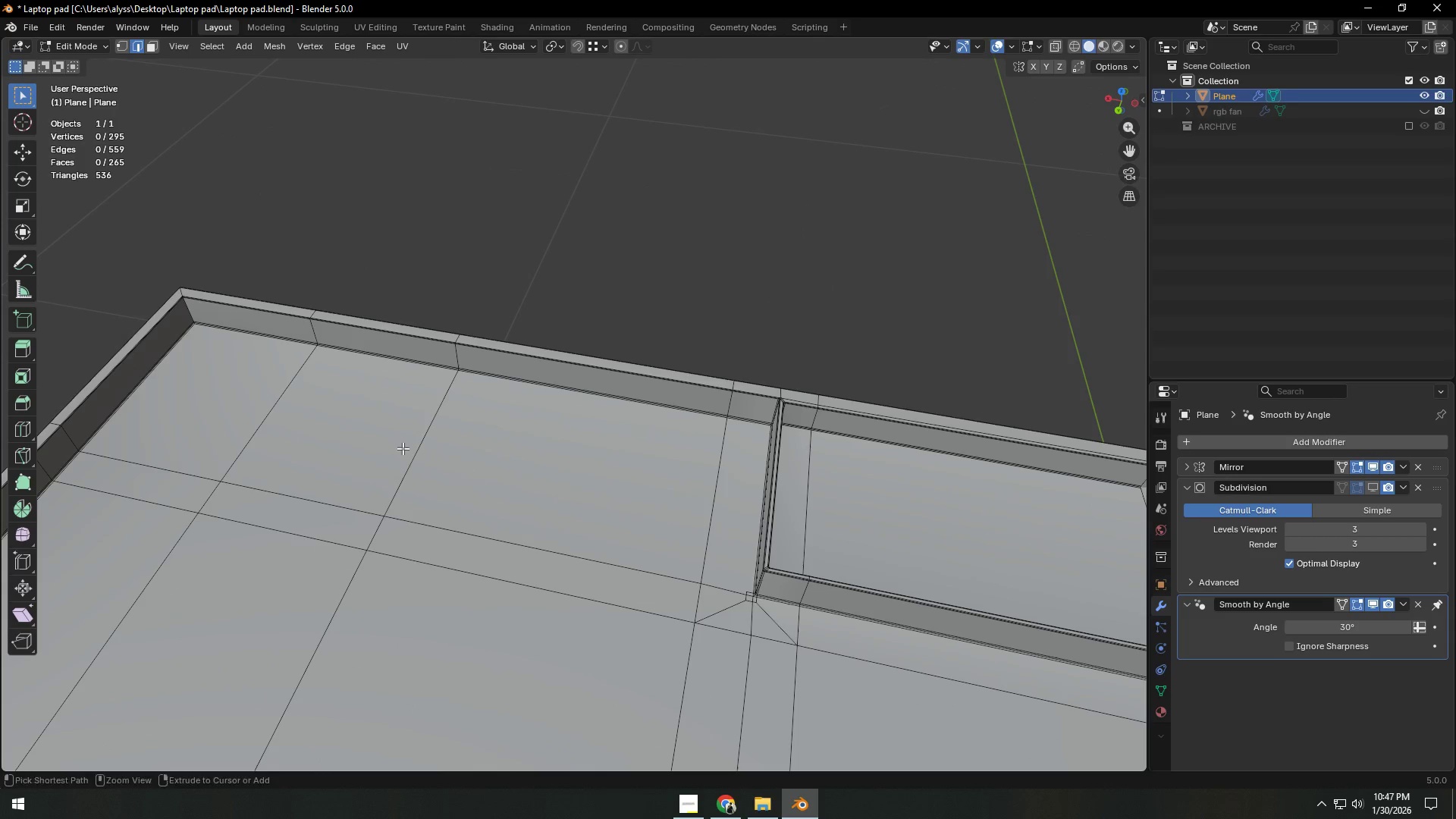 
key(Control+R)
 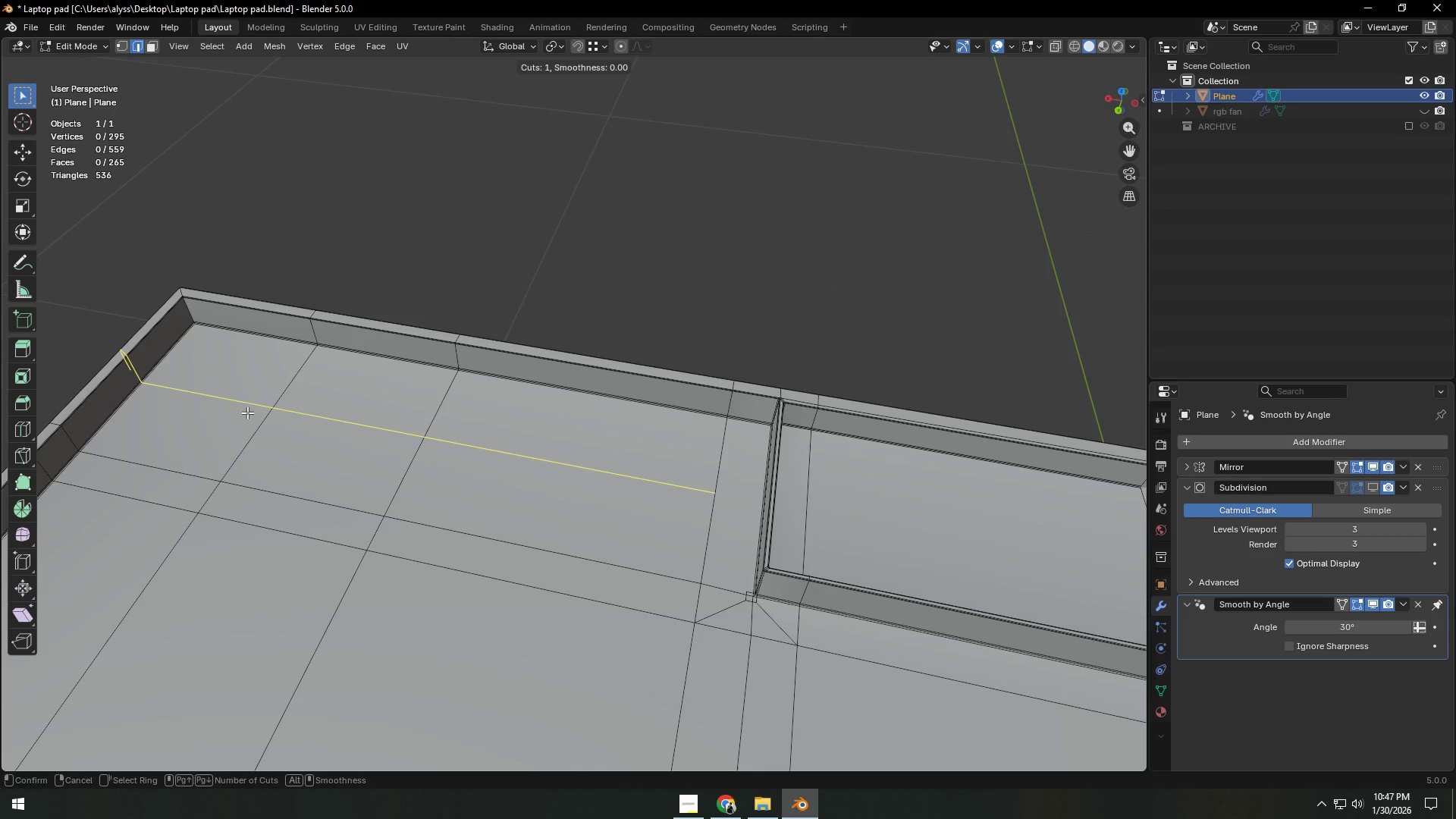 
left_click([247, 413])
 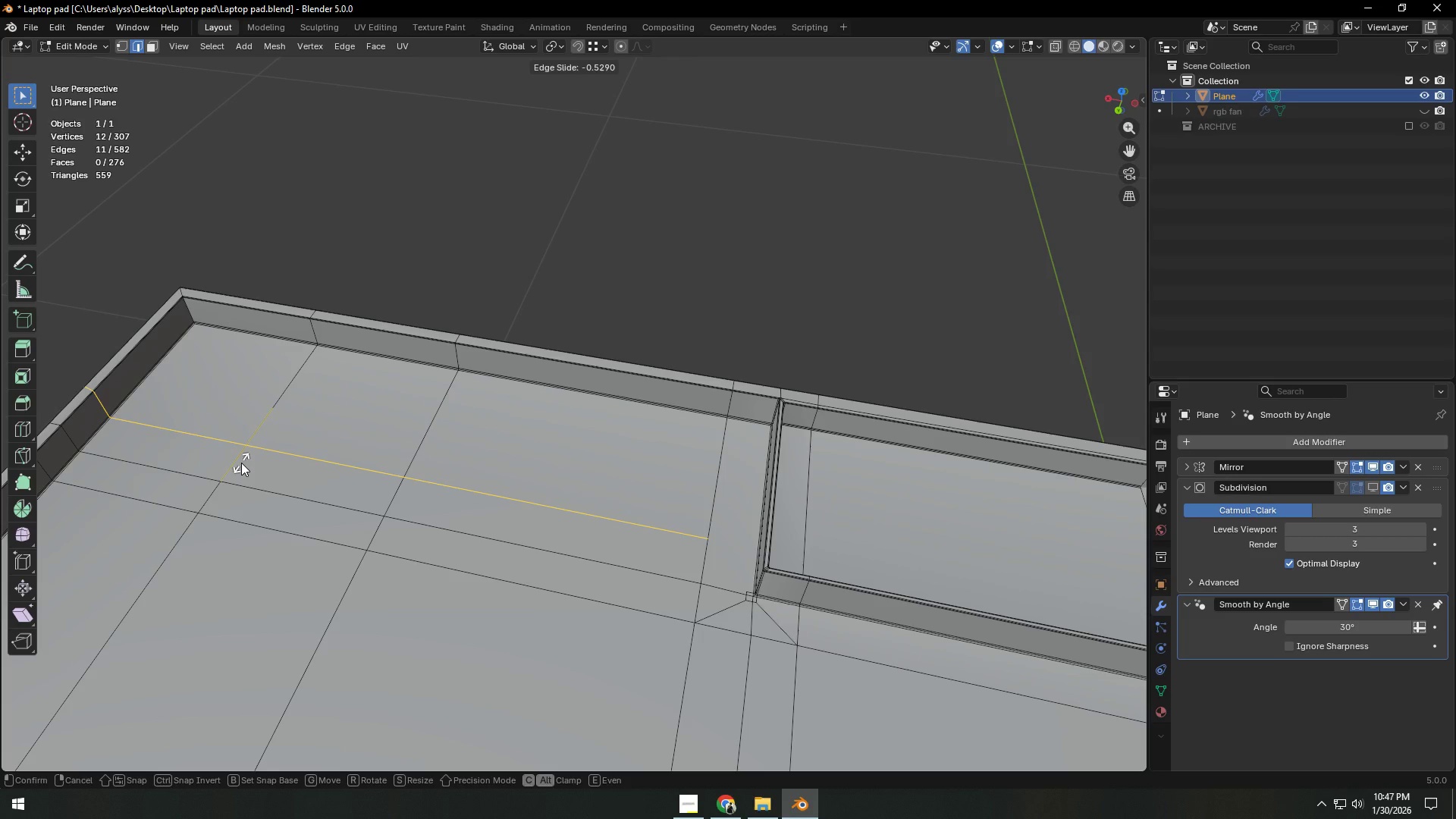 
wait(6.24)
 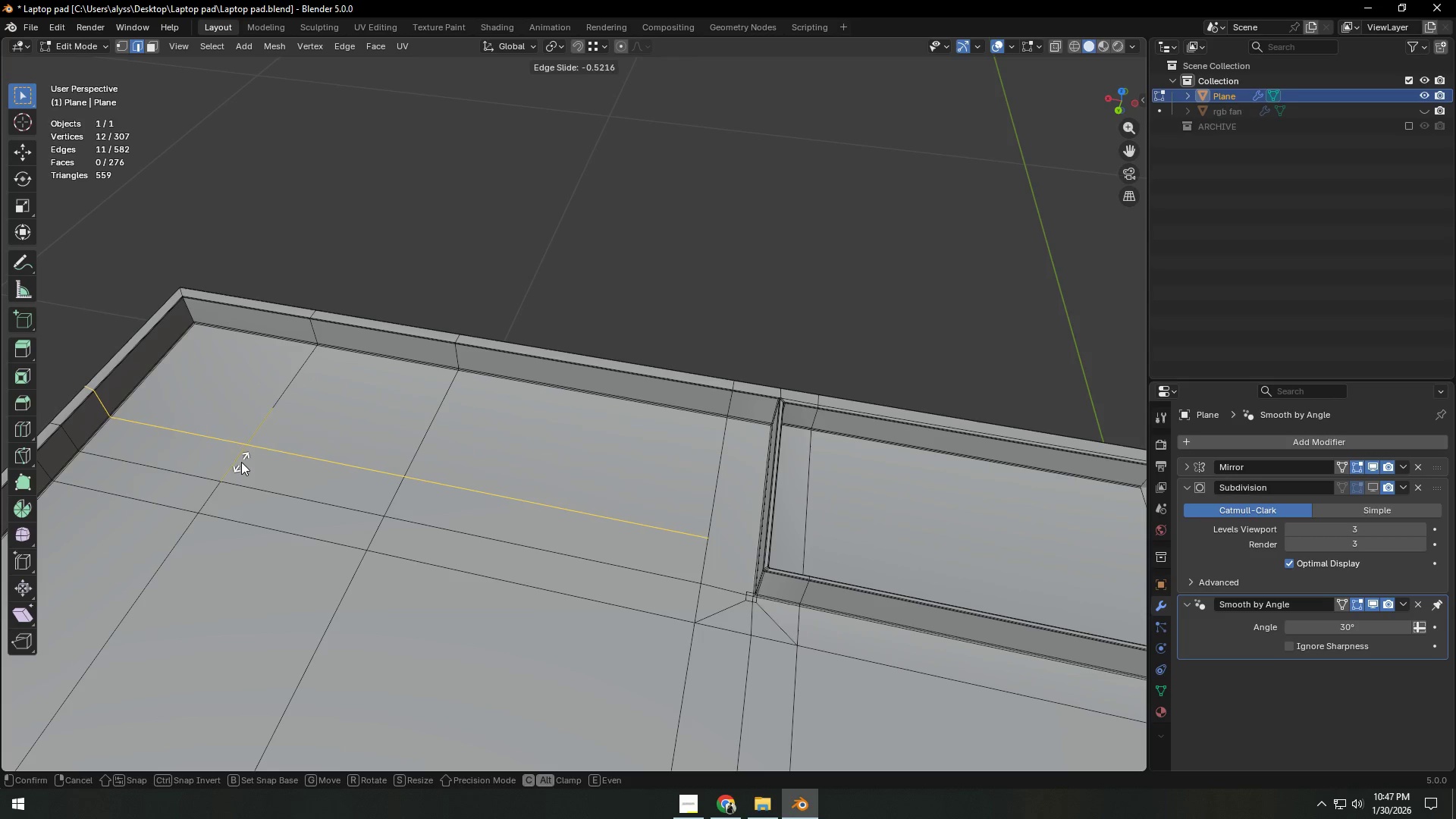 
right_click([273, 448])
 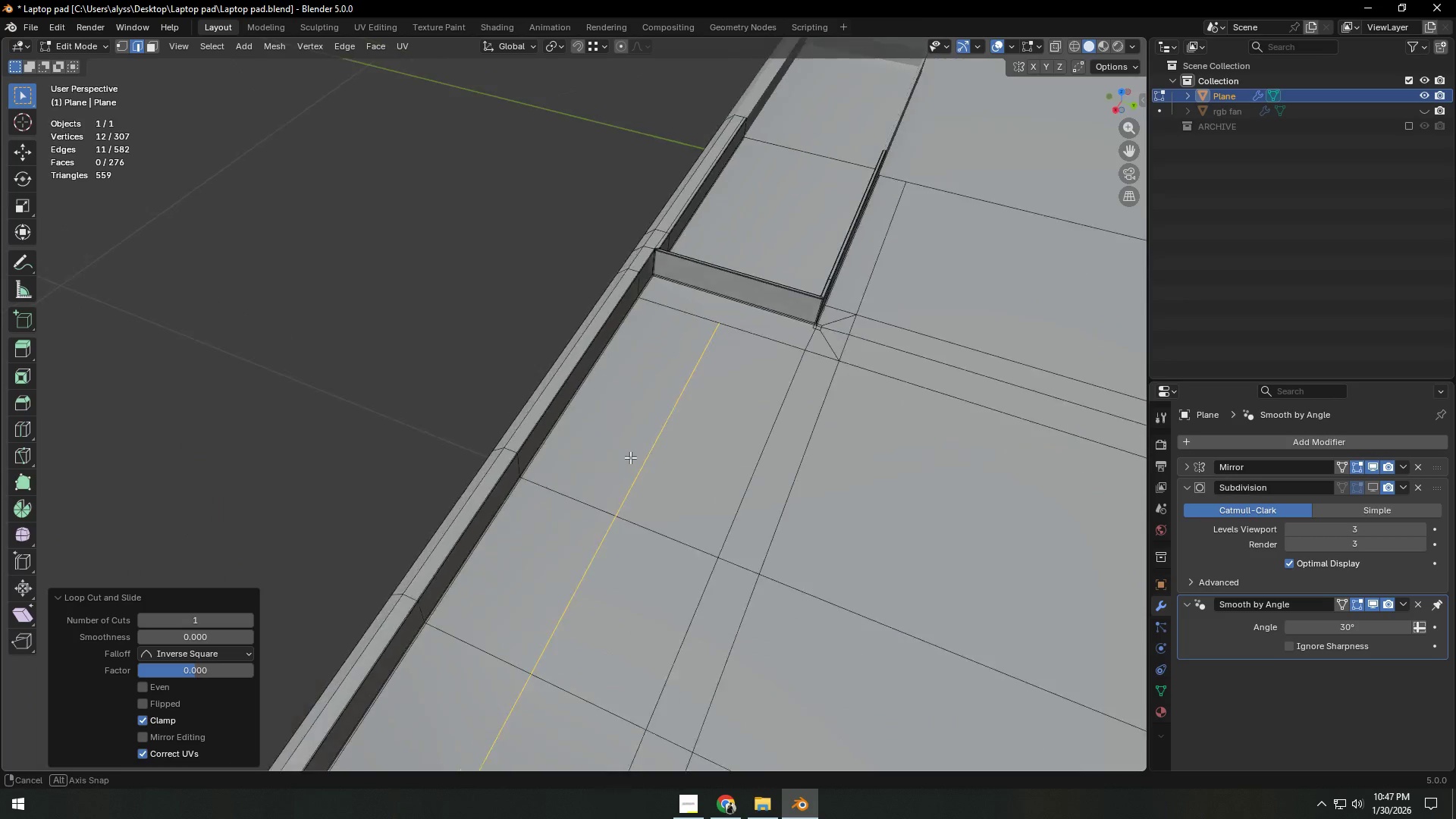 
hold_key(key=ControlLeft, duration=1.5)
 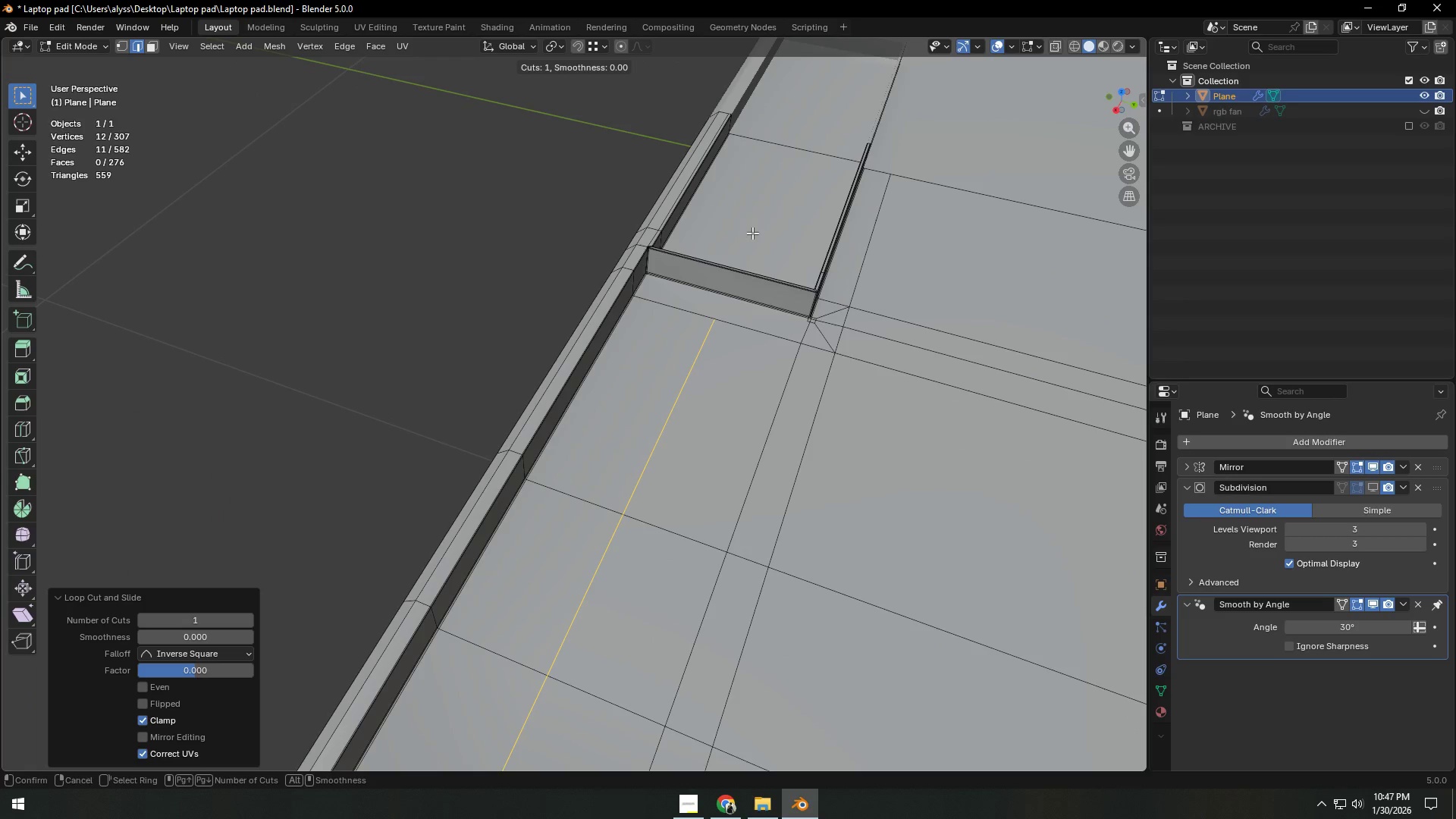 
key(Control+R)
 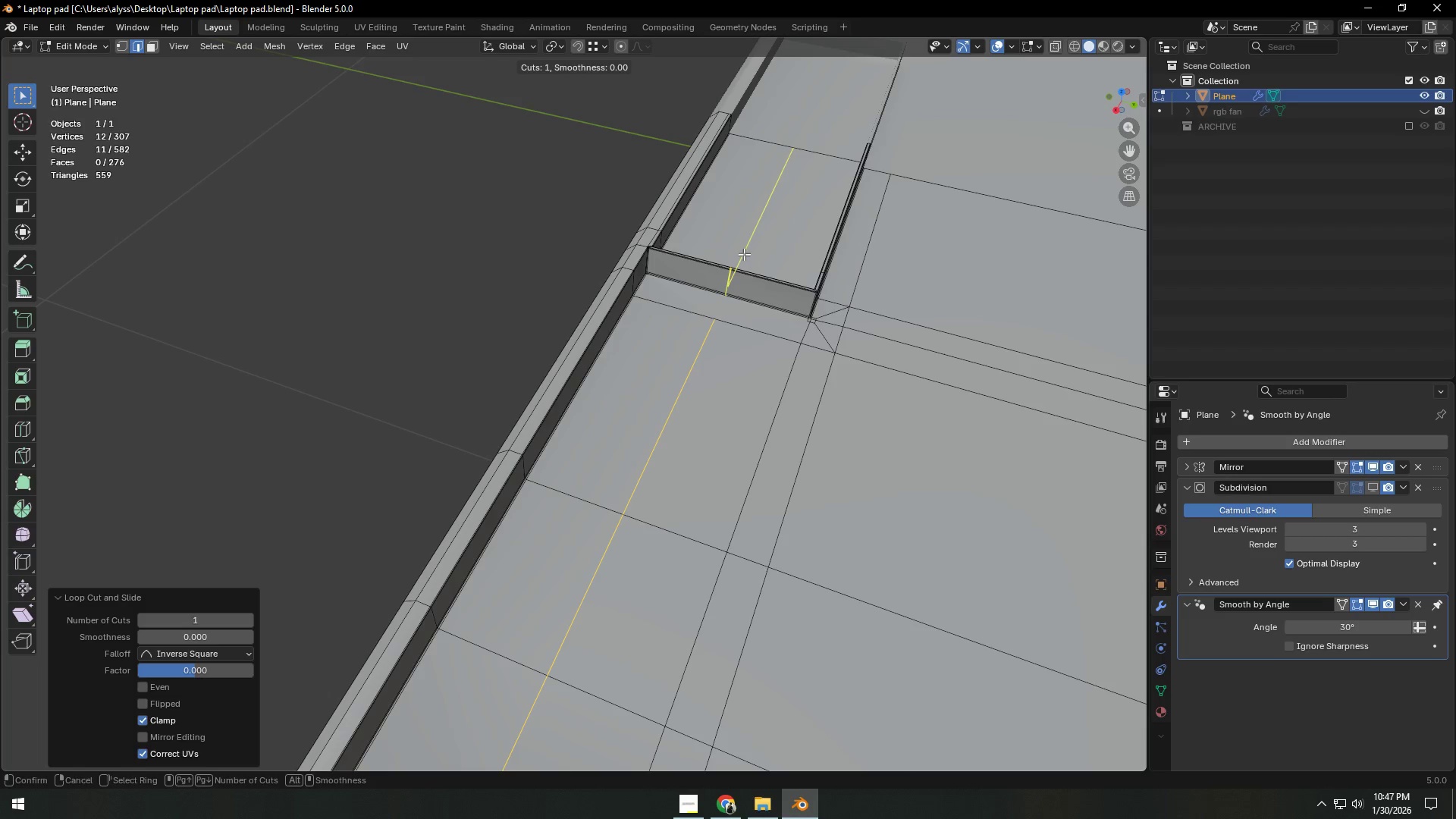 
left_click([744, 254])
 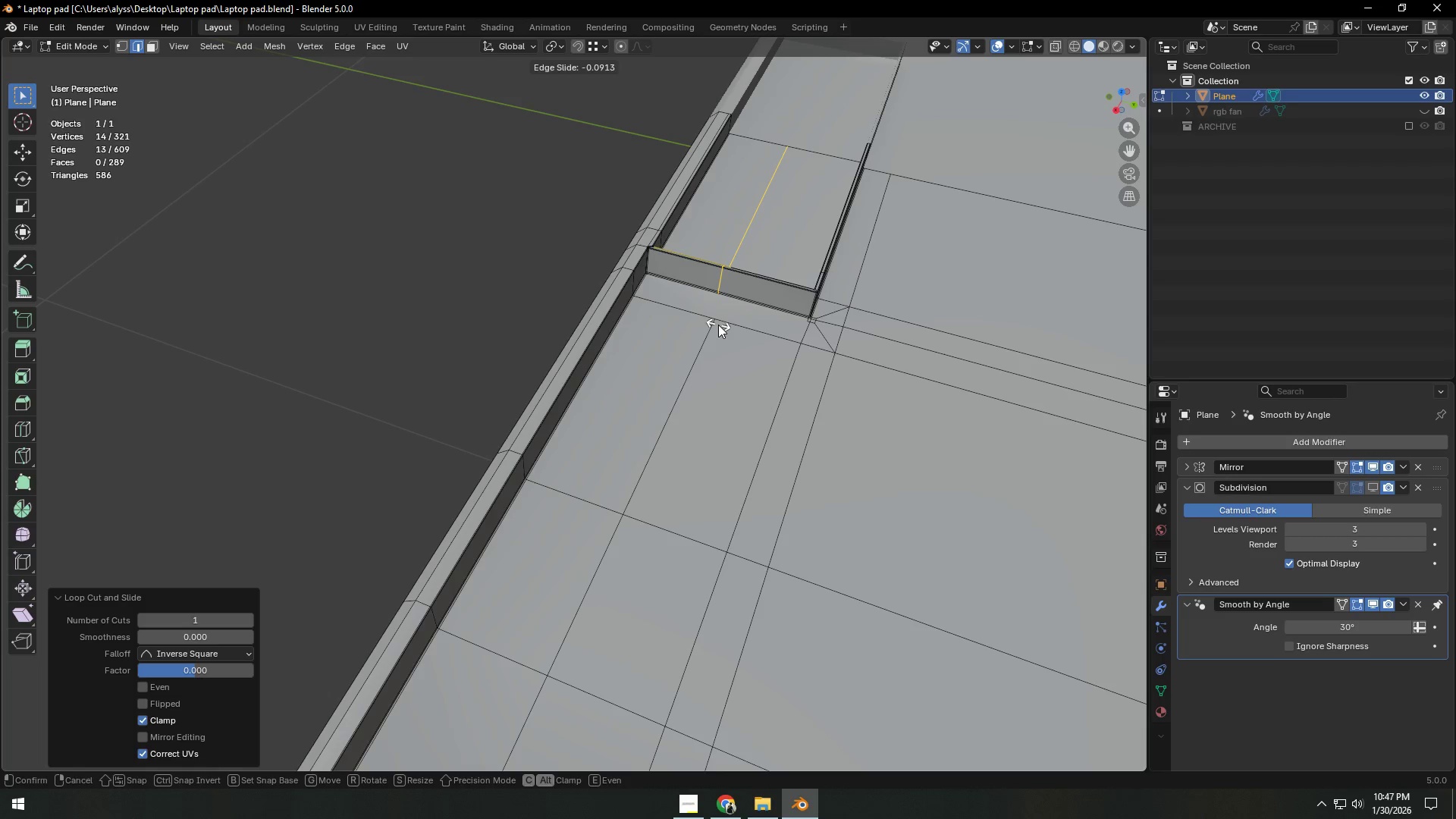 
hold_key(key=ControlLeft, duration=0.75)
 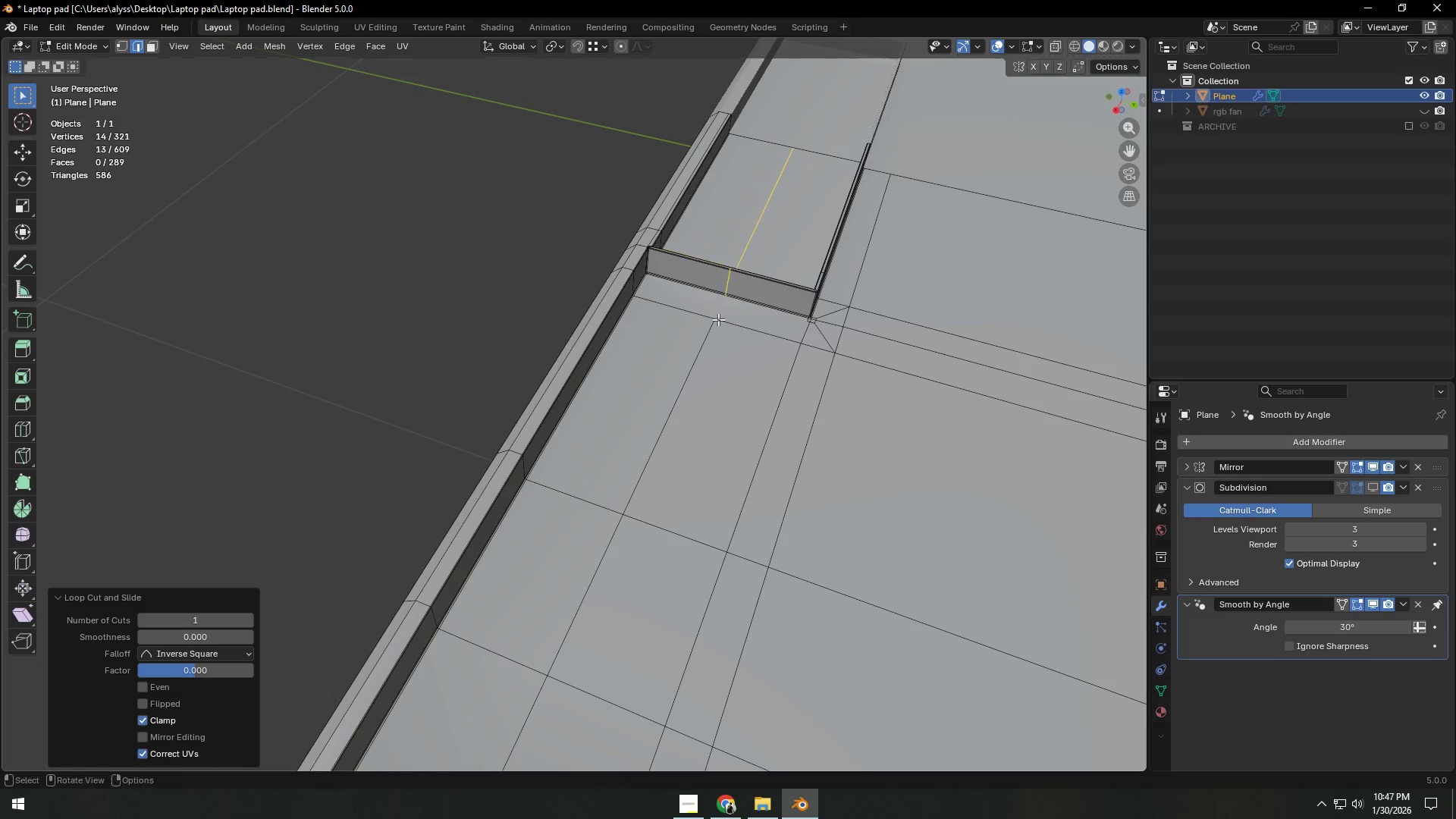 
right_click([718, 319])
 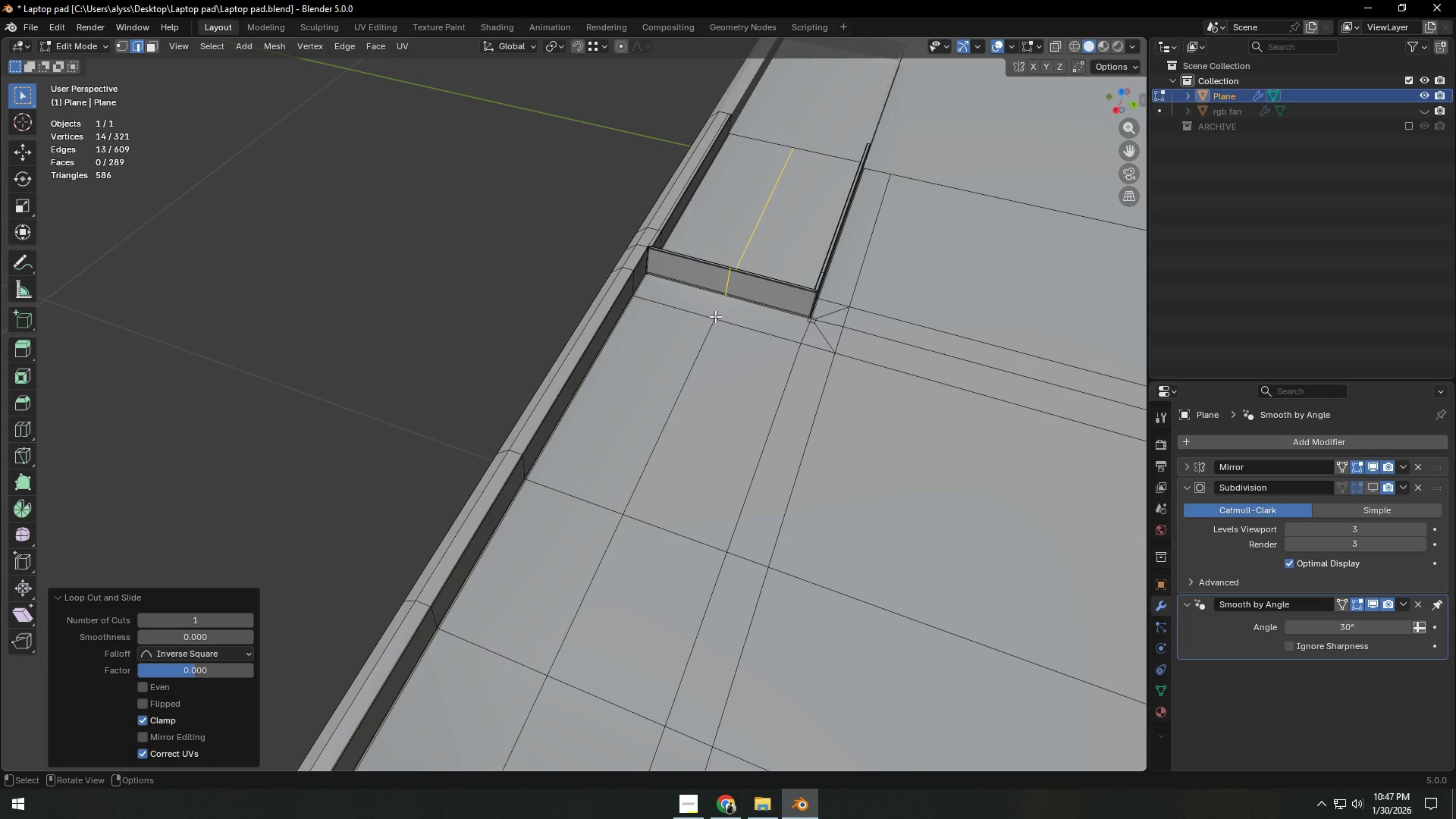 
type(gxty)
 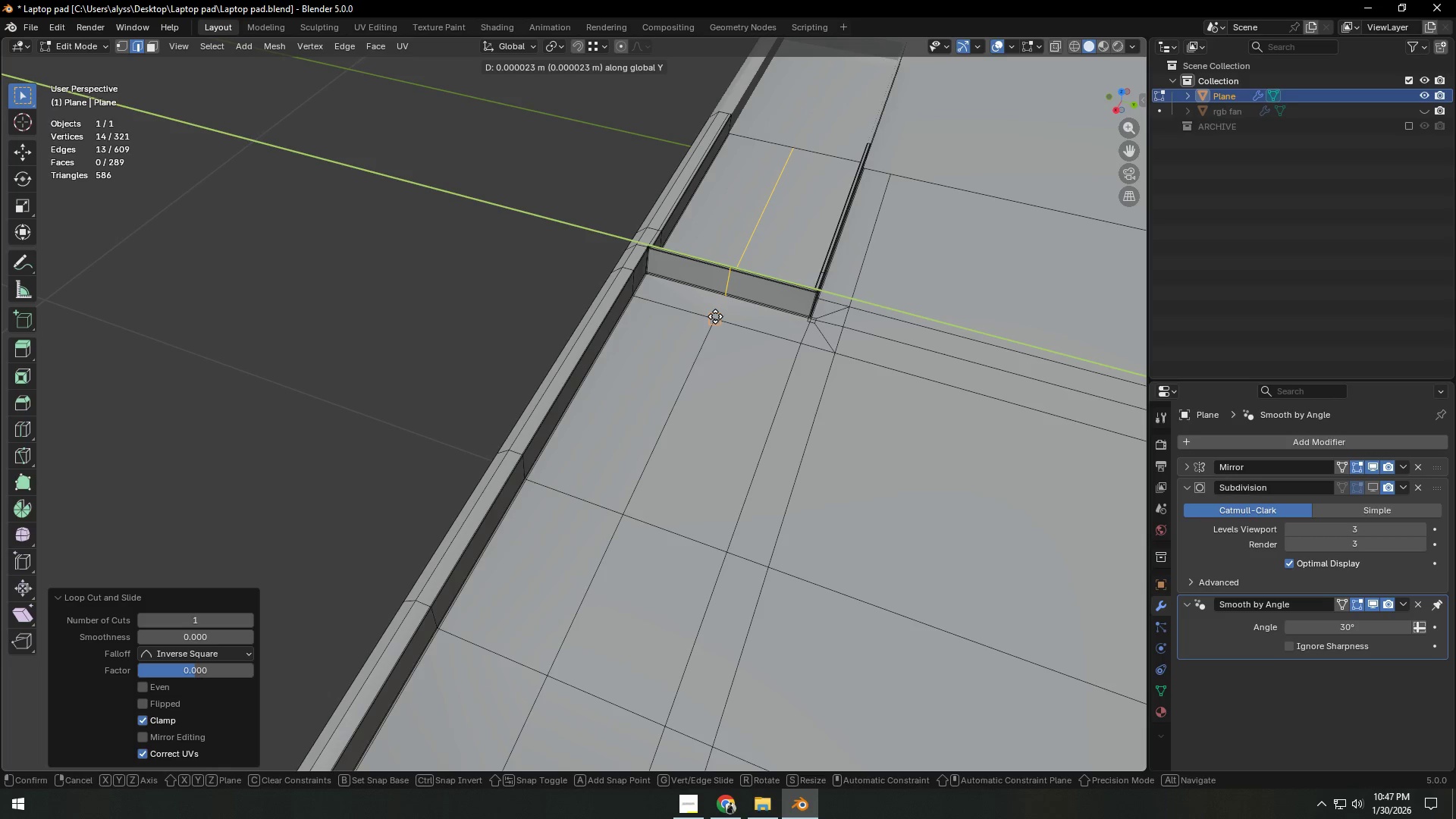 
hold_key(key=ControlLeft, duration=0.81)
 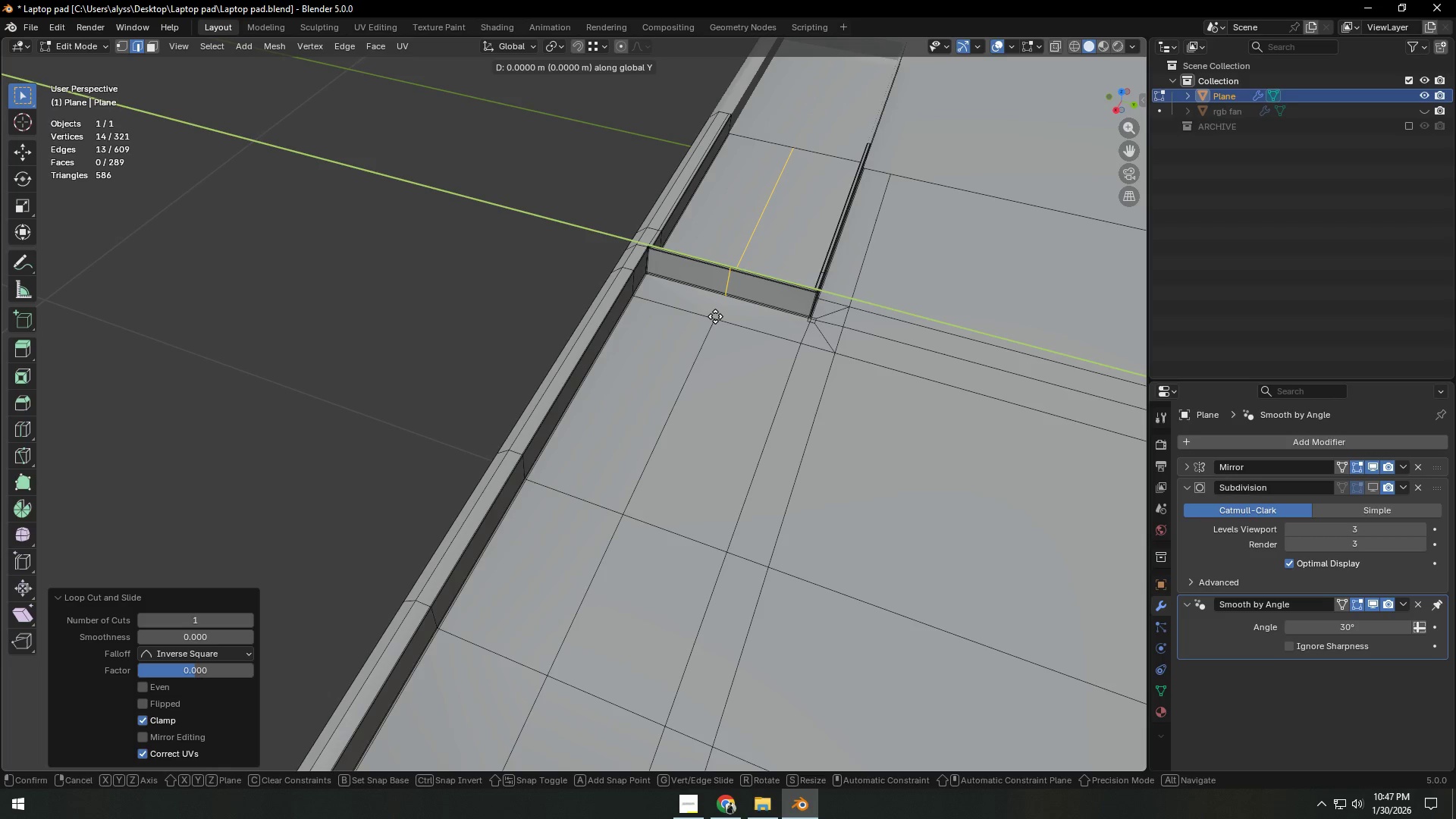 
hold_key(key=ControlLeft, duration=0.66)
left_click([715, 316])
 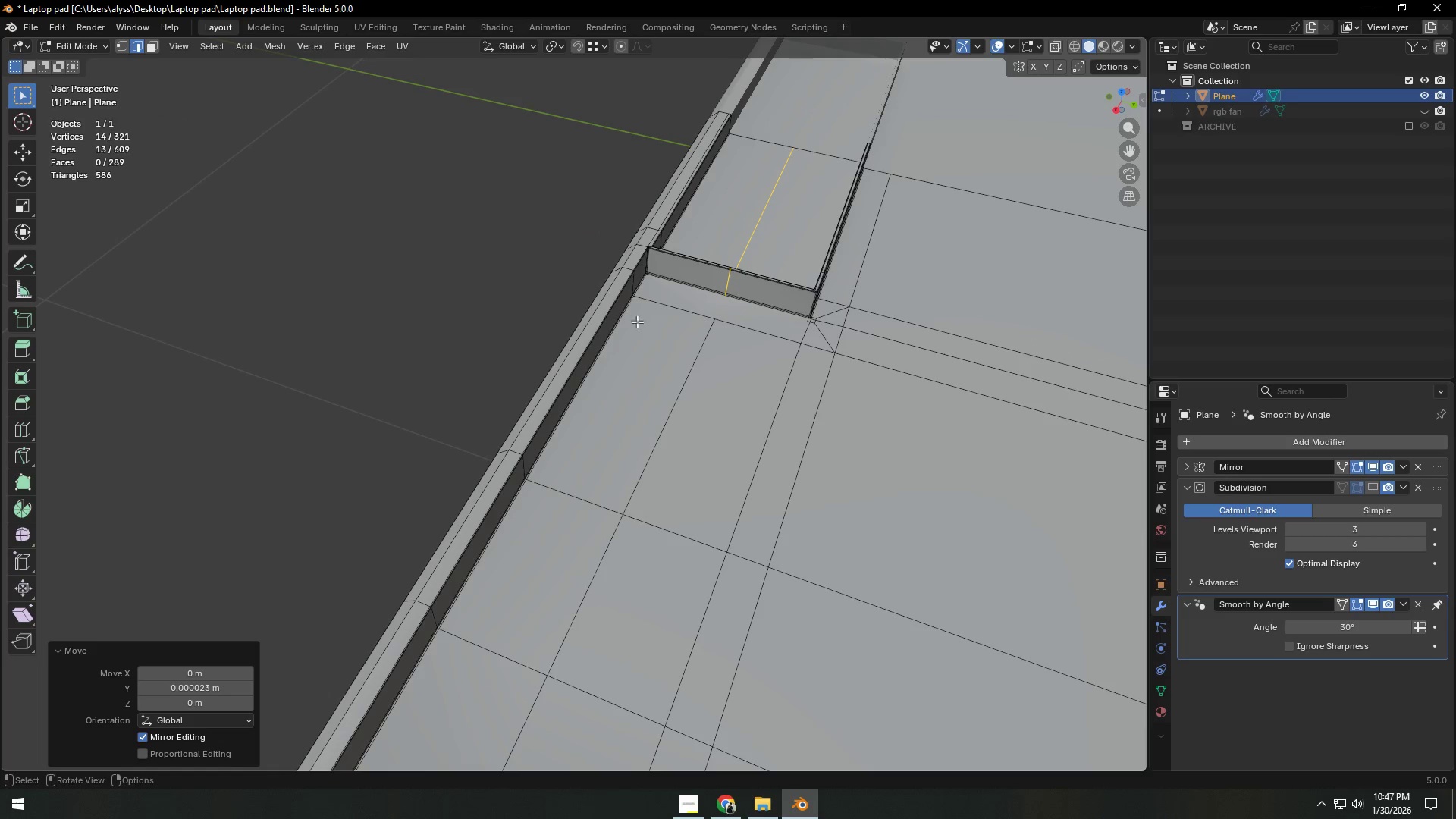 
double_click([502, 312])
 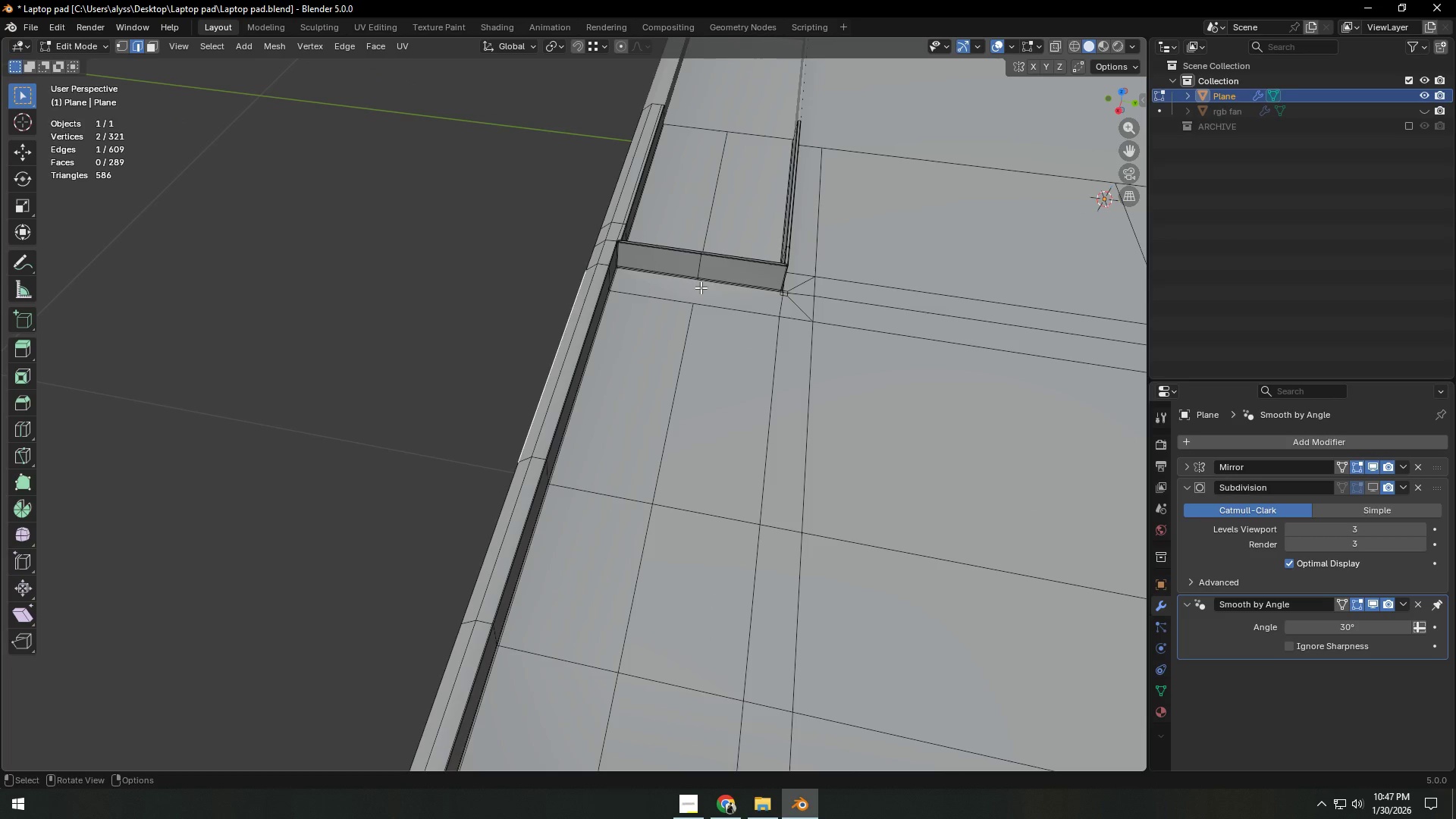 
key(1)
 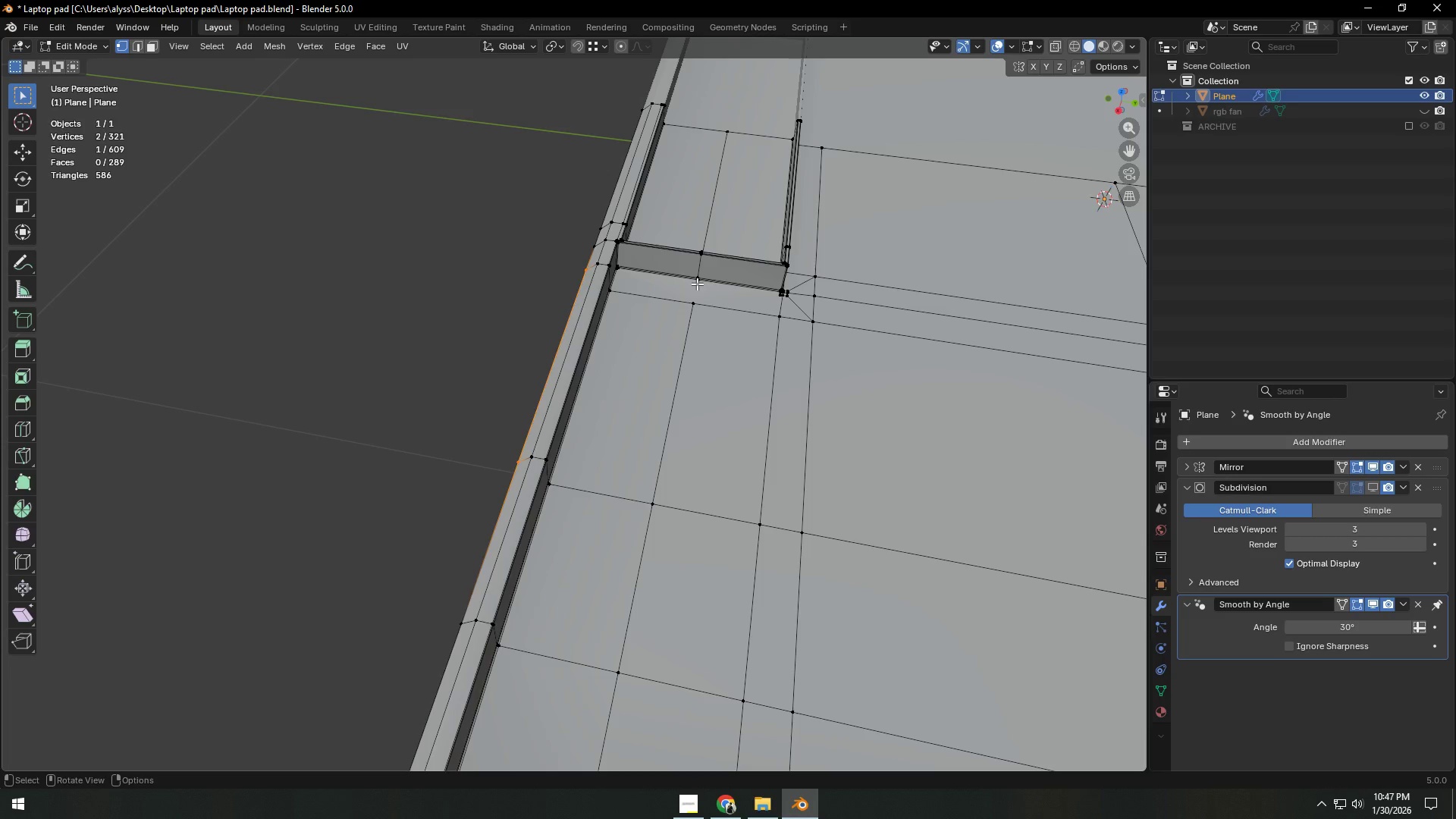 
left_click([697, 284])
 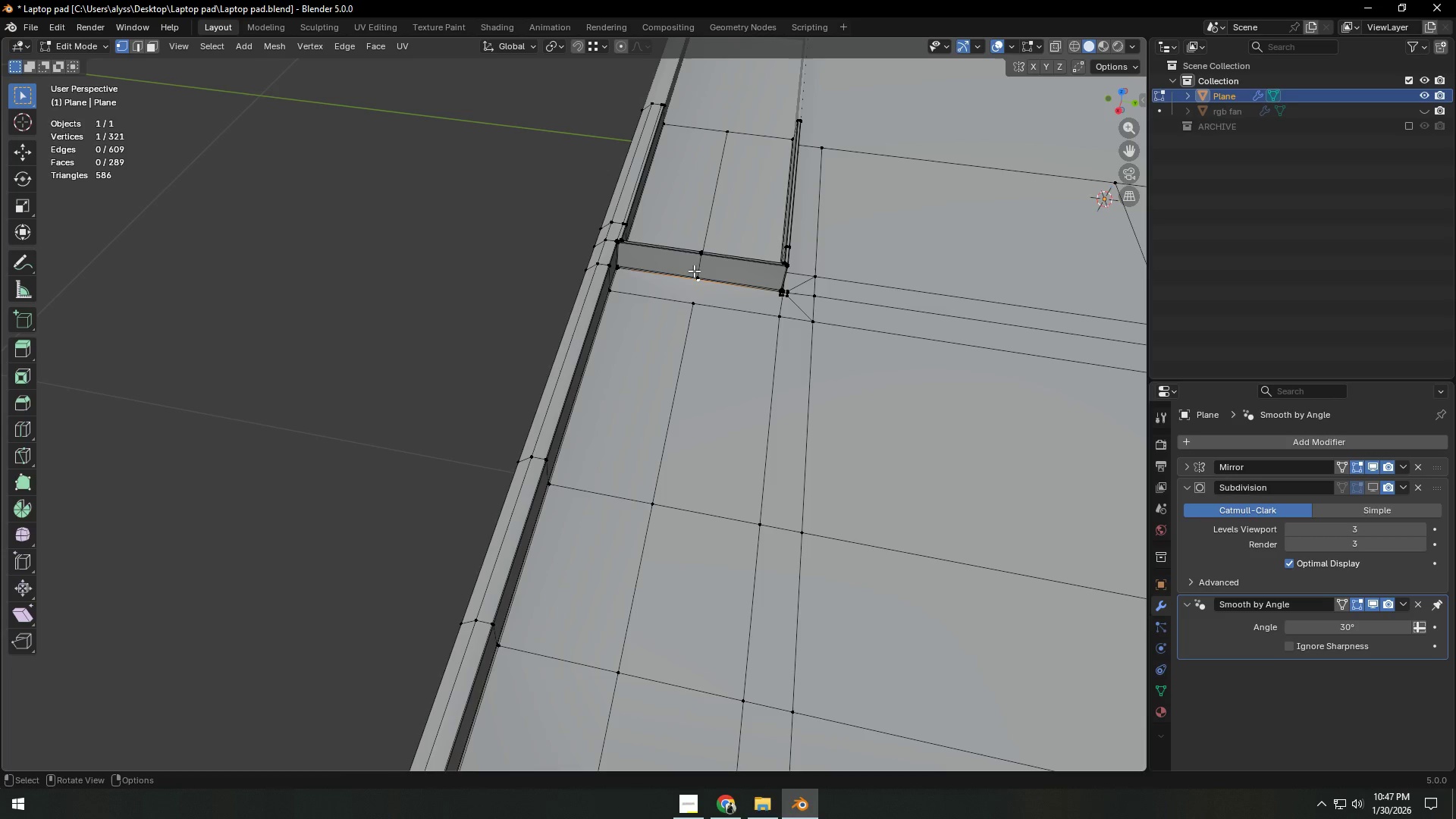 
key(Backquote)
 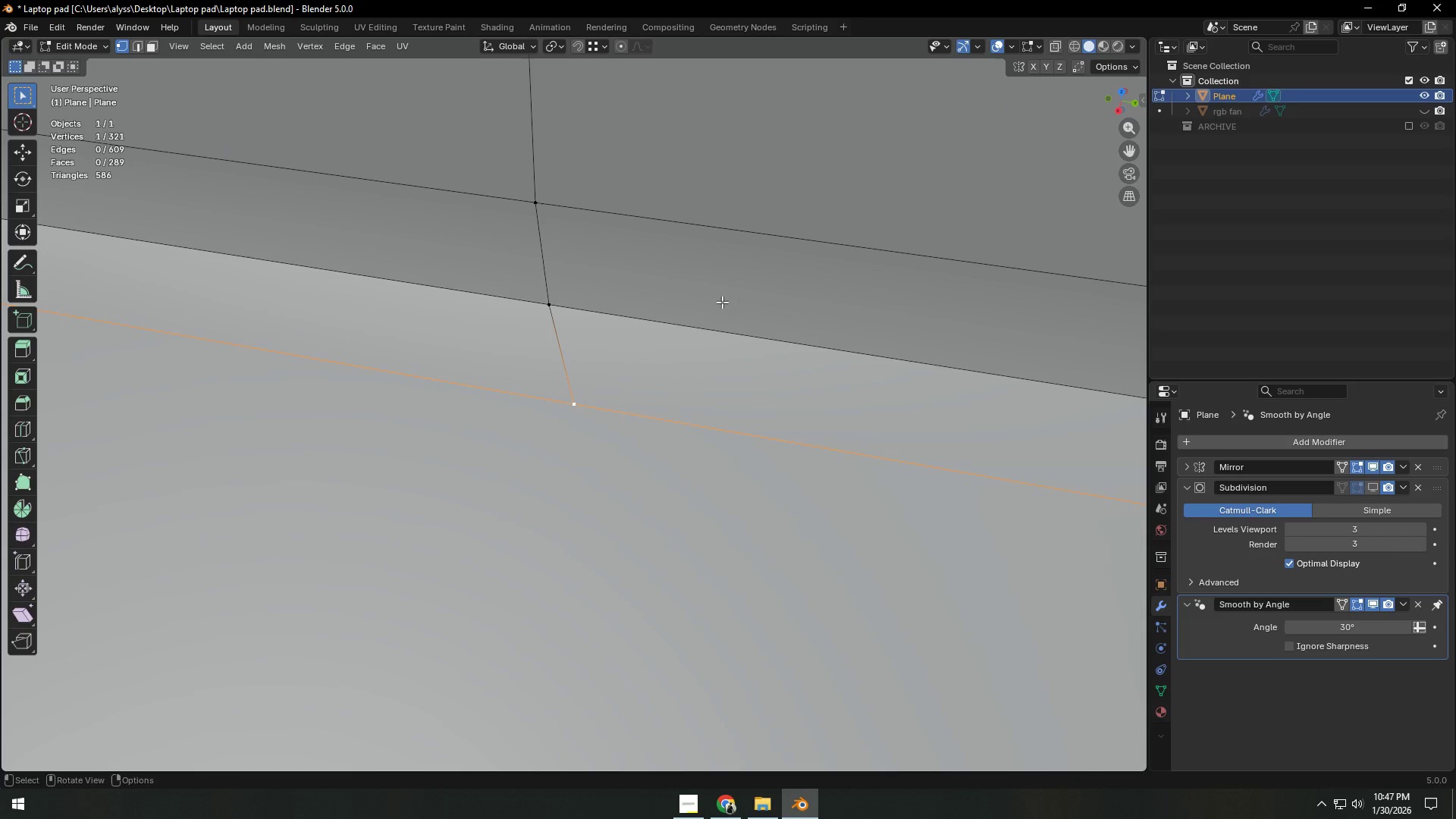 
hold_key(key=ShiftLeft, duration=0.47)
 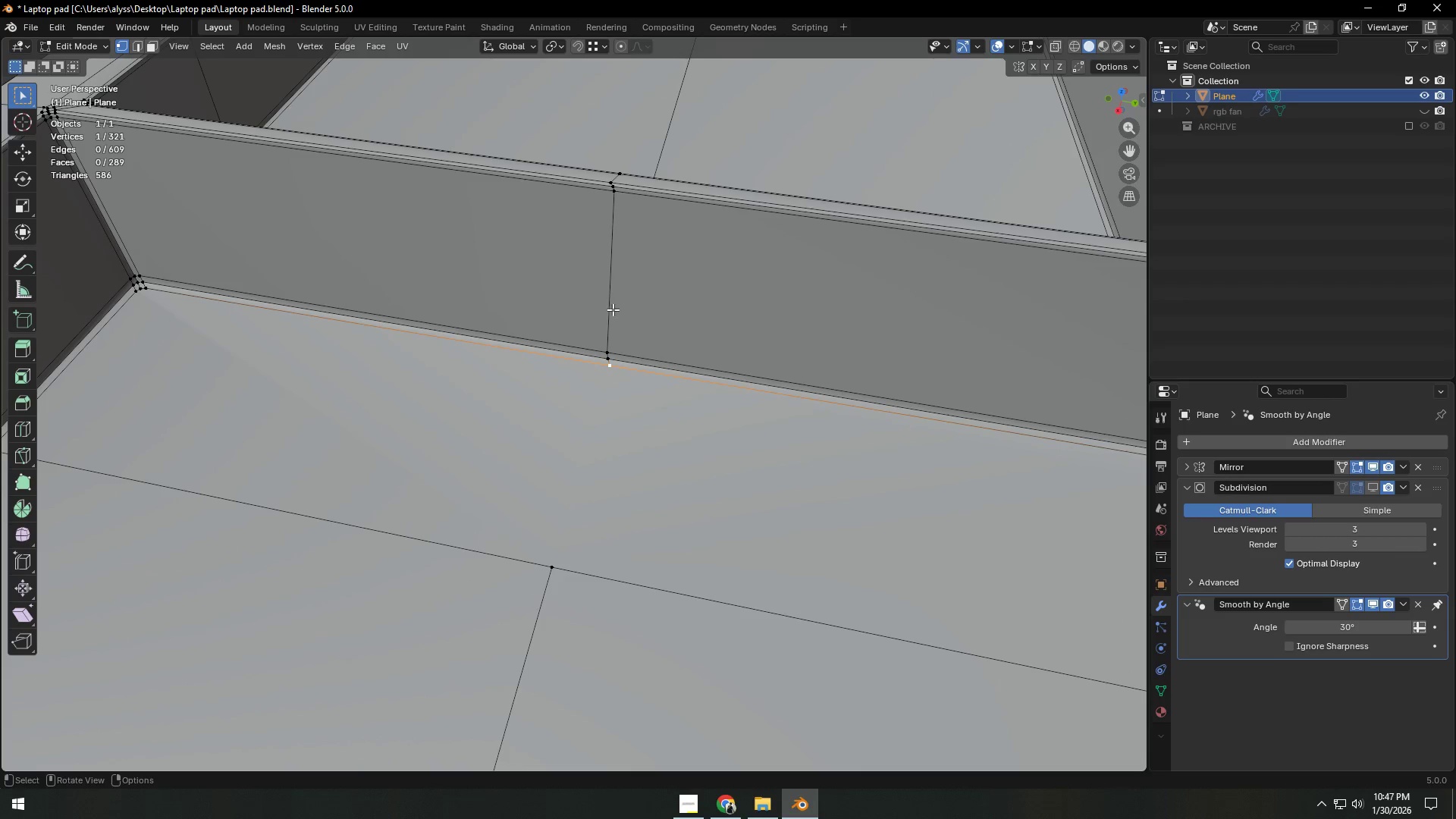 
scroll: coordinate [719, 328], scroll_direction: down, amount: 15.0
 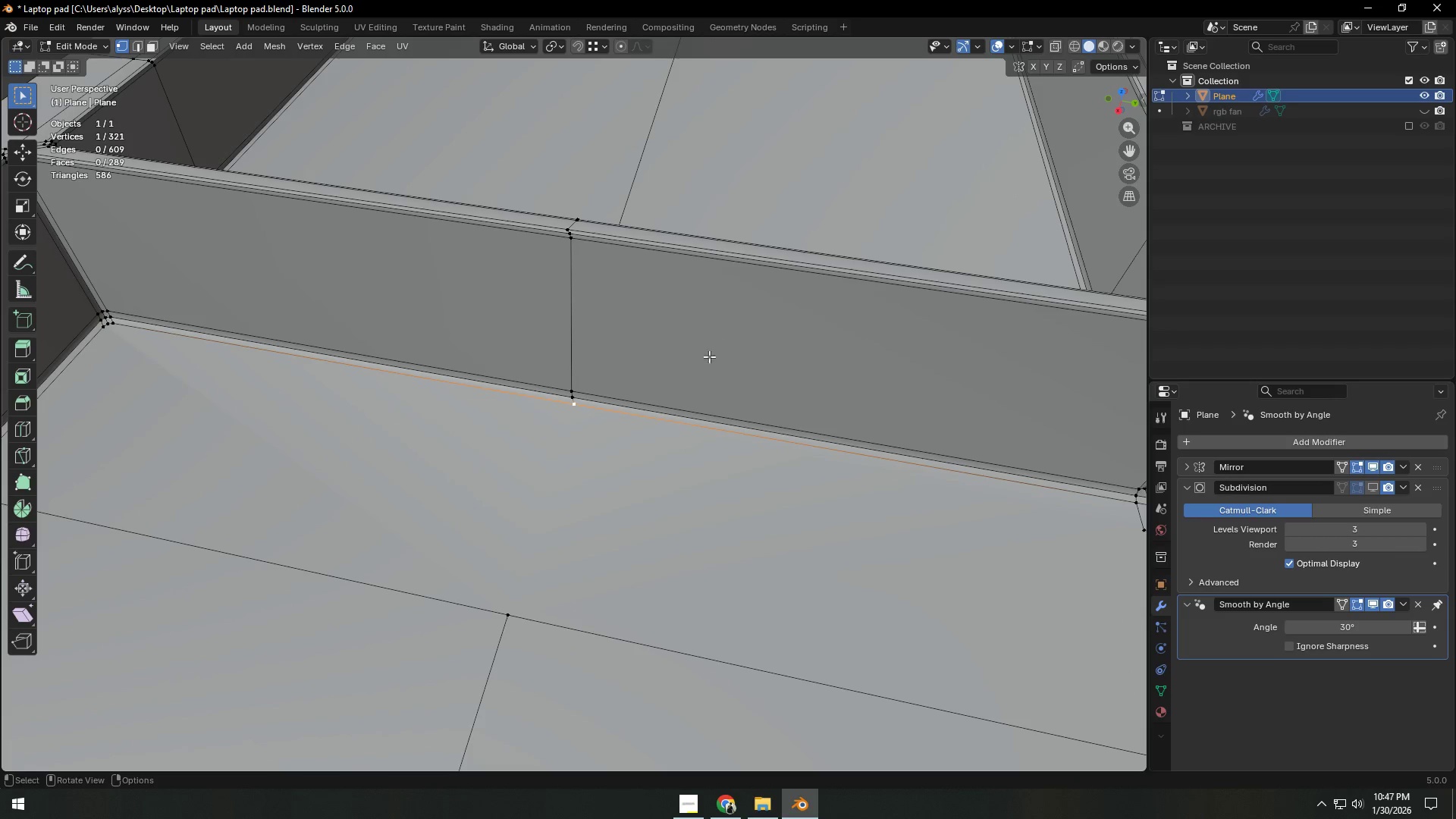 
hold_key(key=AltLeft, duration=0.52)
left_click([602, 293])
 